 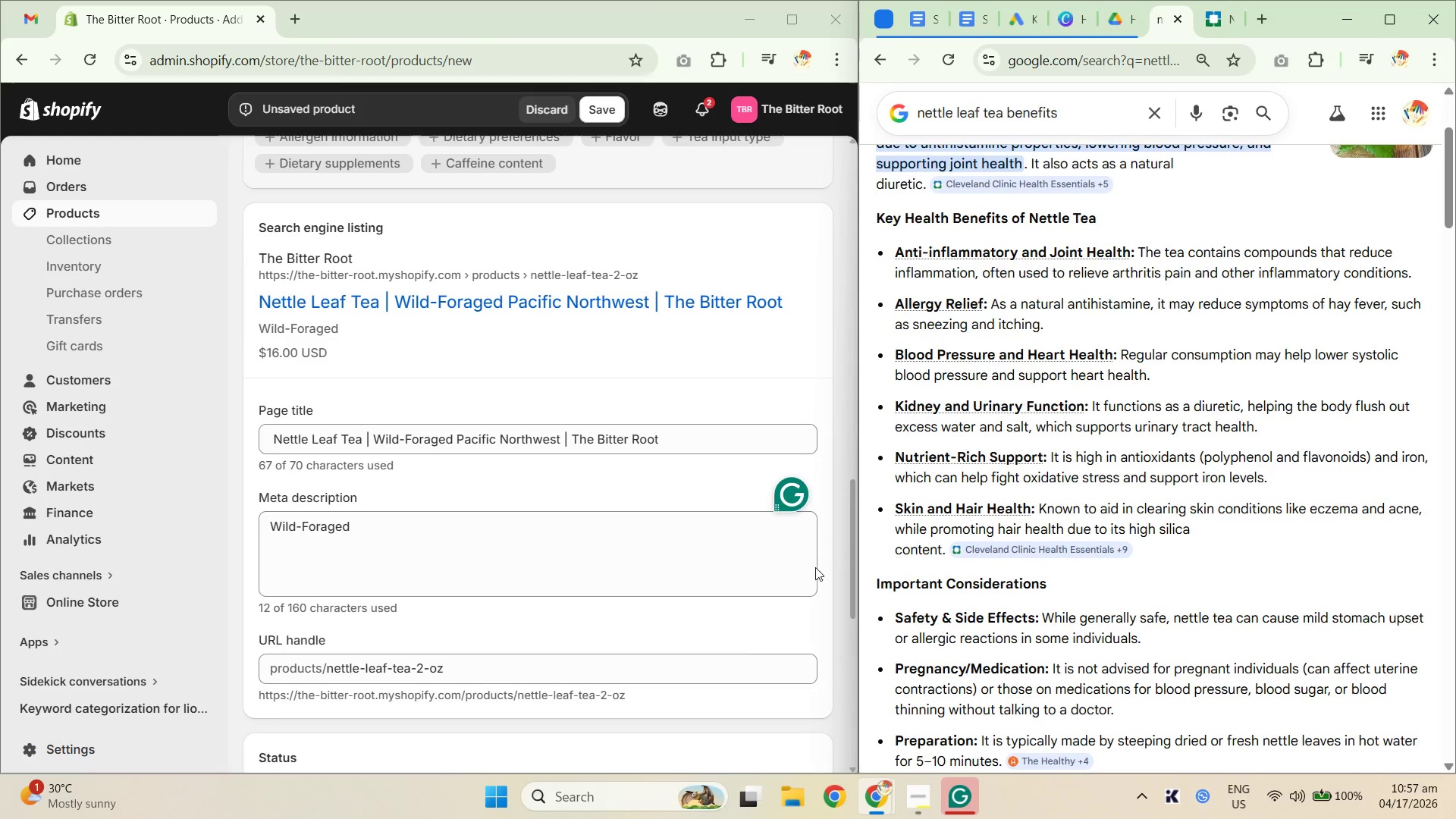 
double_click([423, 537])
 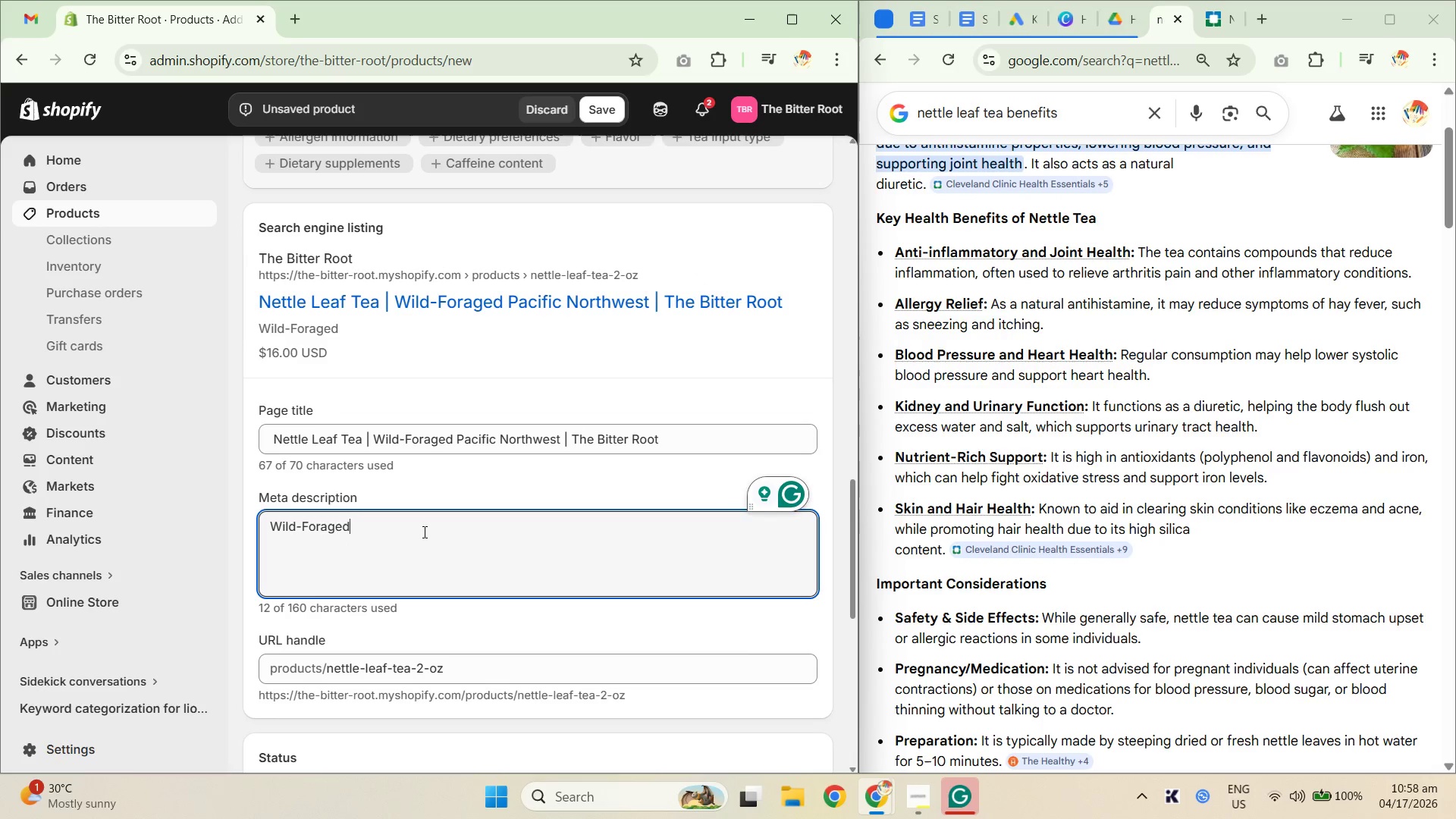 
type( nettle leaf tea from the Pacific Northwest. small)
key(Backspace)
key(Backspace)
key(Backspace)
key(Backspace)
key(Backspace)
type(Small batch)
 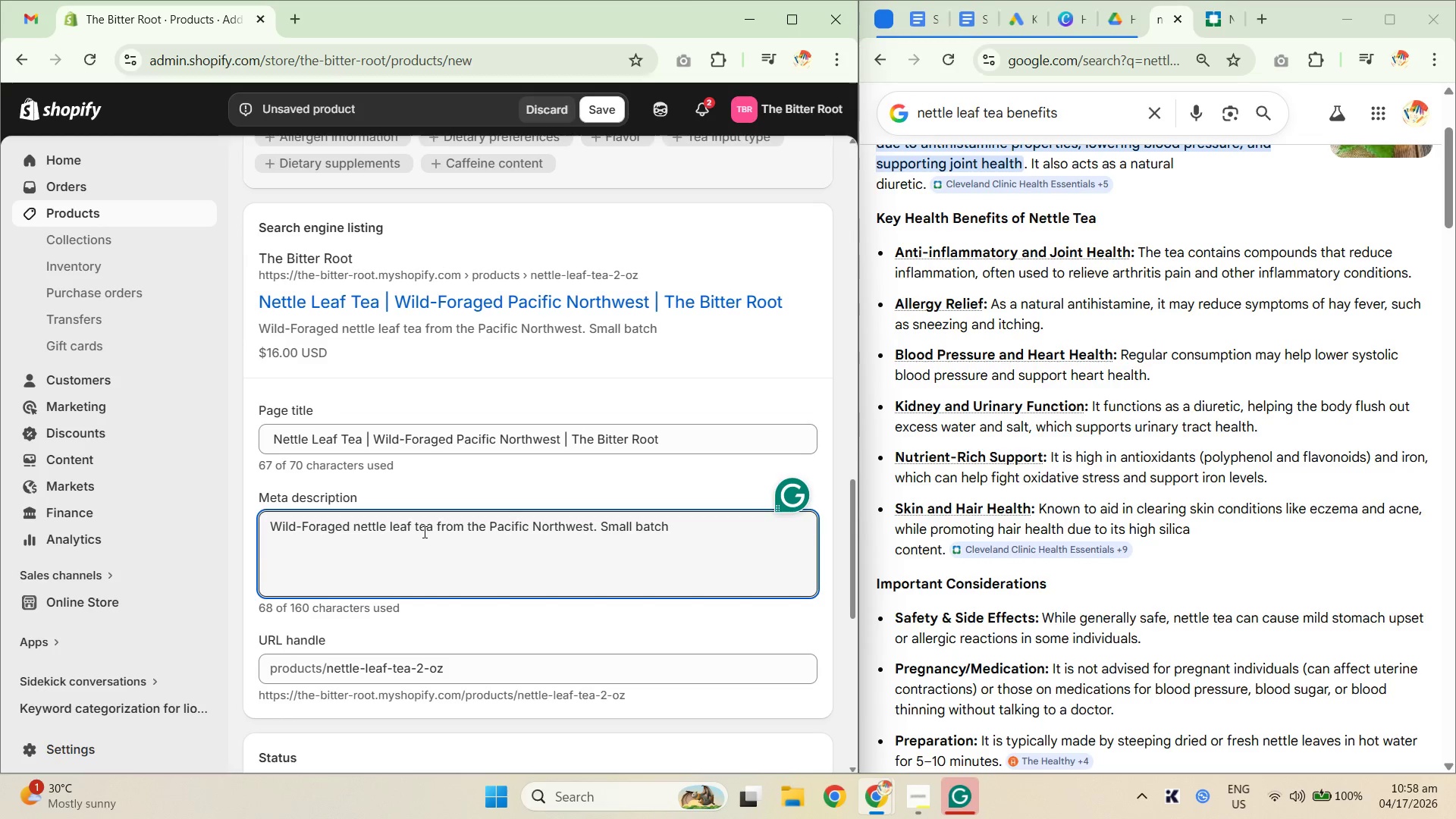 
hold_key(key=ArrowLeft, duration=0.53)
 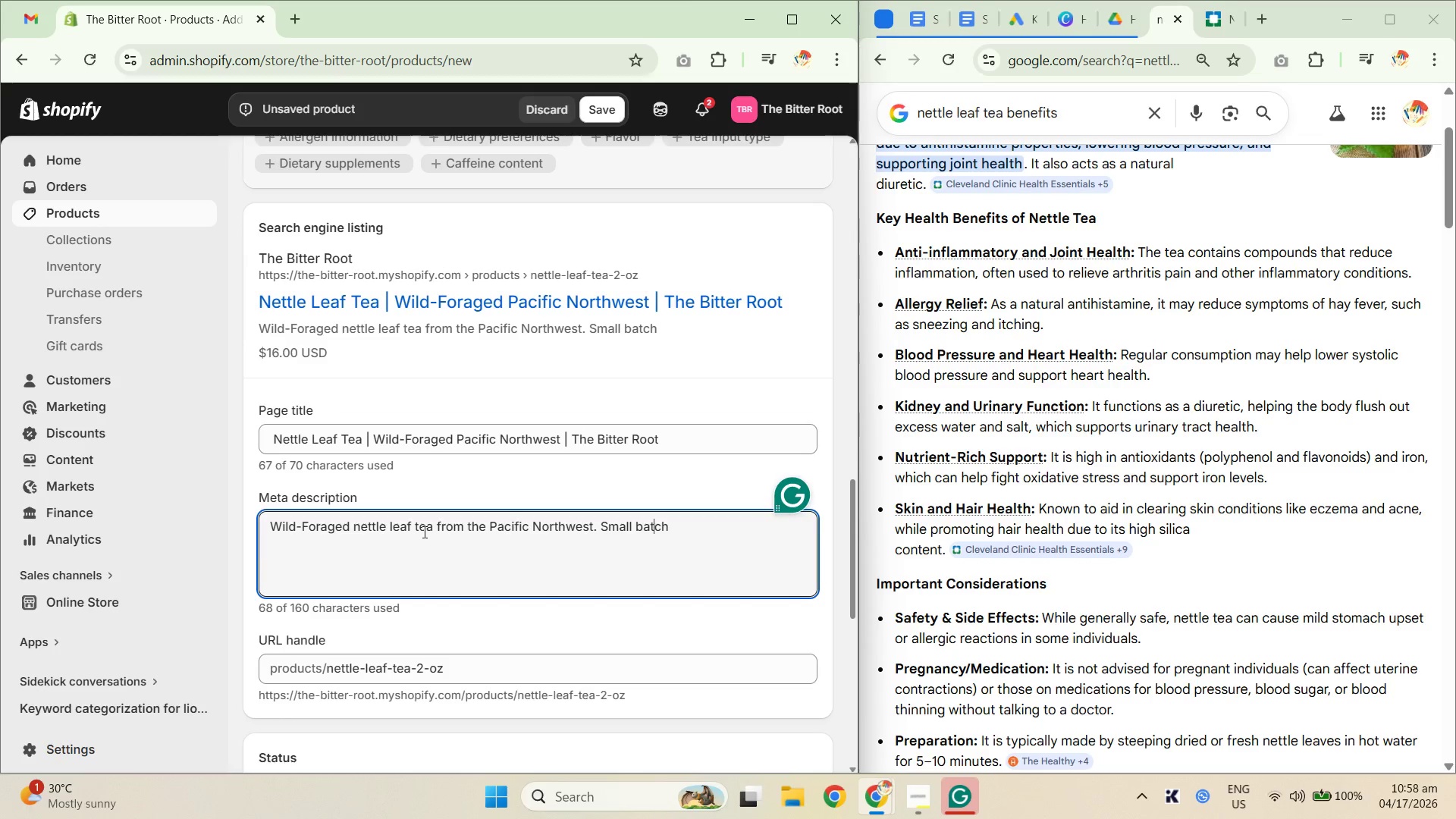 
key(ArrowLeft)
 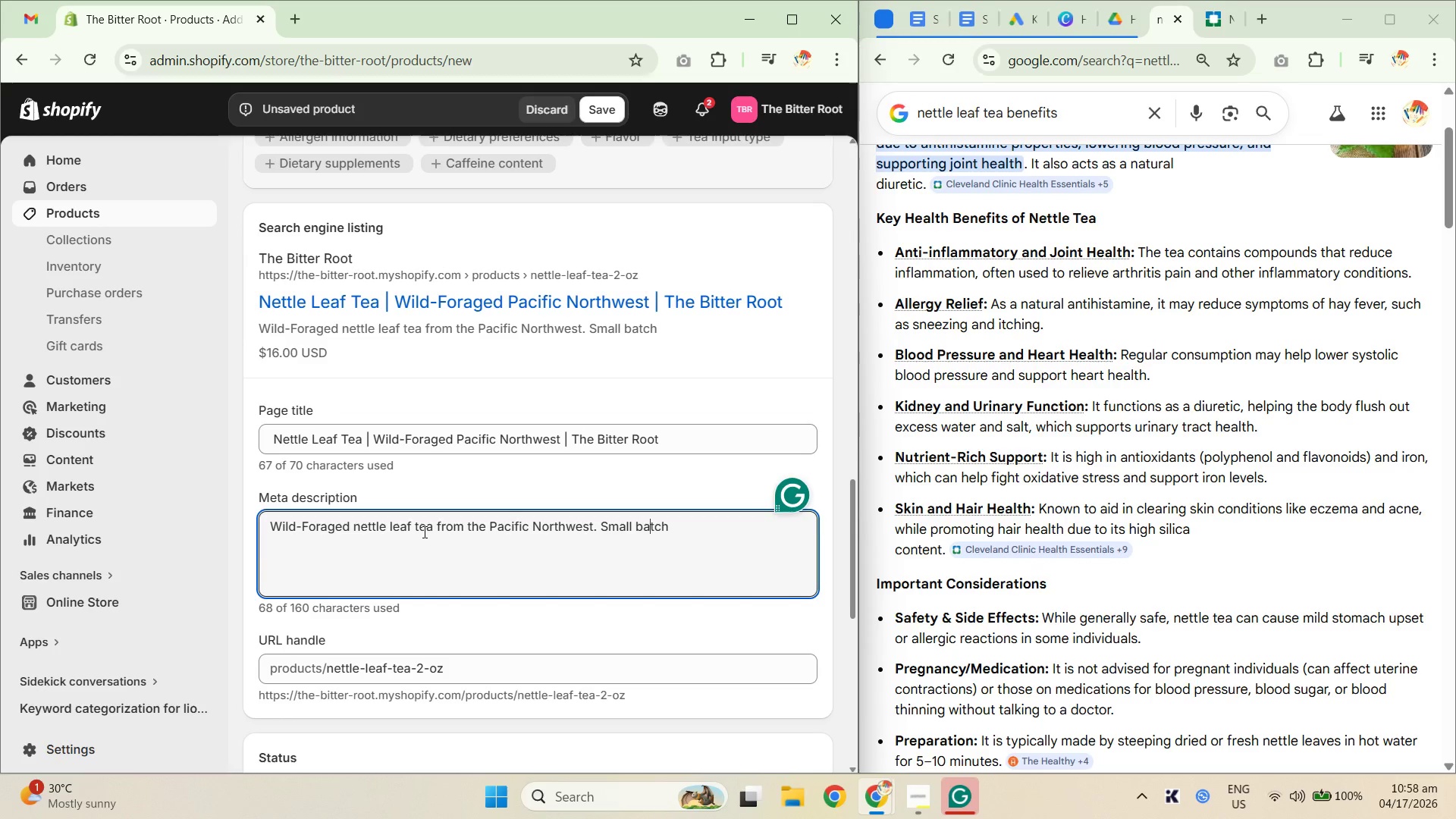 
key(ArrowLeft)
 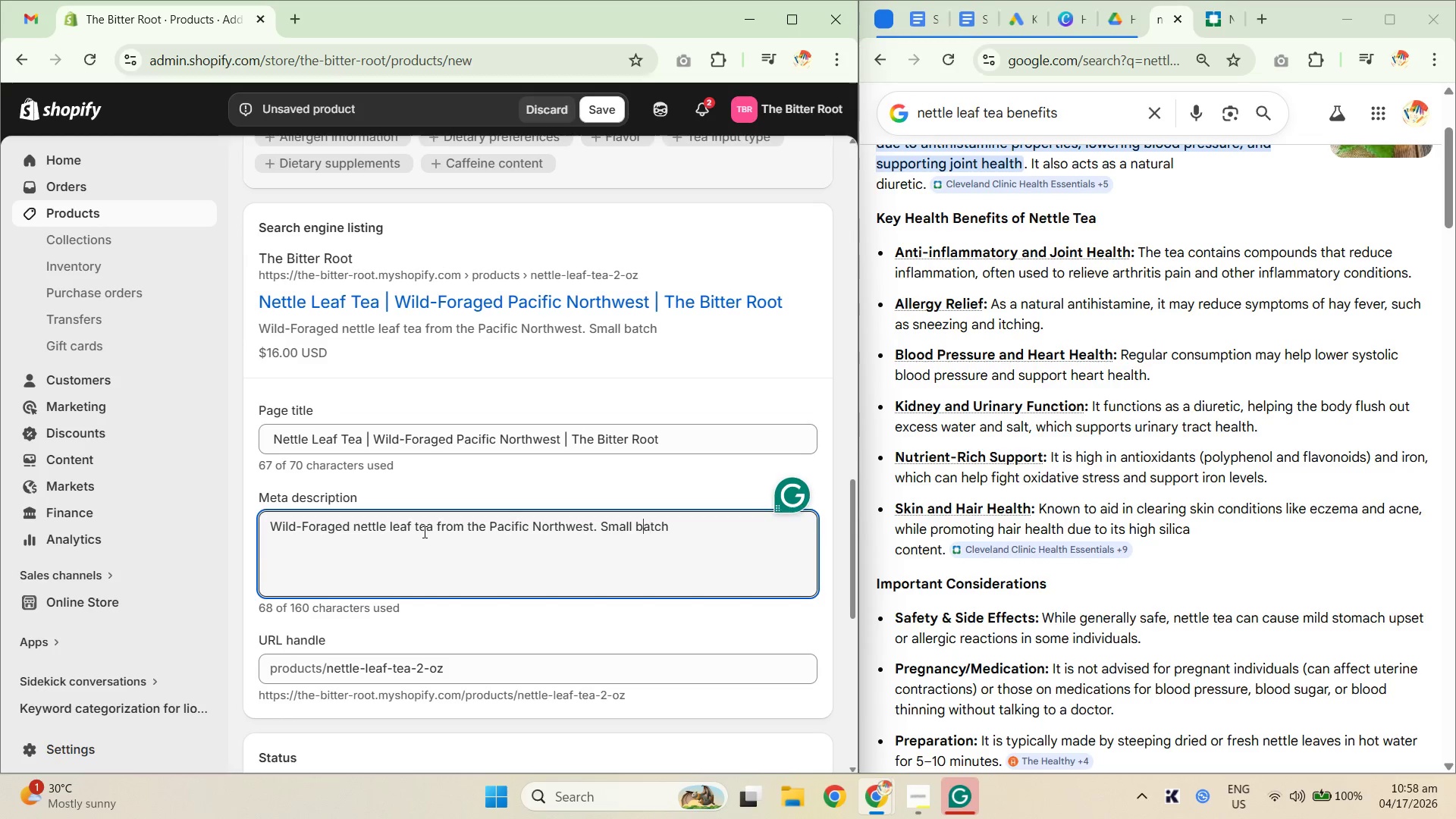 
key(ArrowLeft)
 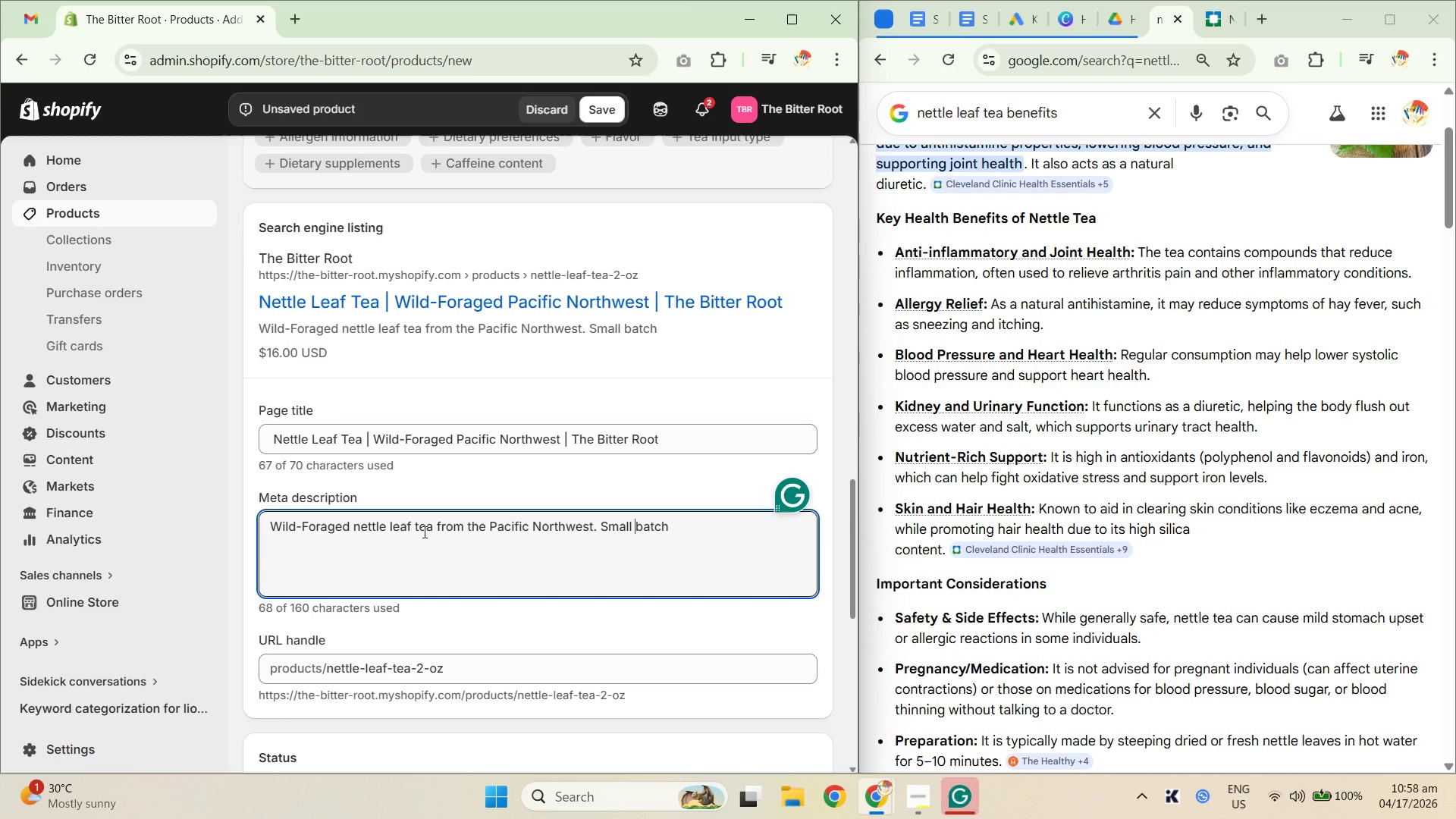 
key(Backspace)
 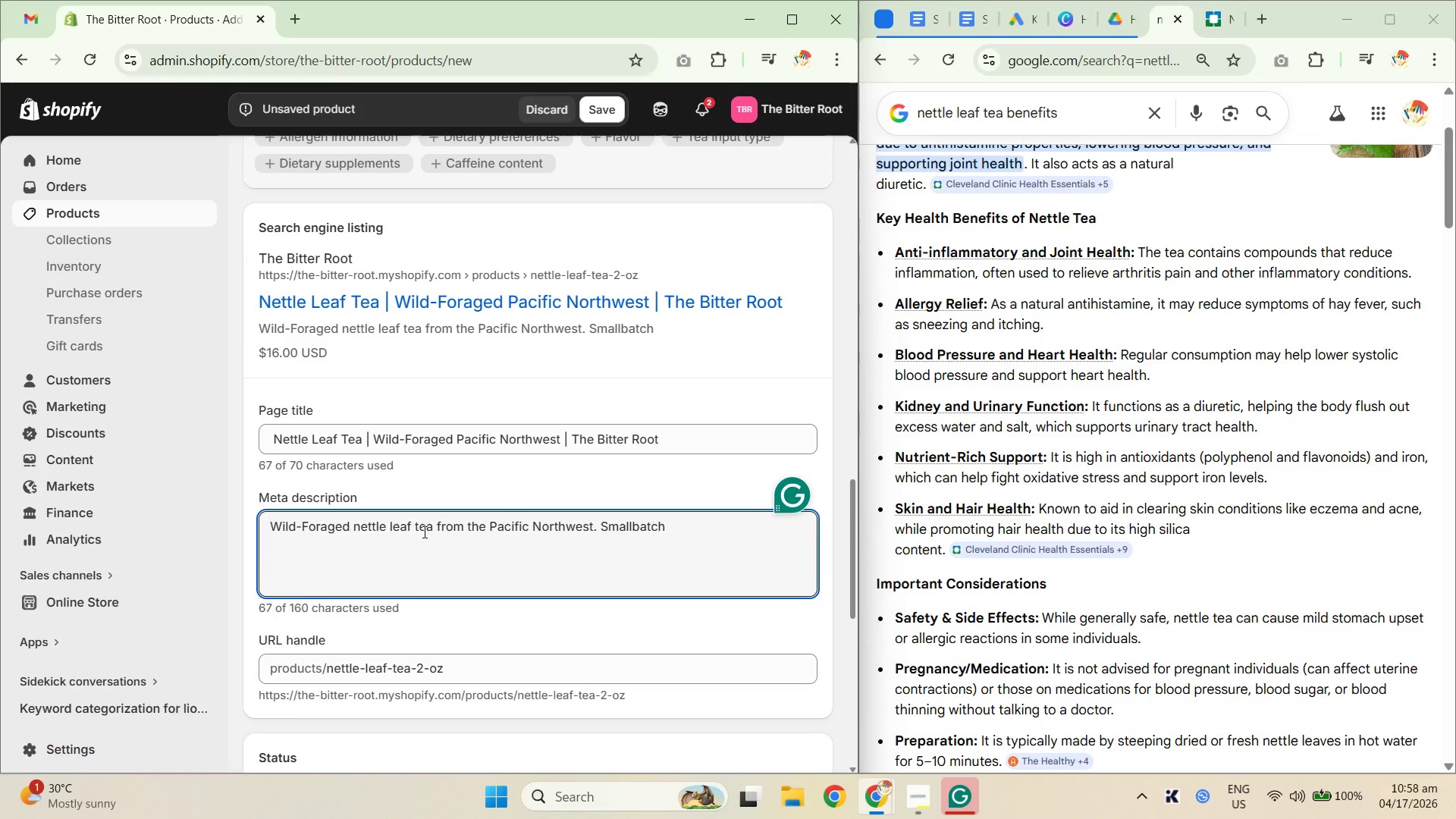 
key(Minus)
 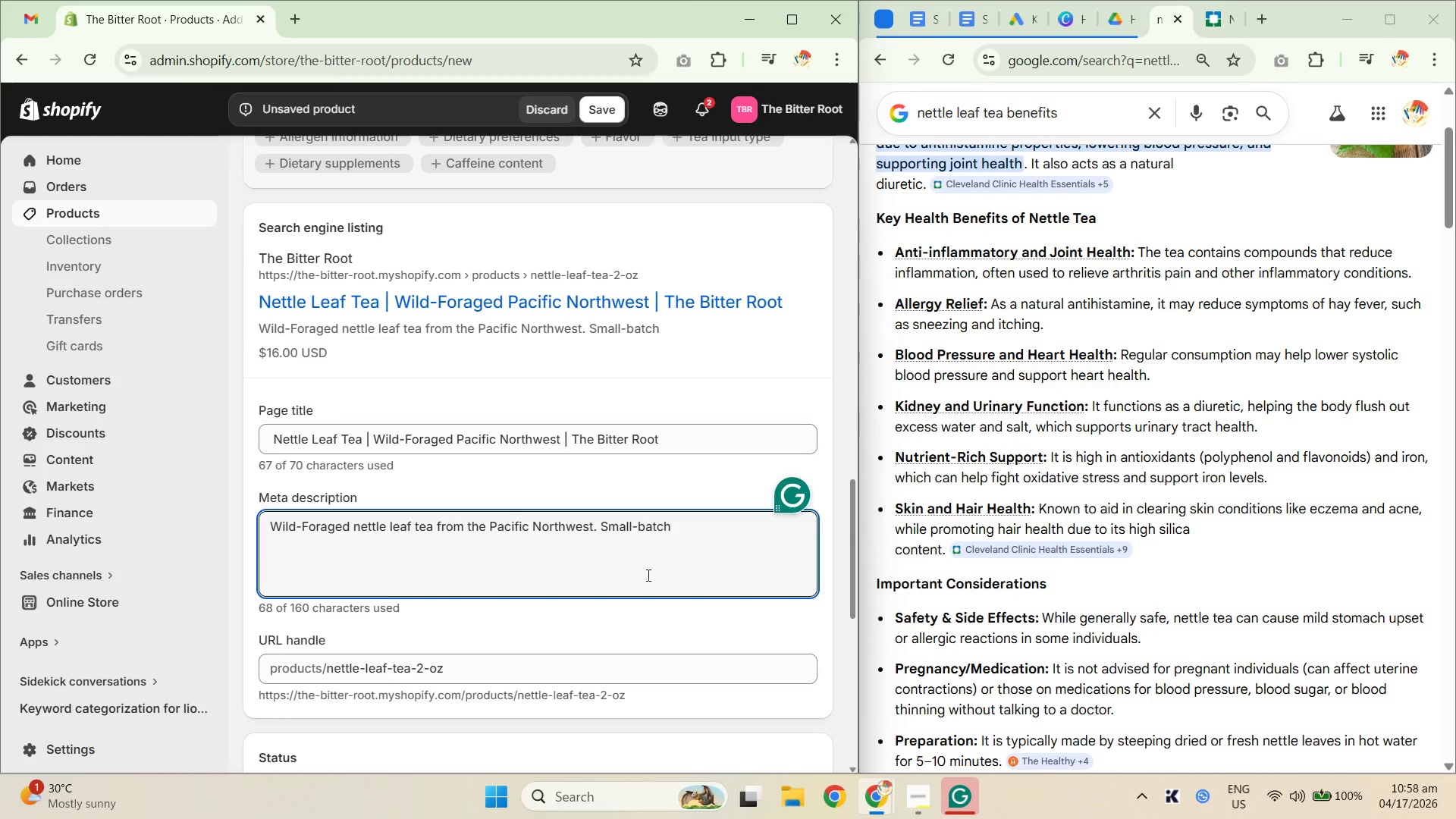 
left_click([695, 541])
 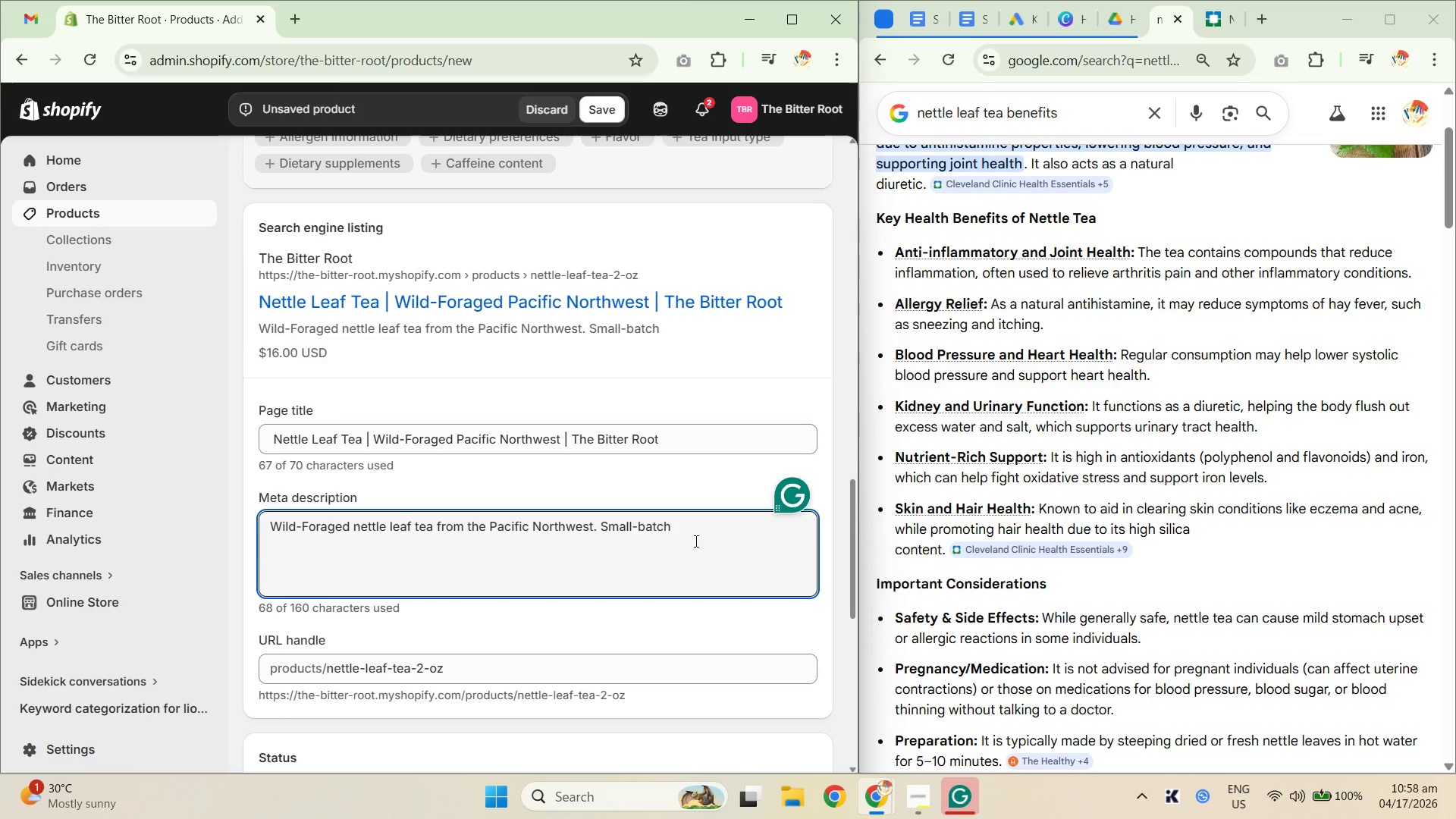 
type( loose leaf)
key(Backspace)
key(Backspace)
key(Backspace)
key(Backspace)
type(lead.)
key(Backspace)
key(Backspace)
type(f. Traditioan)
key(Backspace)
key(Backspace)
type(nally used to support seasonal allergy relief, mineral nutrio)
key(Backspace)
key(Backspace)
type(ition, and antioxidant protection.)
 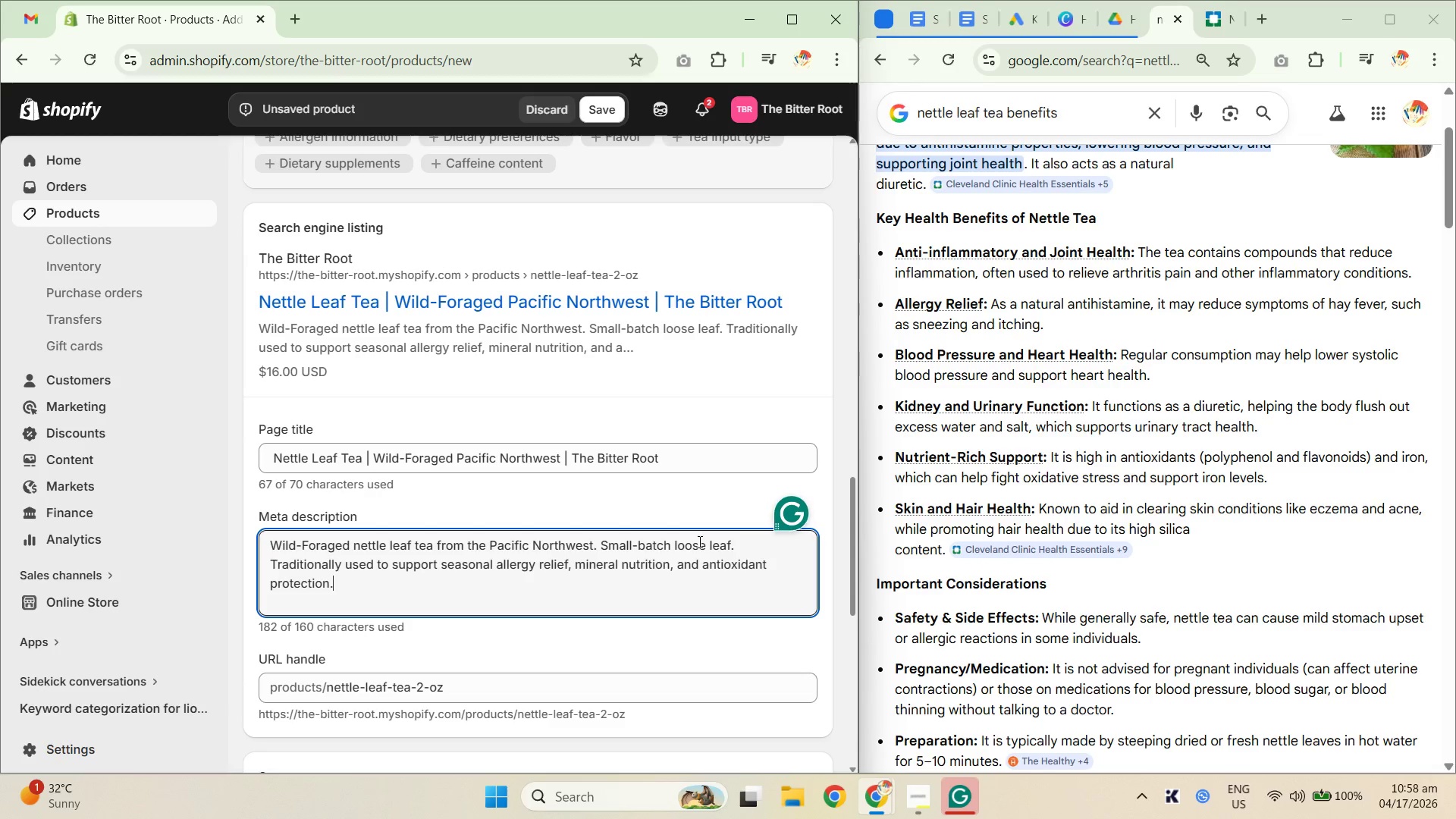 
left_click([307, 532])
 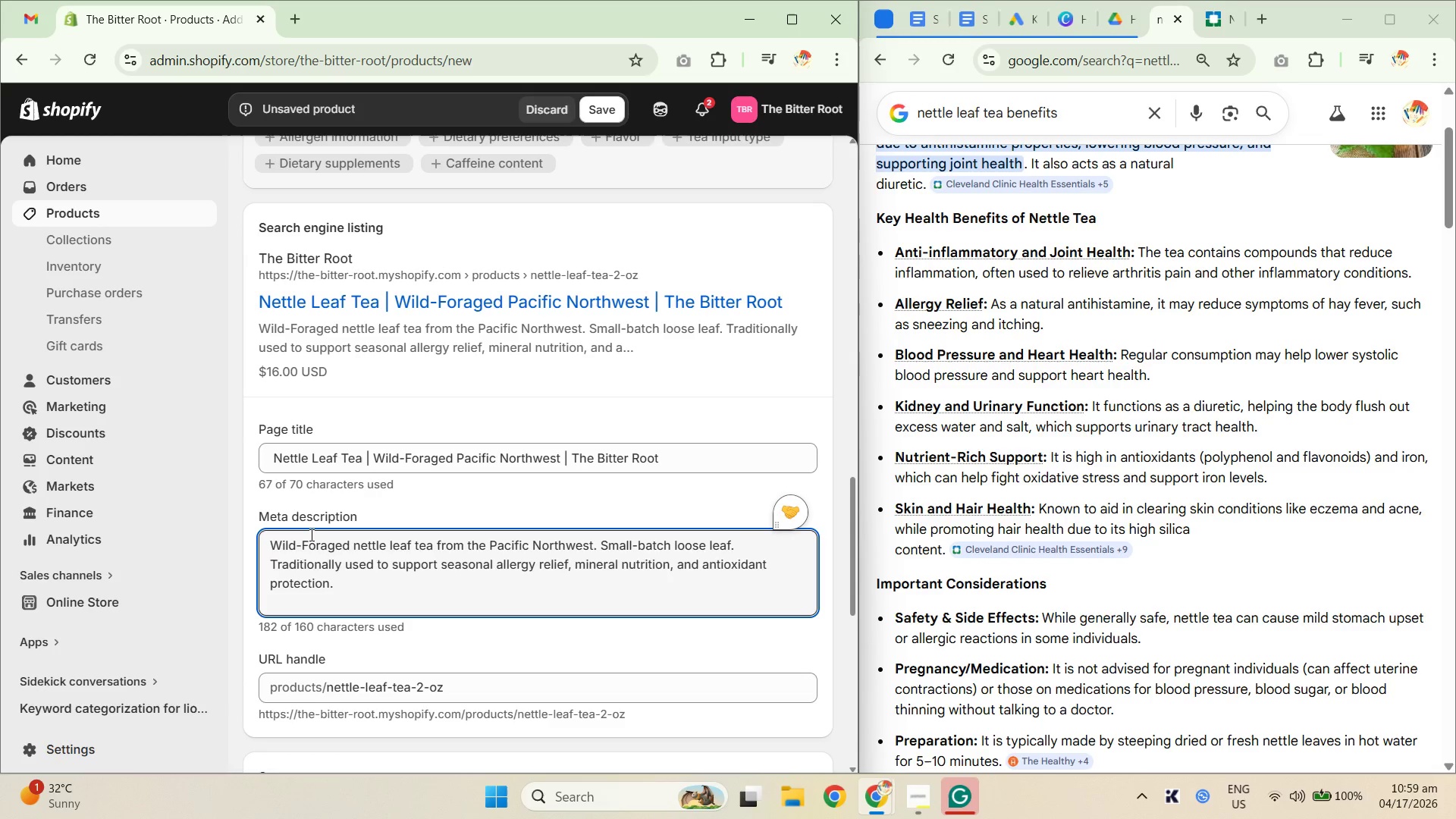 
key(Backspace)
 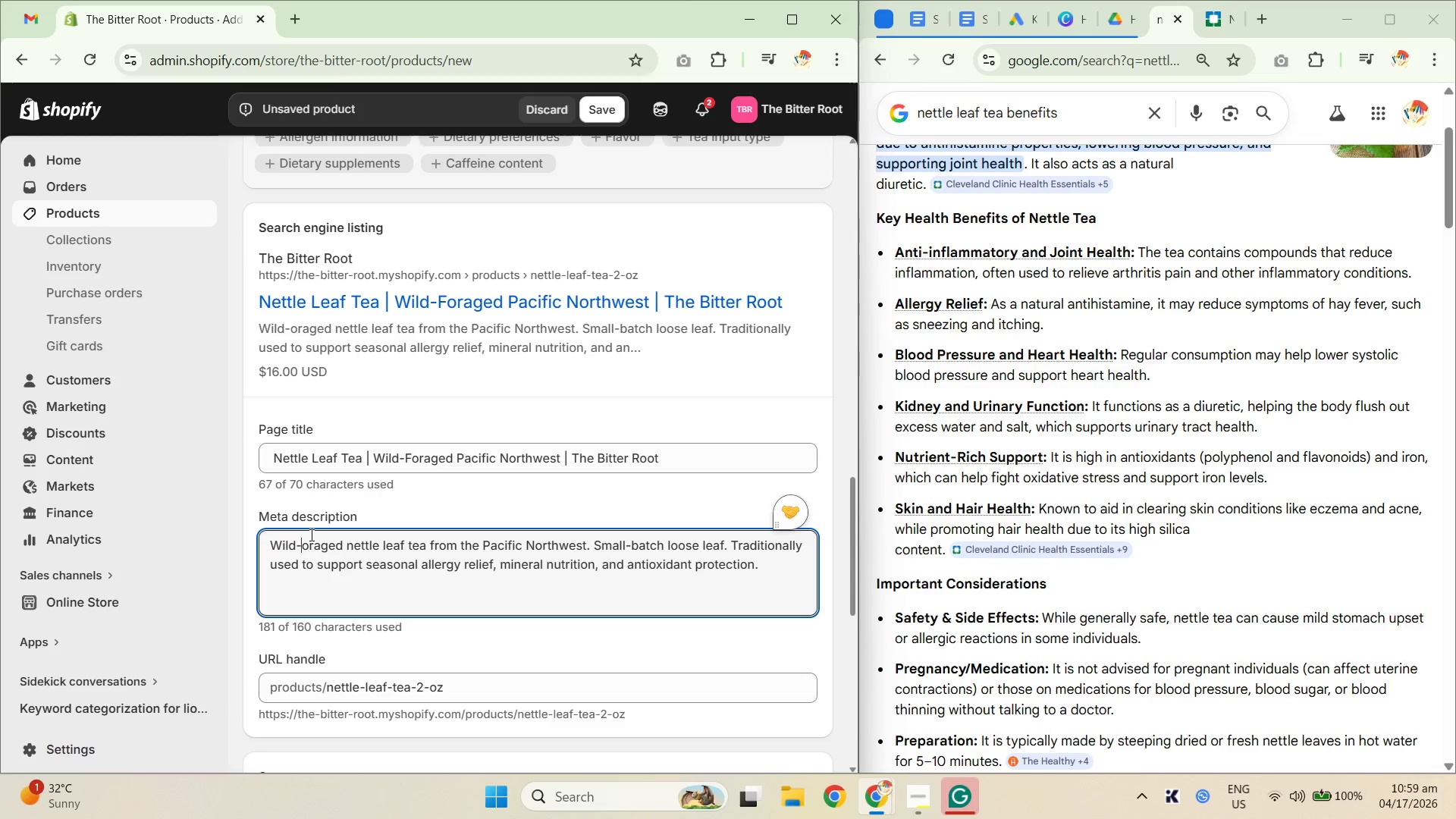 
key(F)
 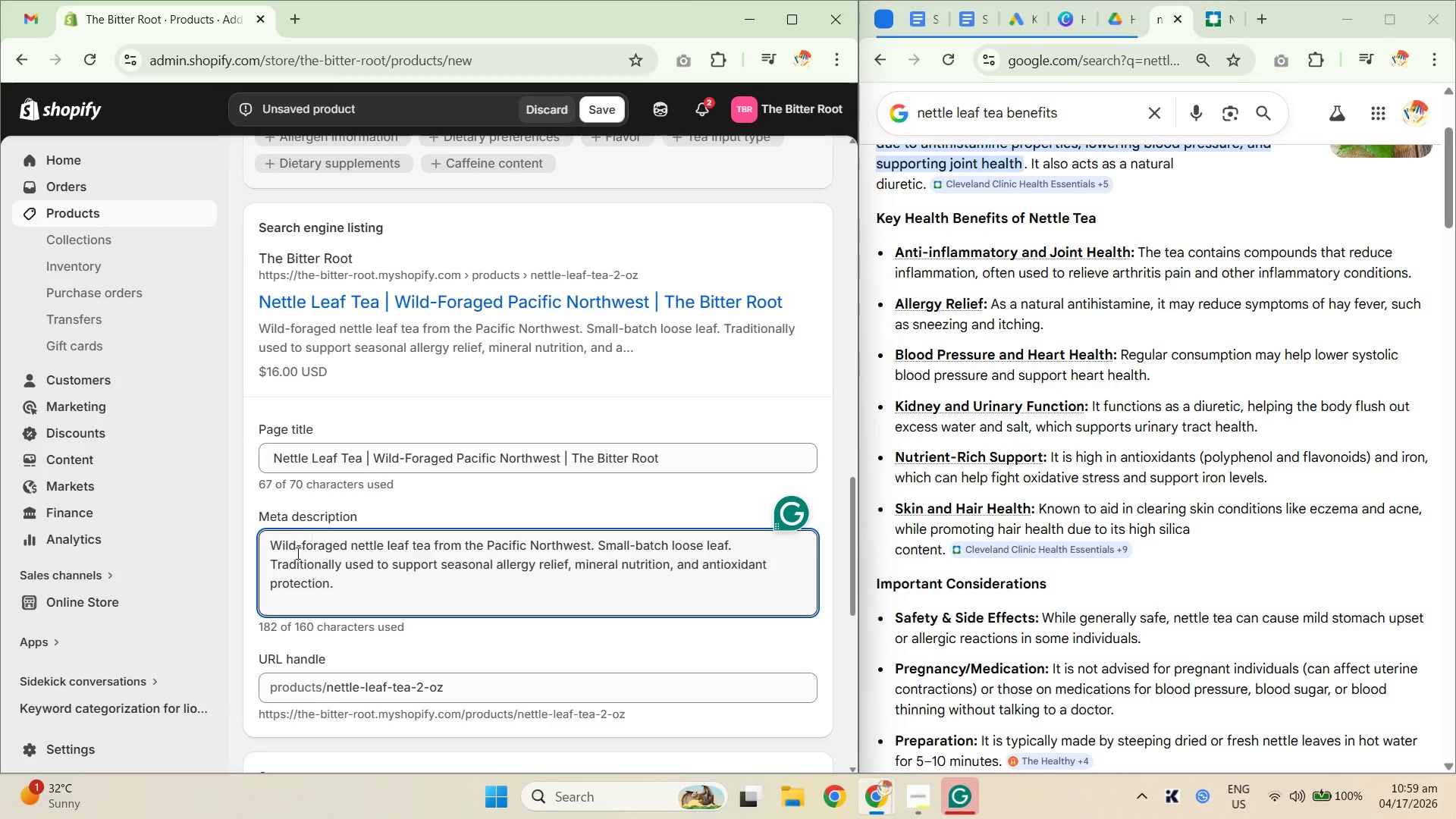 
left_click_drag(start_coordinate=[374, 555], to_coordinate=[486, 544])
 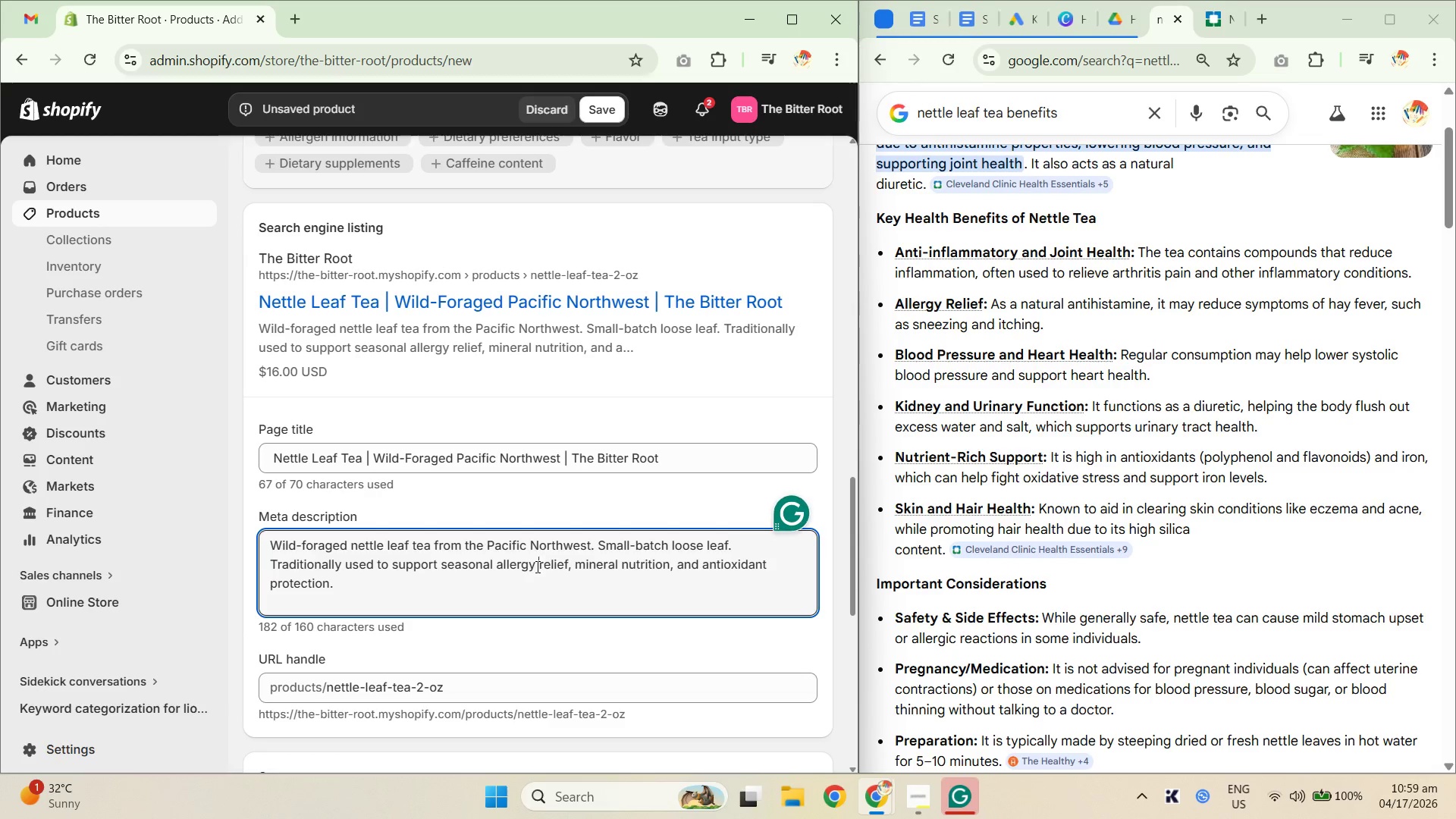 
triple_click([503, 554])
 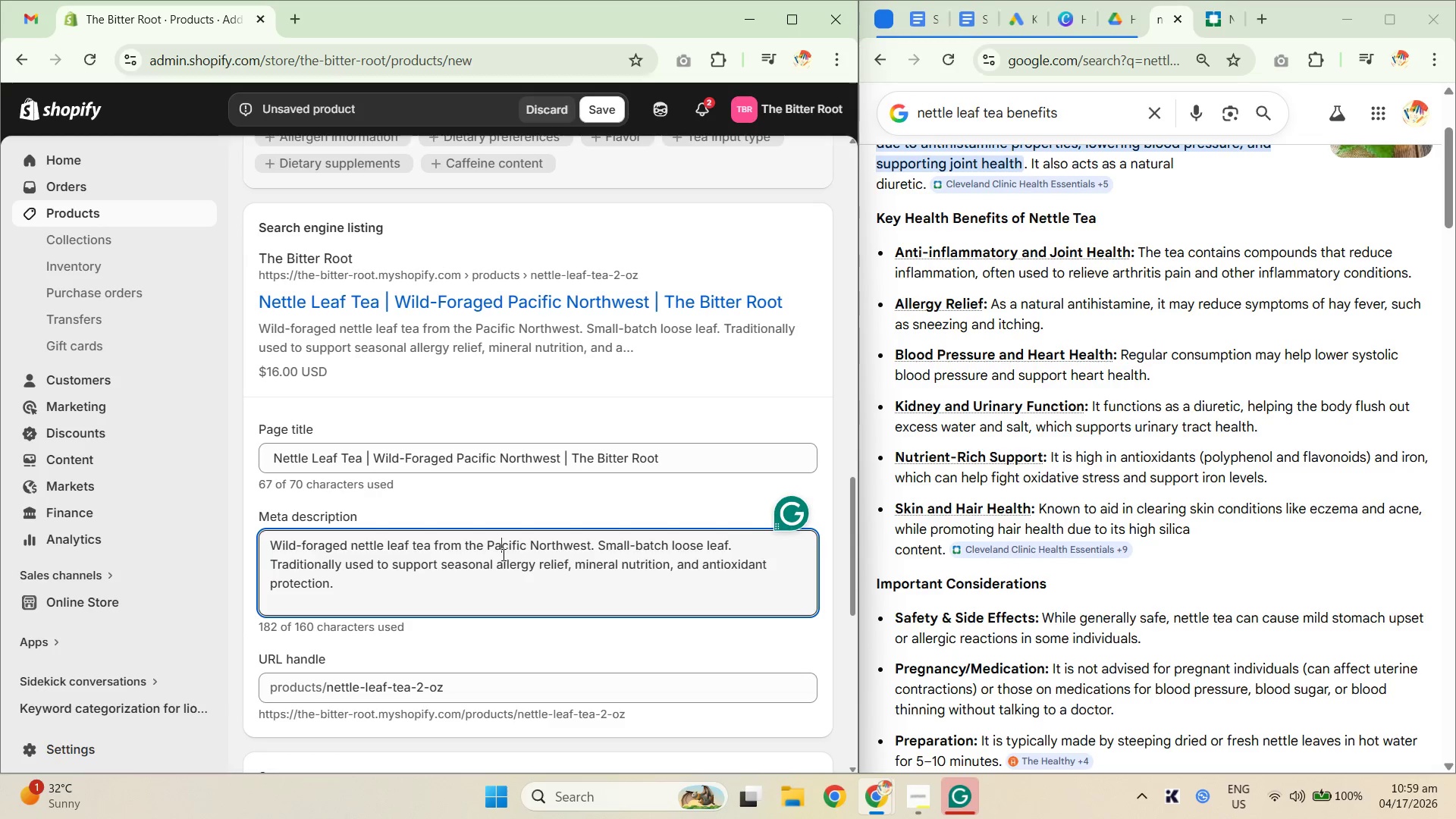 
left_click_drag(start_coordinate=[459, 545], to_coordinate=[557, 549])
 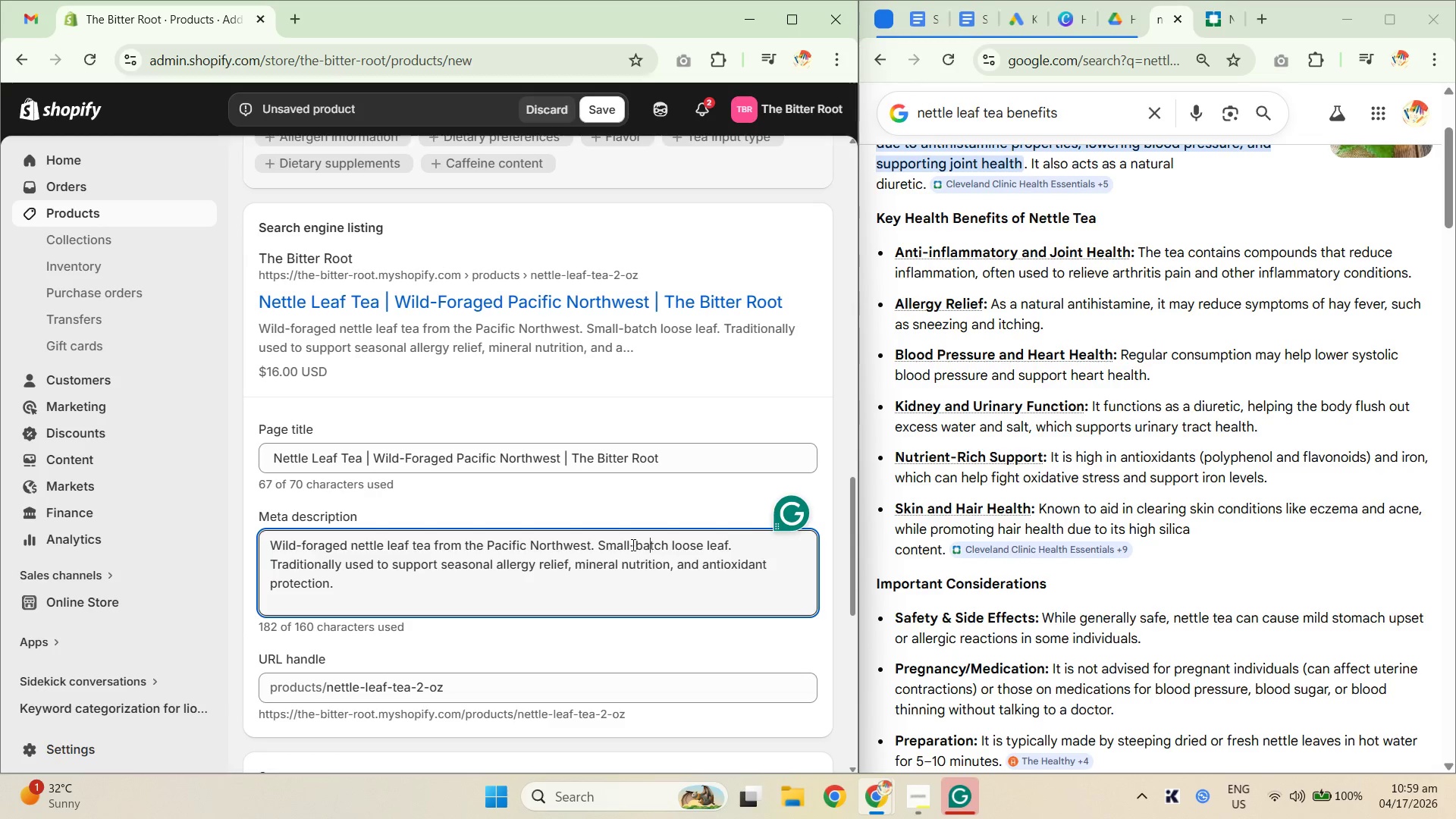 
left_click_drag(start_coordinate=[588, 553], to_coordinate=[698, 554])
 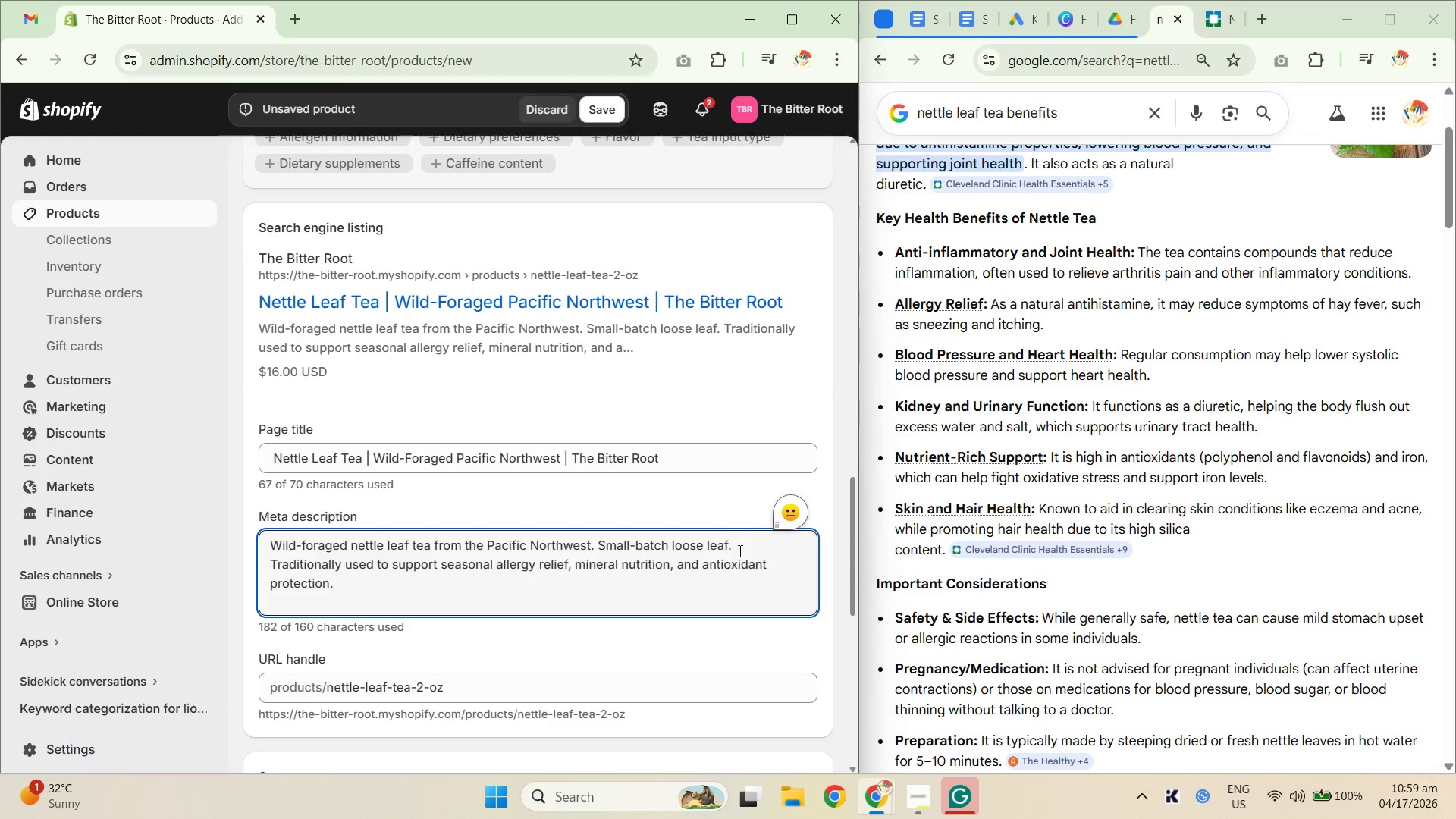 
left_click_drag(start_coordinate=[738, 541], to_coordinate=[570, 541])
 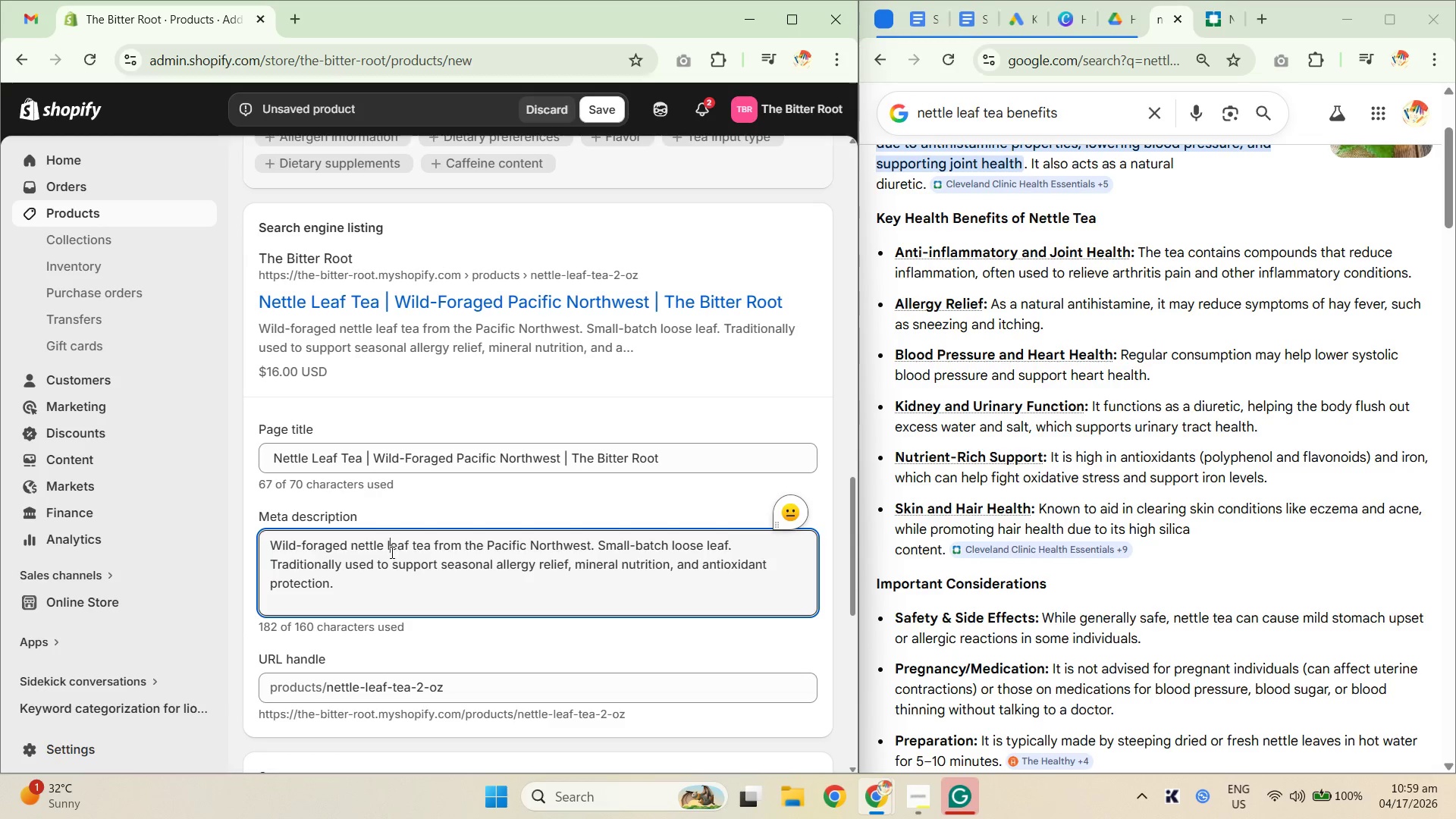 
triple_click([337, 566])
 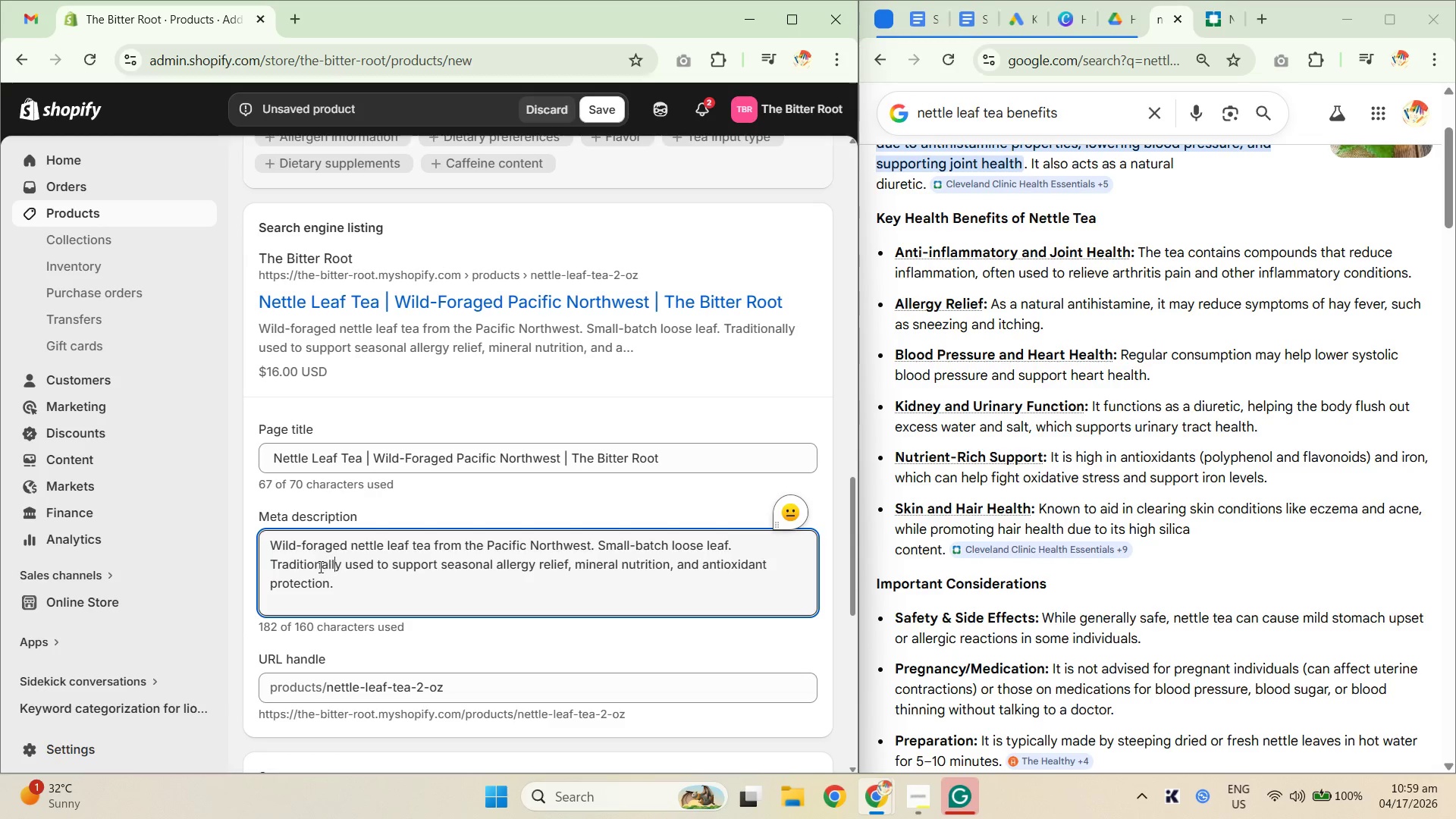 
left_click_drag(start_coordinate=[302, 565], to_coordinate=[435, 564])
 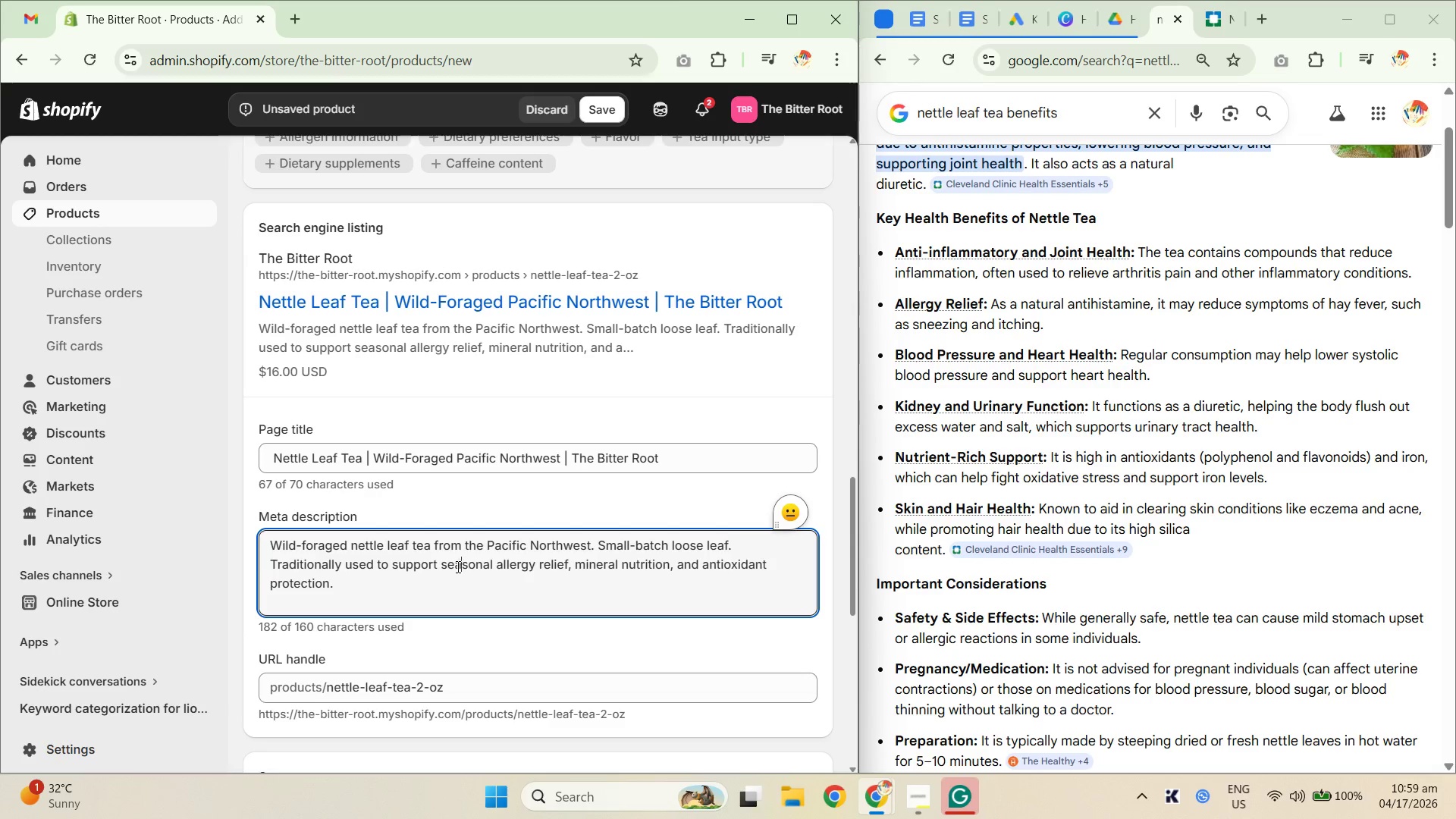 
double_click([422, 566])
 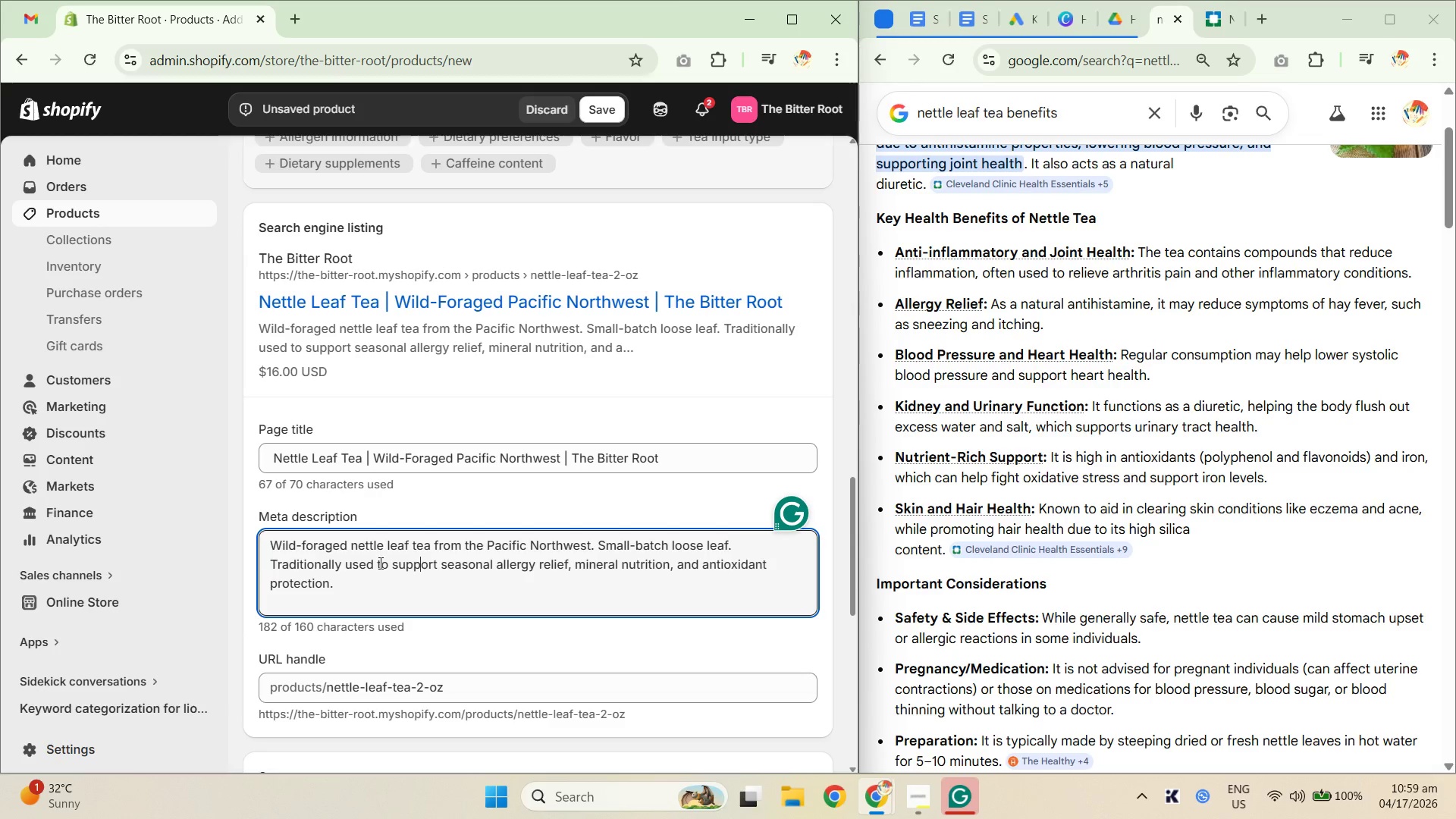 
left_click_drag(start_coordinate=[387, 562], to_coordinate=[519, 578])
 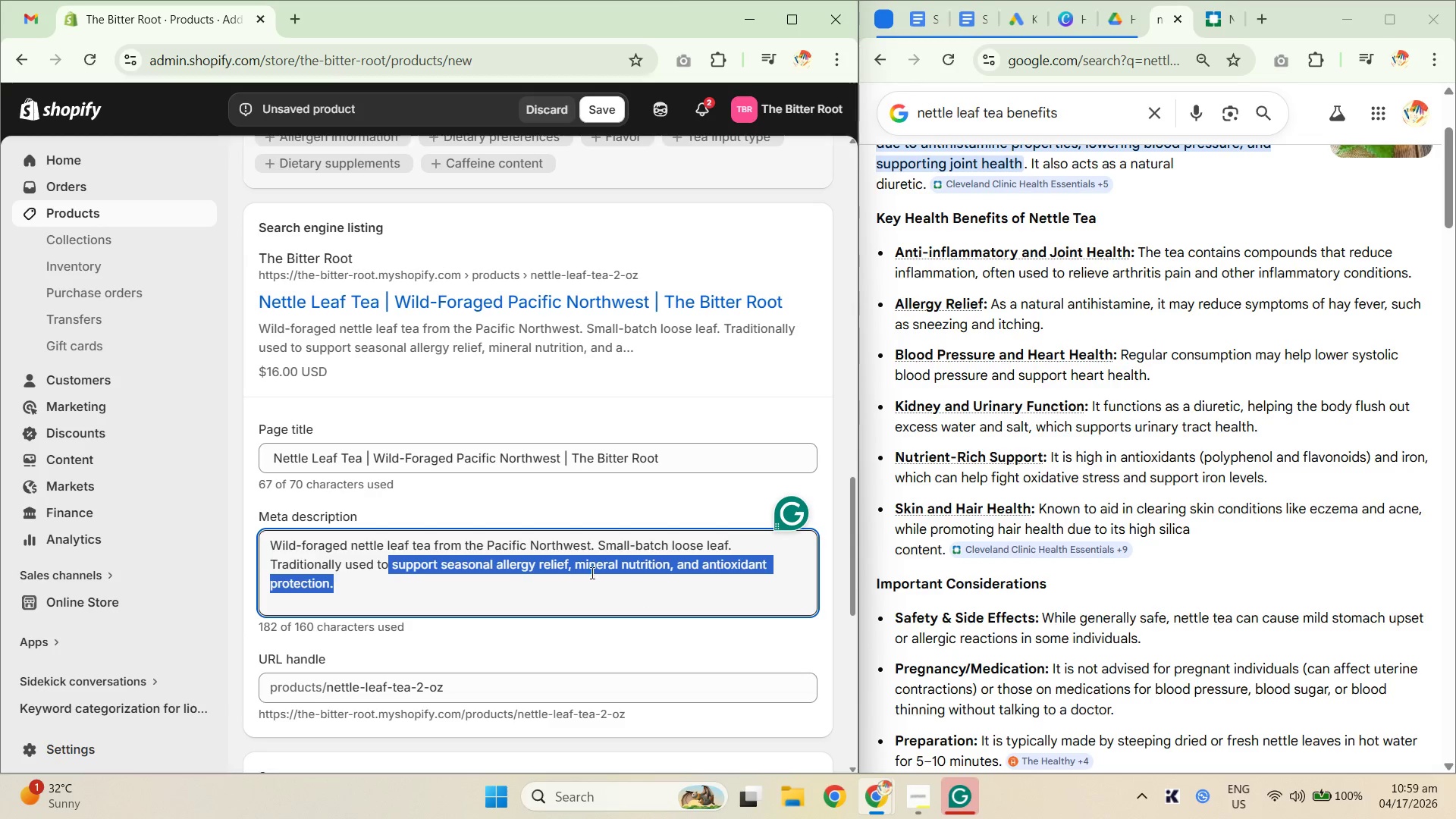 
left_click_drag(start_coordinate=[577, 563], to_coordinate=[576, 559])
 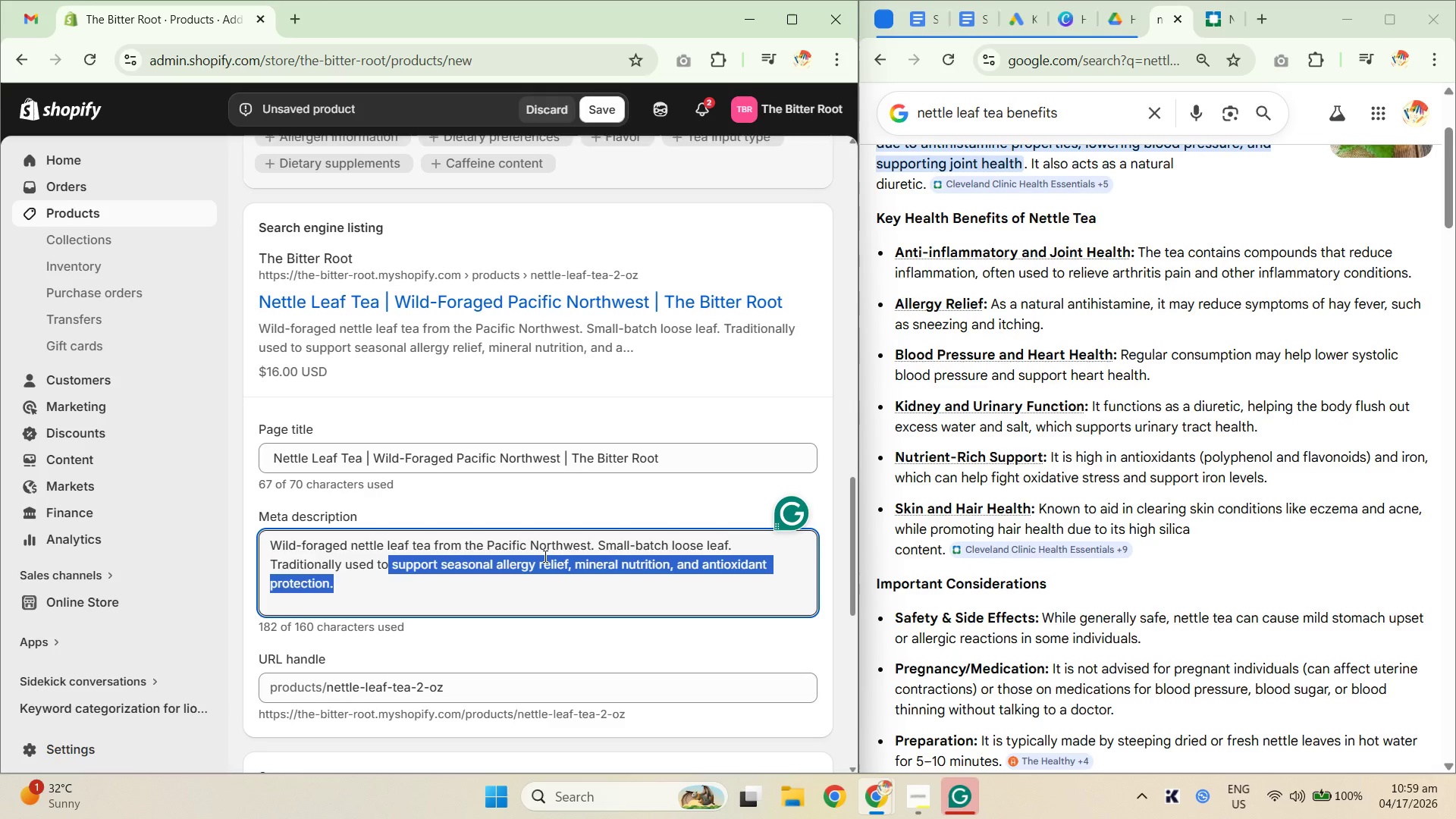 
left_click([544, 556])
 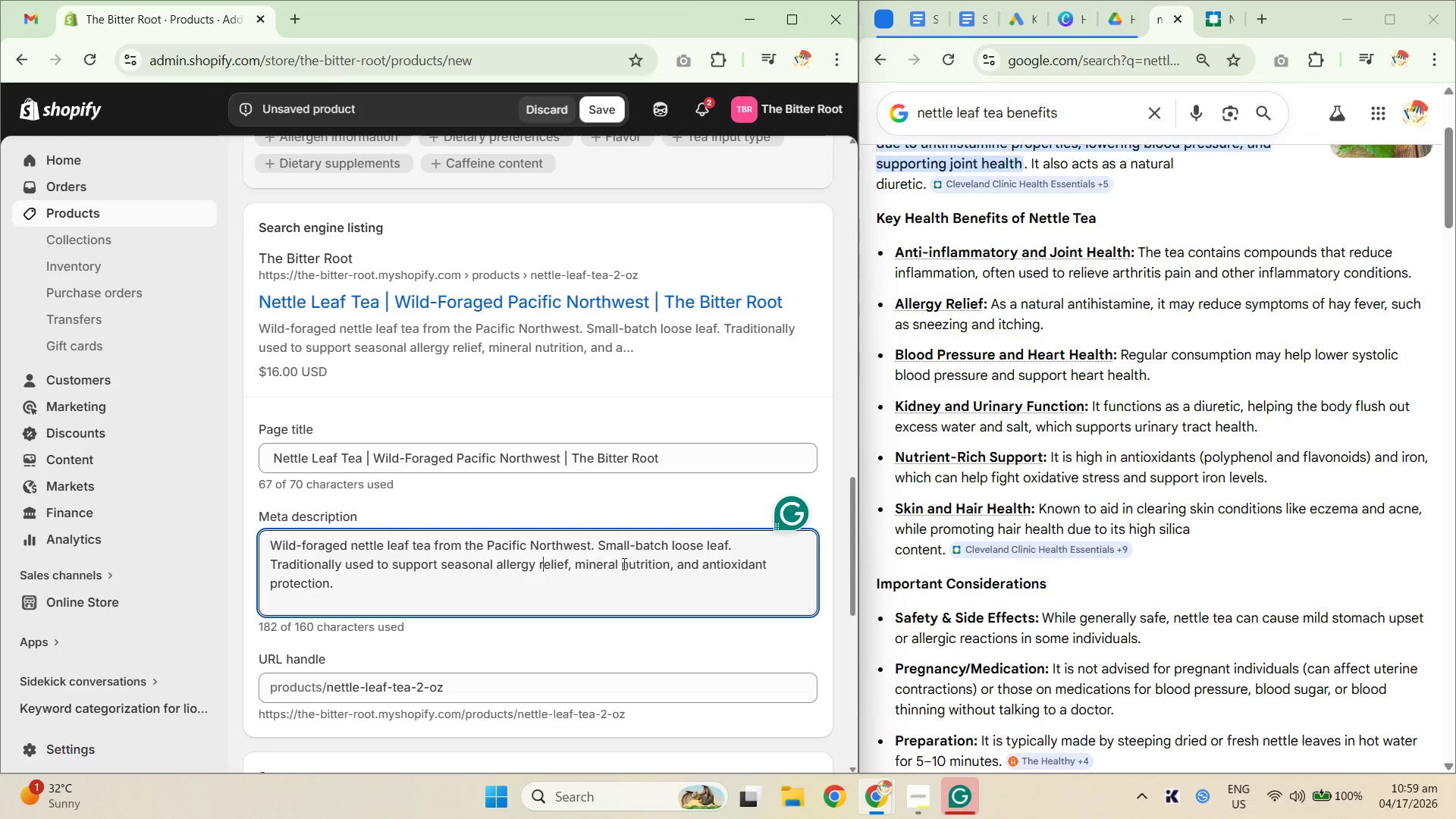 
left_click_drag(start_coordinate=[631, 561], to_coordinate=[733, 560])
 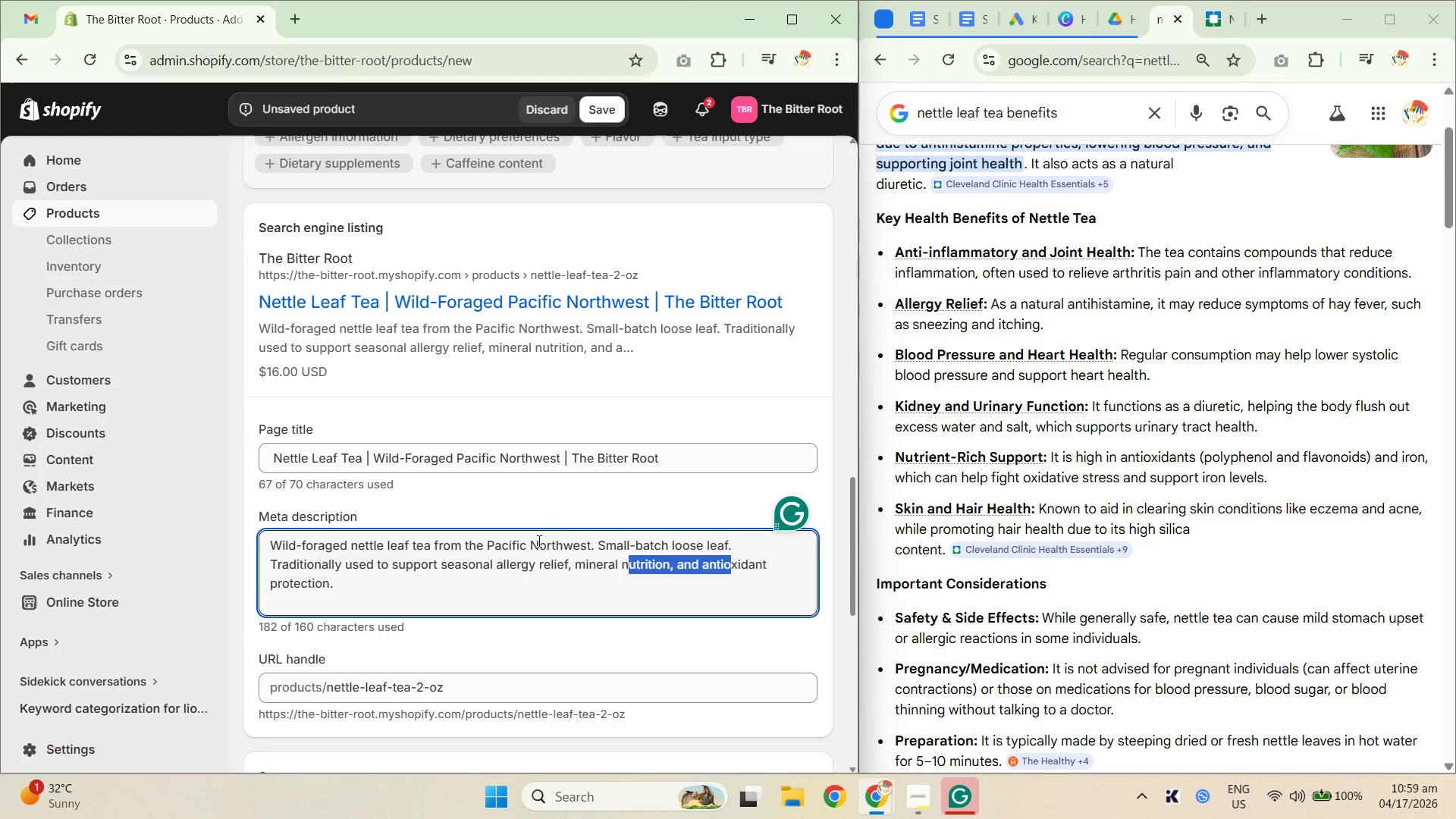 
scroll: coordinate [530, 536], scroll_direction: down, amount: 3.0
 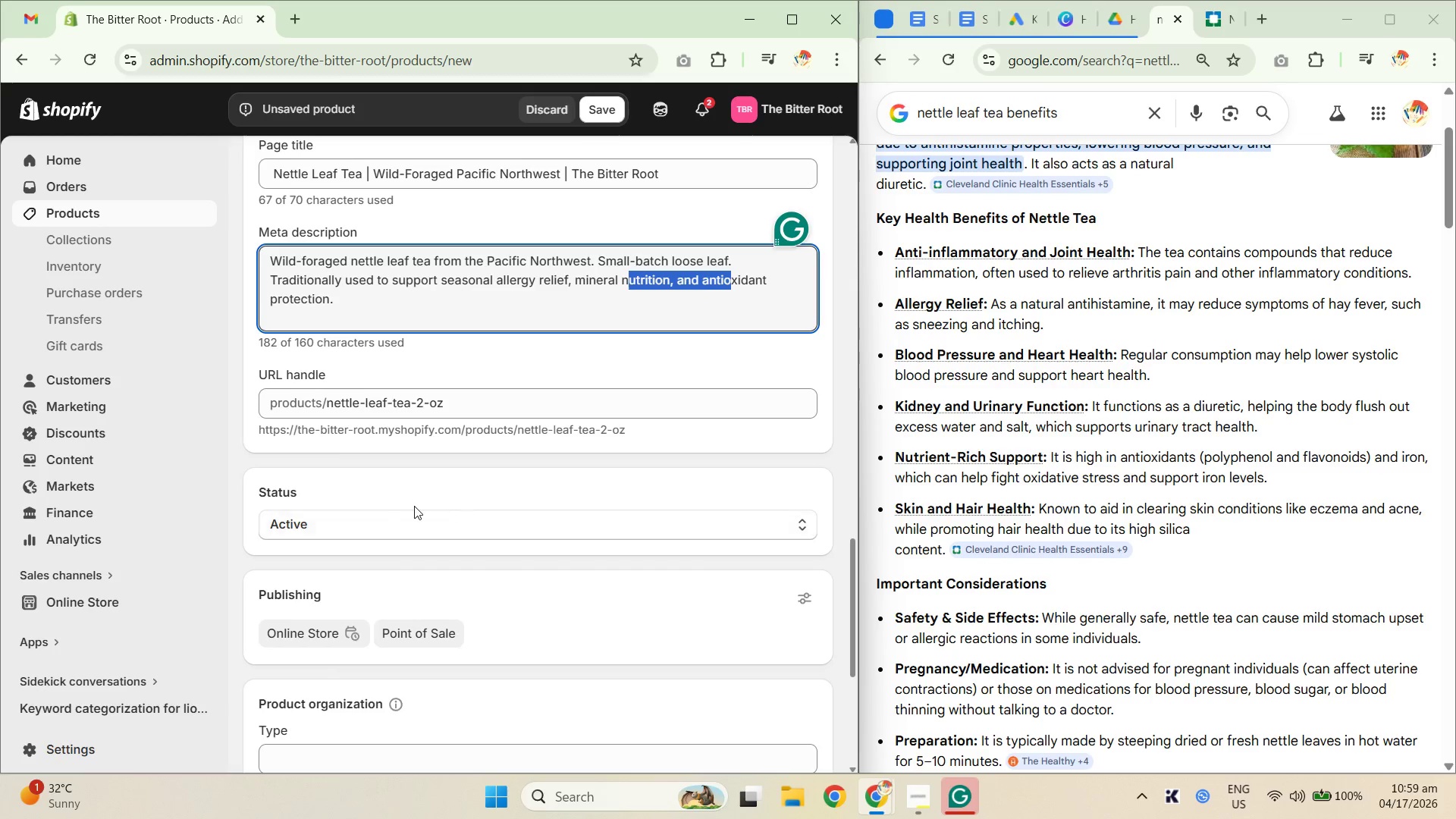 
scroll: coordinate [430, 396], scroll_direction: none, amount: 0.0
 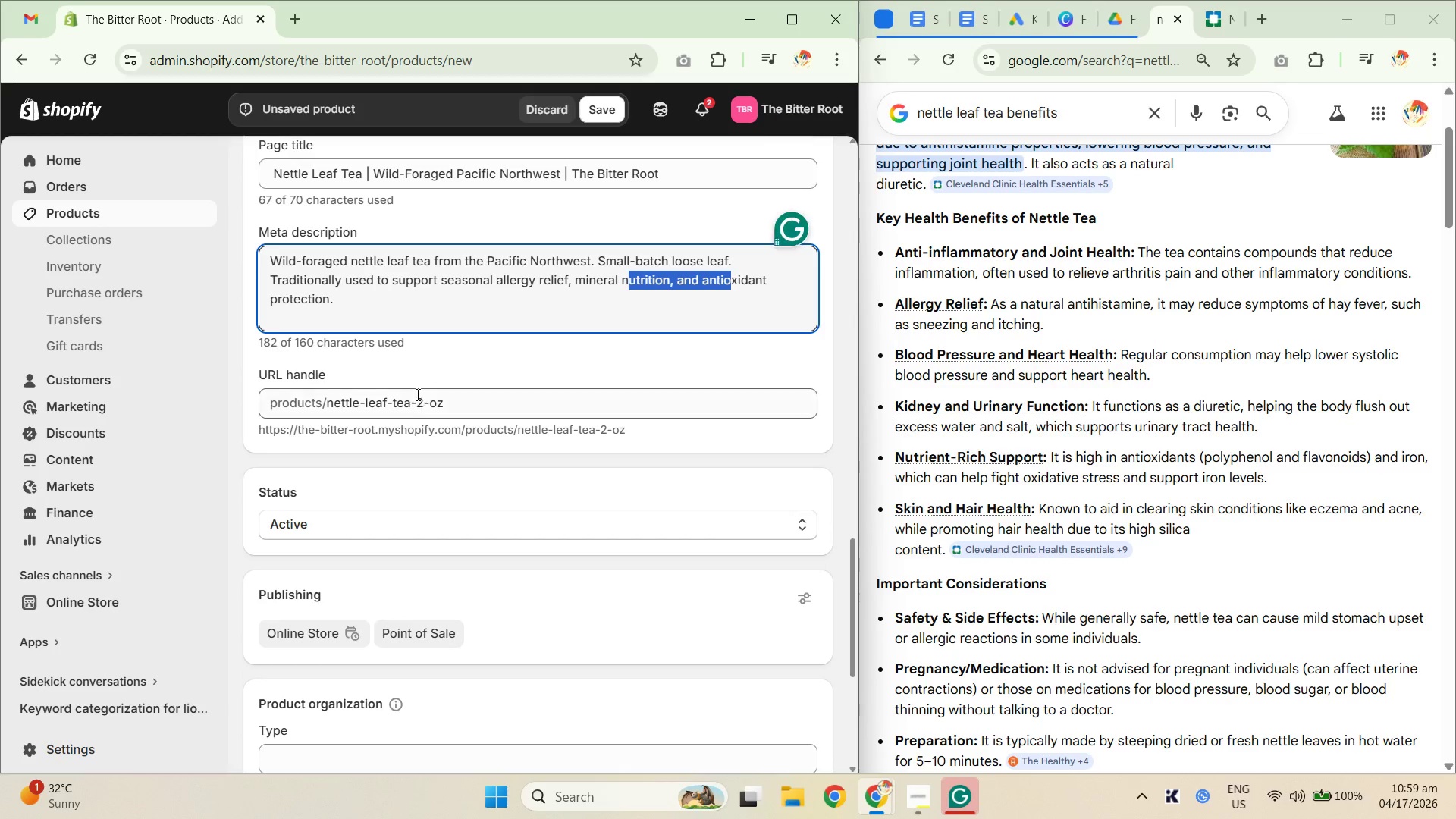 
left_click_drag(start_coordinate=[414, 403], to_coordinate=[566, 428])
 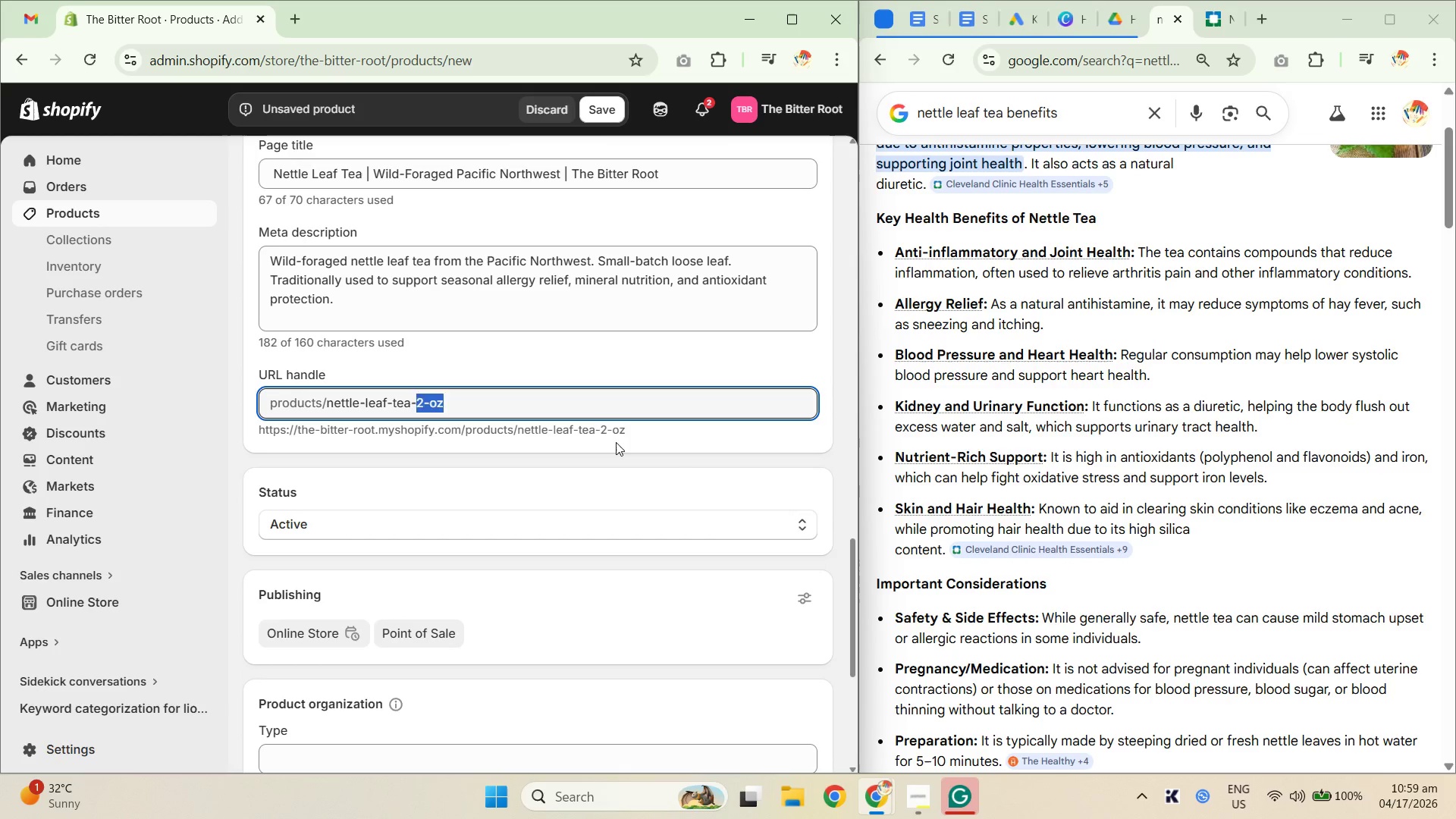 
key(Backspace)
 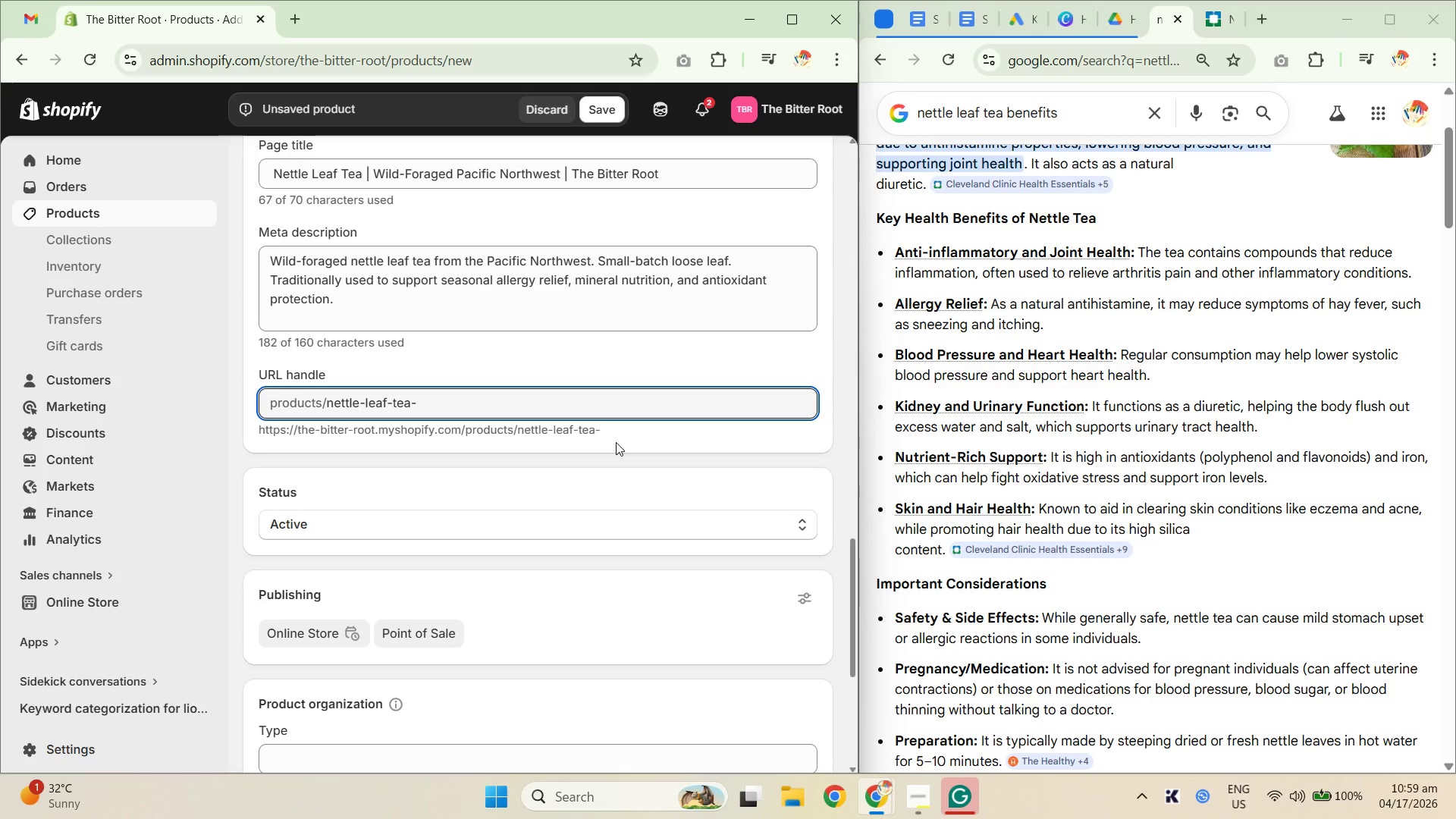 
key(Backspace)
 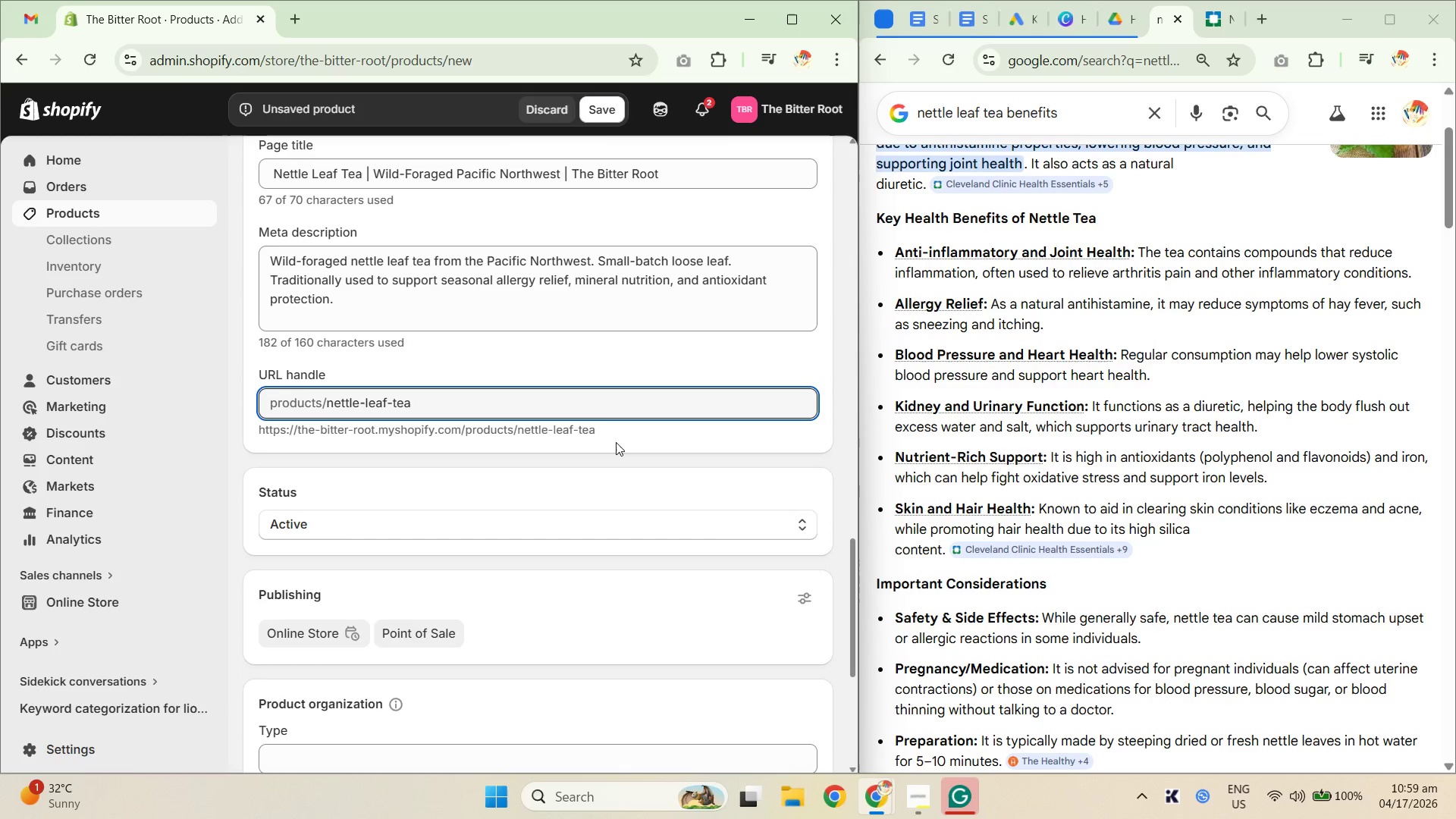 
scroll: coordinate [588, 431], scroll_direction: down, amount: 4.0
 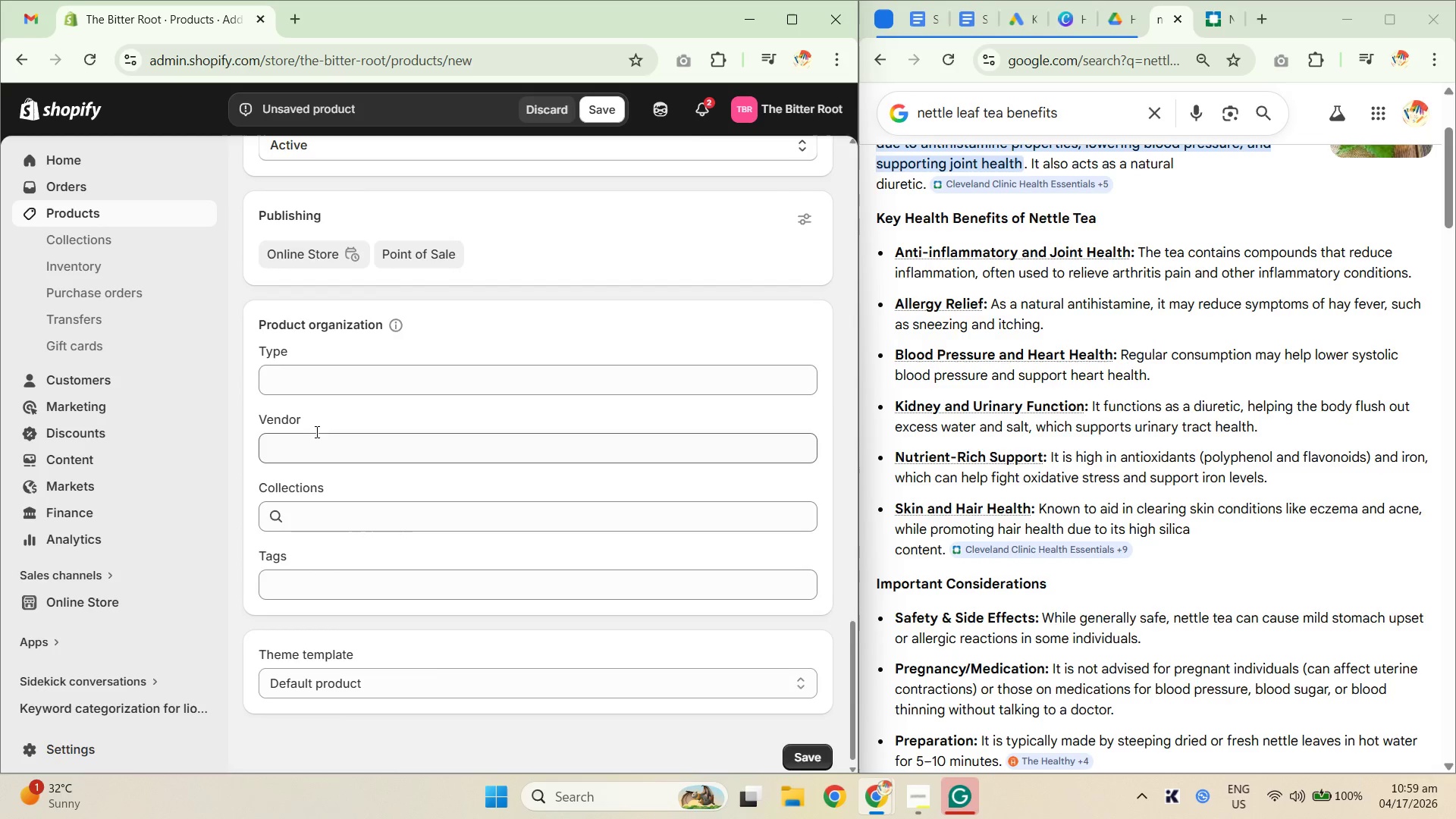 
left_click([307, 384])
 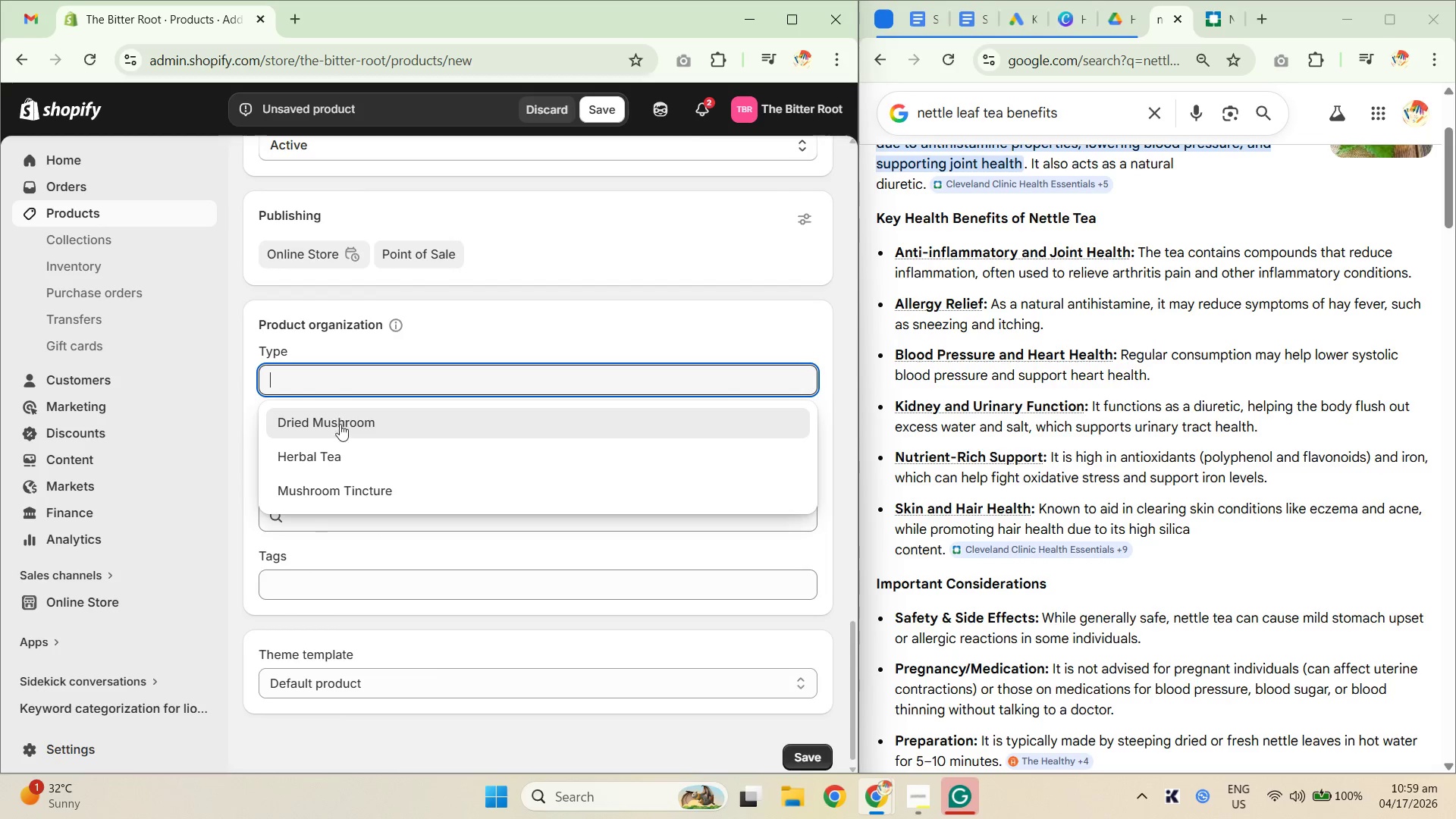 
left_click([352, 456])
 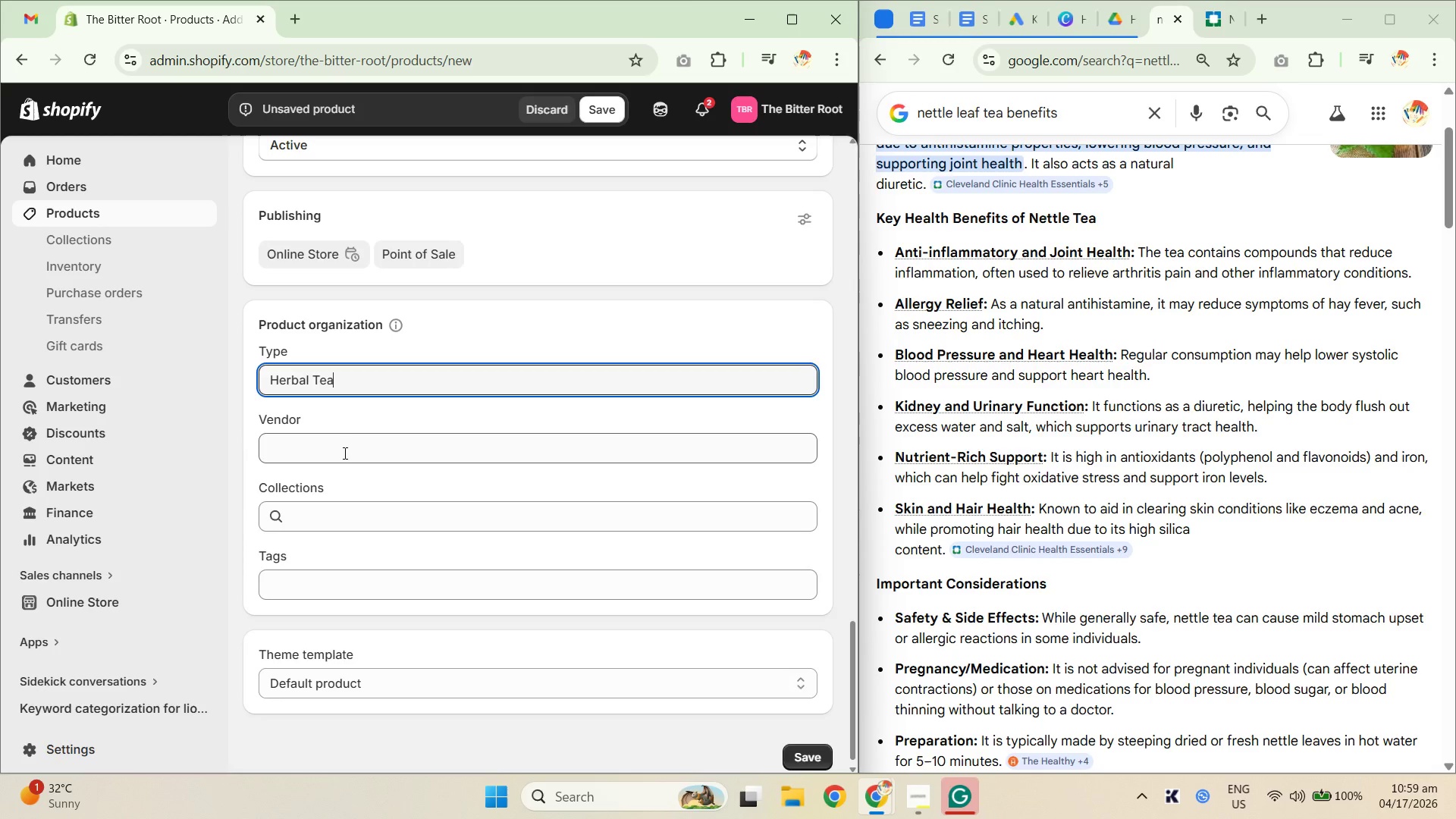 
left_click([342, 452])
 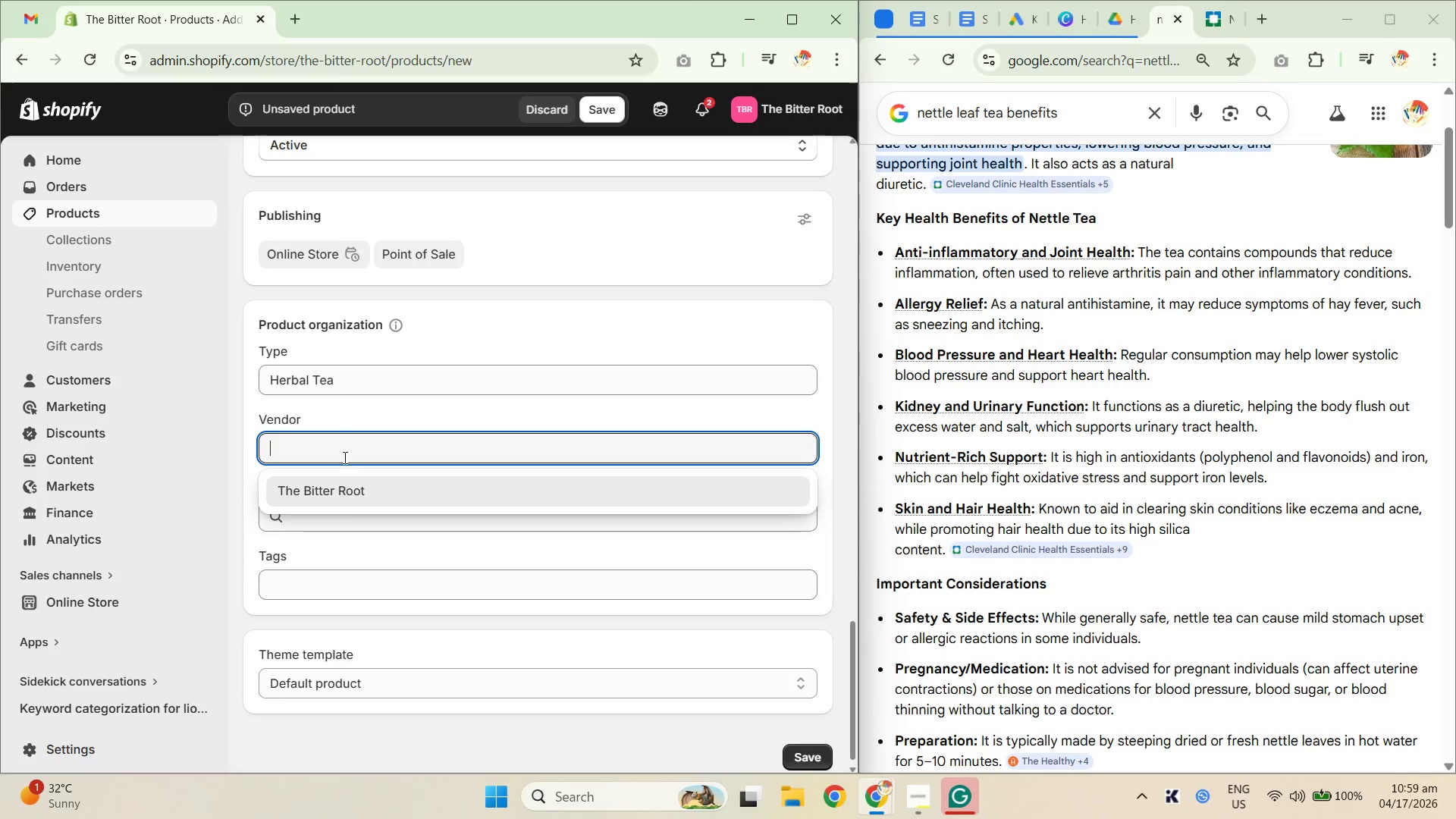 
left_click([353, 497])
 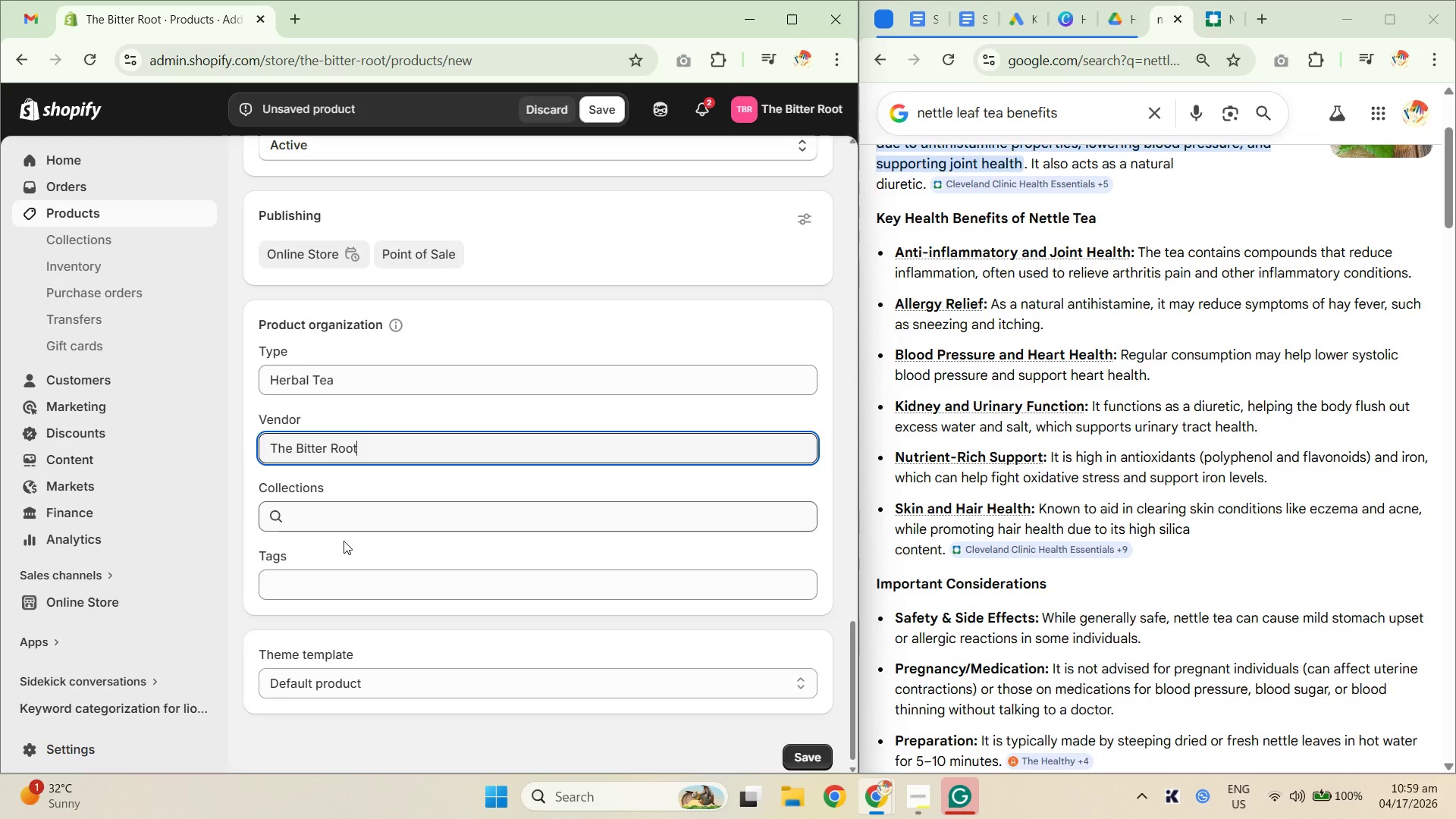 
mouse_move([343, 566])
 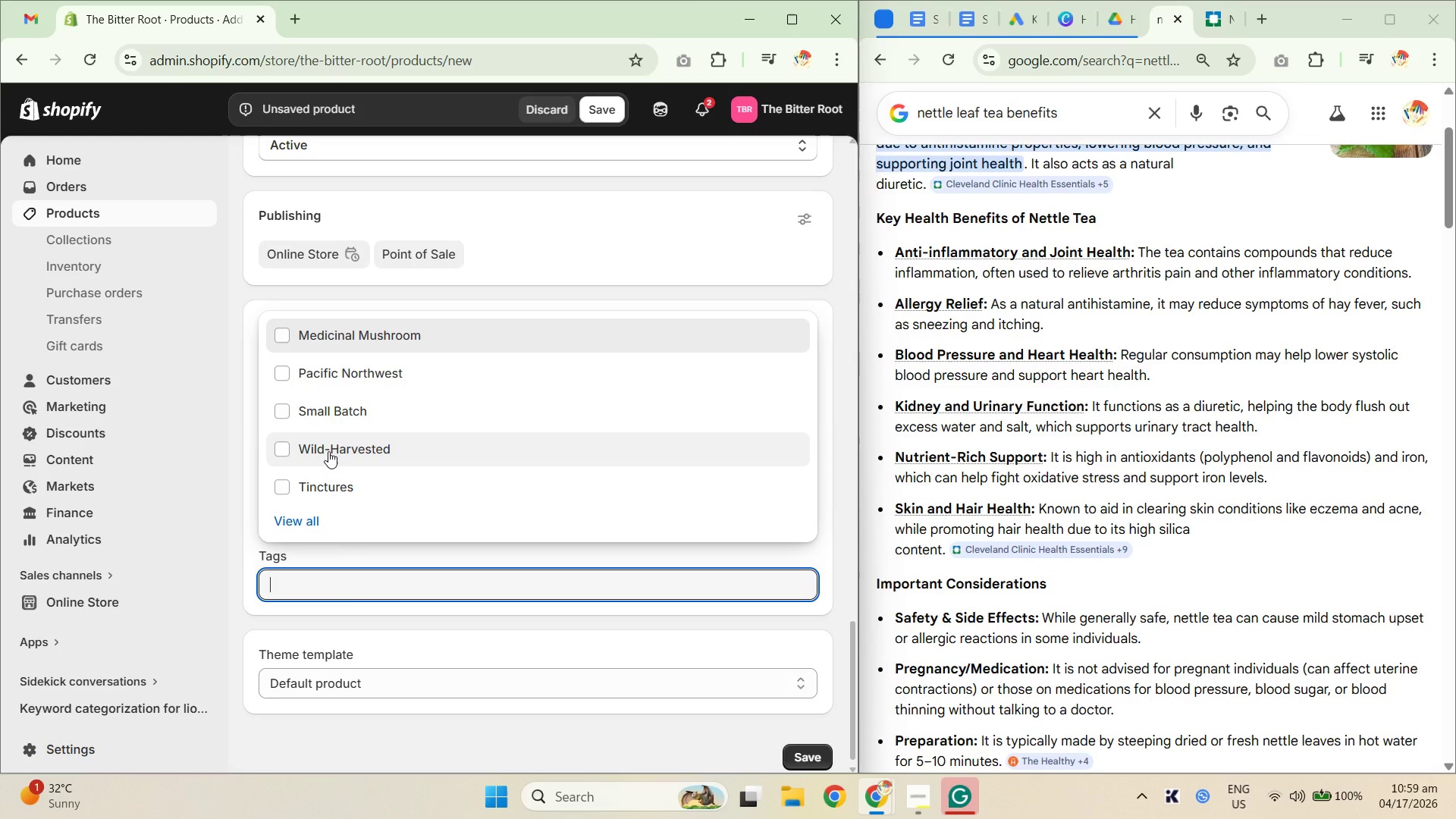 
left_click([328, 451])
 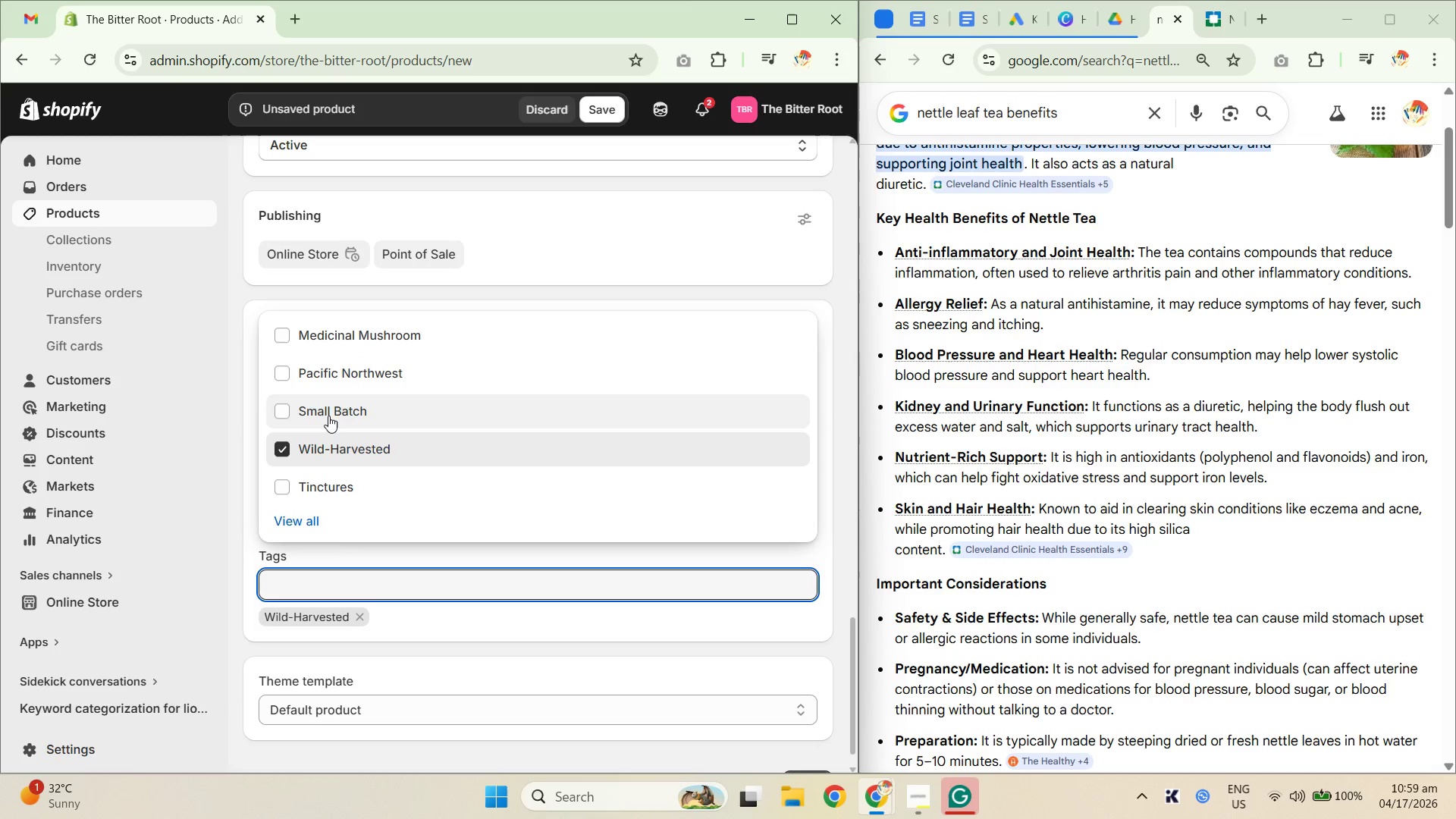 
left_click([328, 413])
 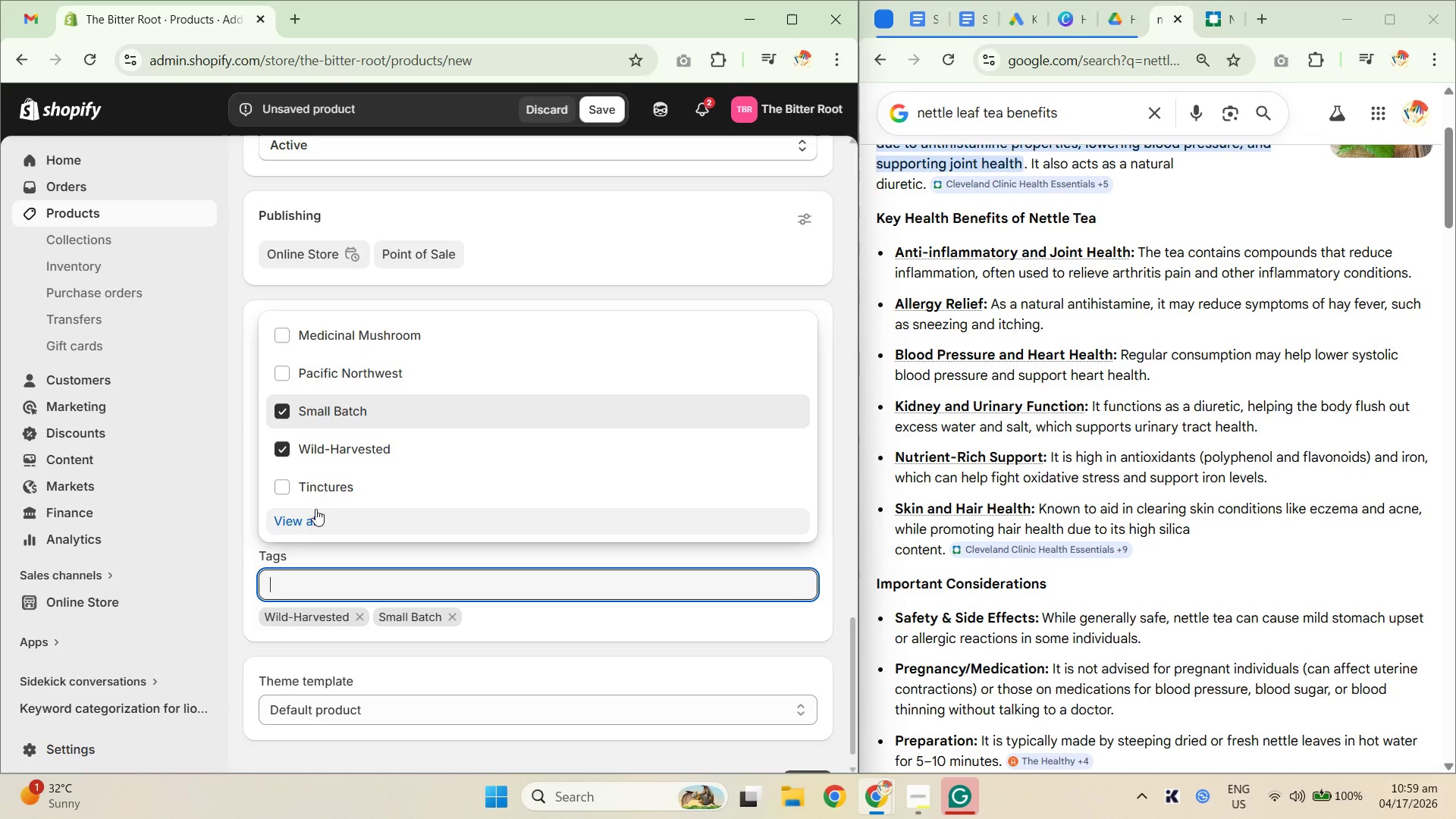 
left_click([312, 522])
 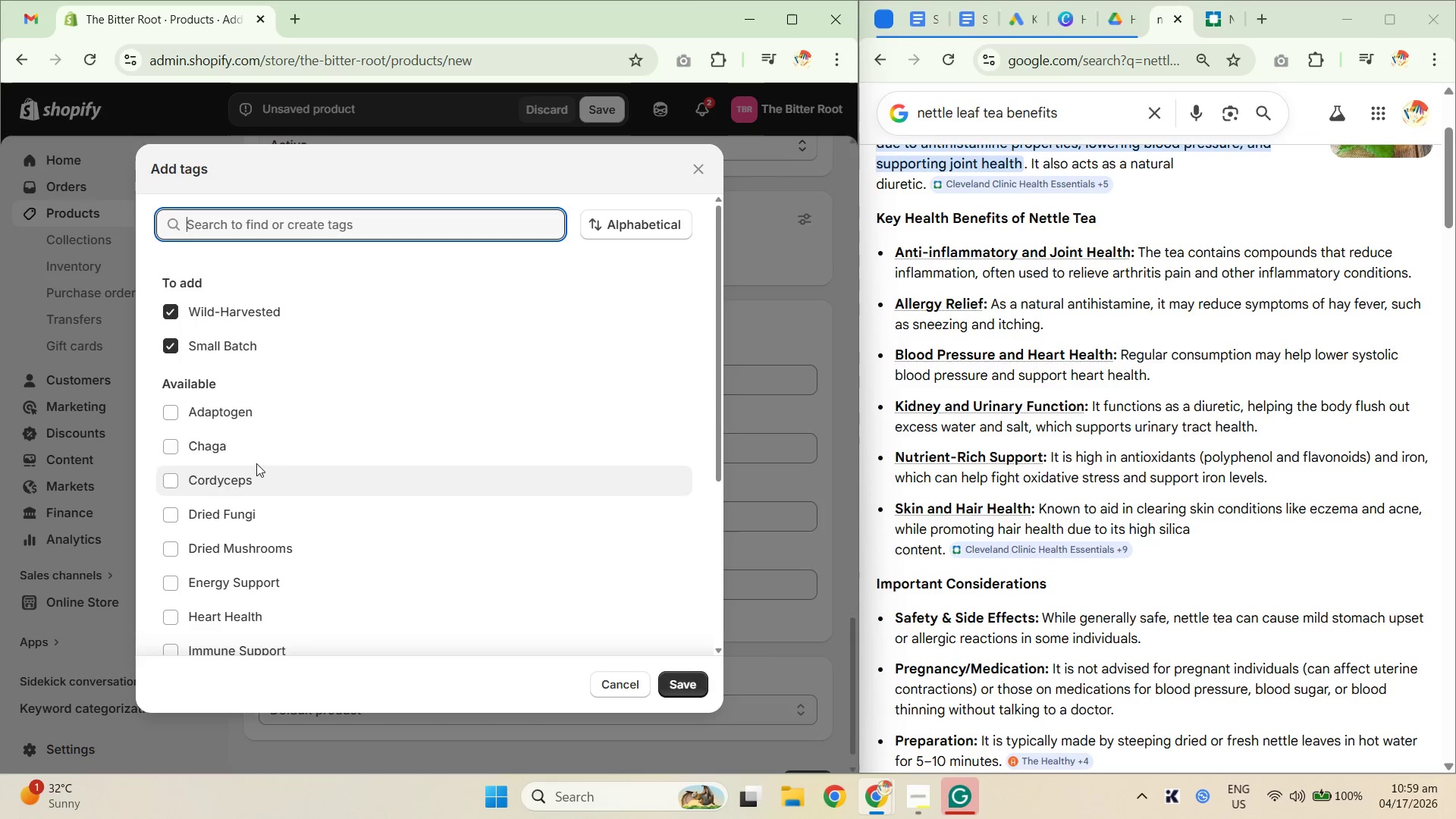 
scroll: coordinate [274, 563], scroll_direction: down, amount: 3.0
 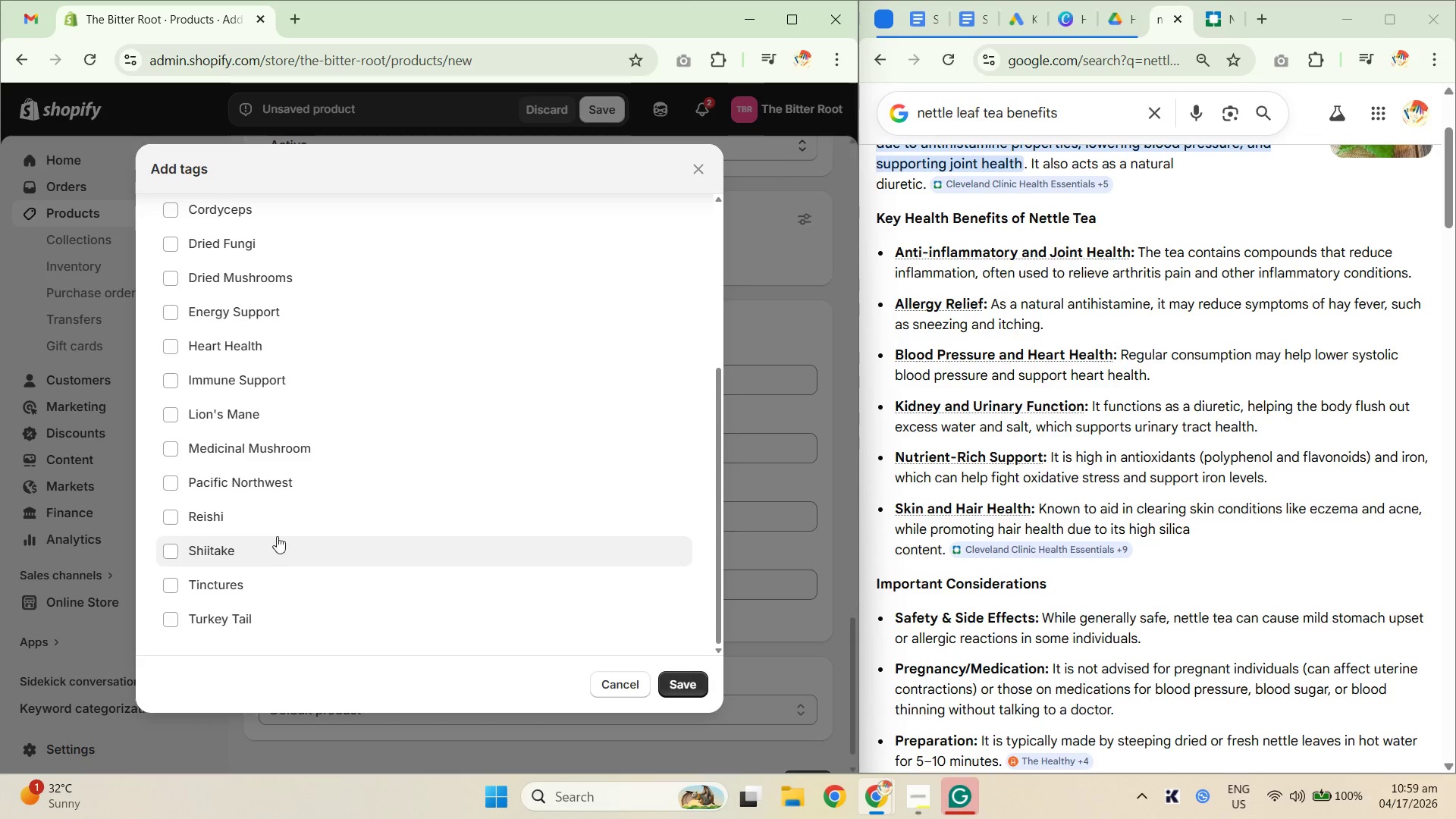 
scroll: coordinate [279, 325], scroll_direction: up, amount: 5.0
 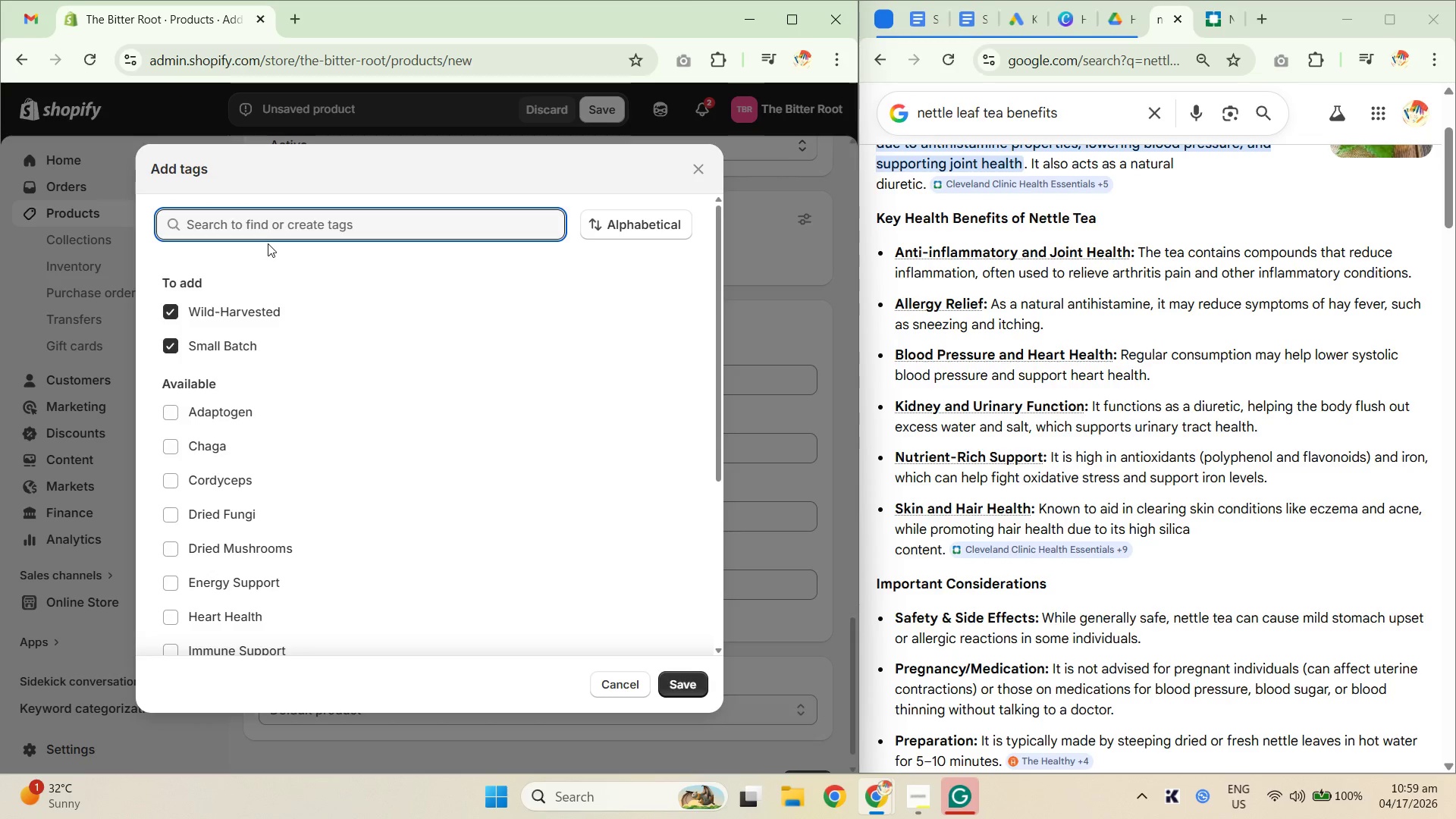 
left_click([266, 234])
 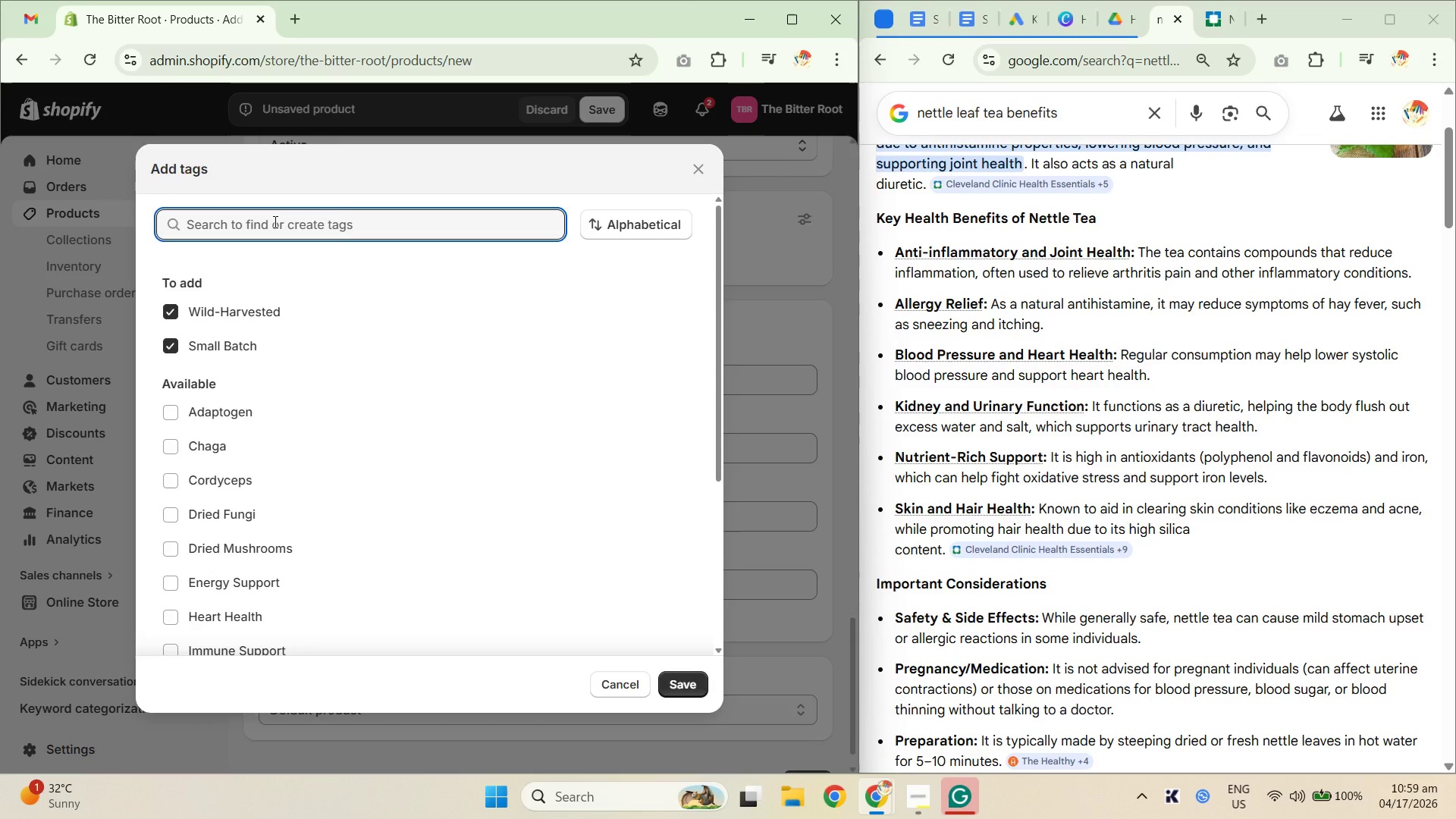 
type(Herba )
key(Backspace)
type(l Tea)
 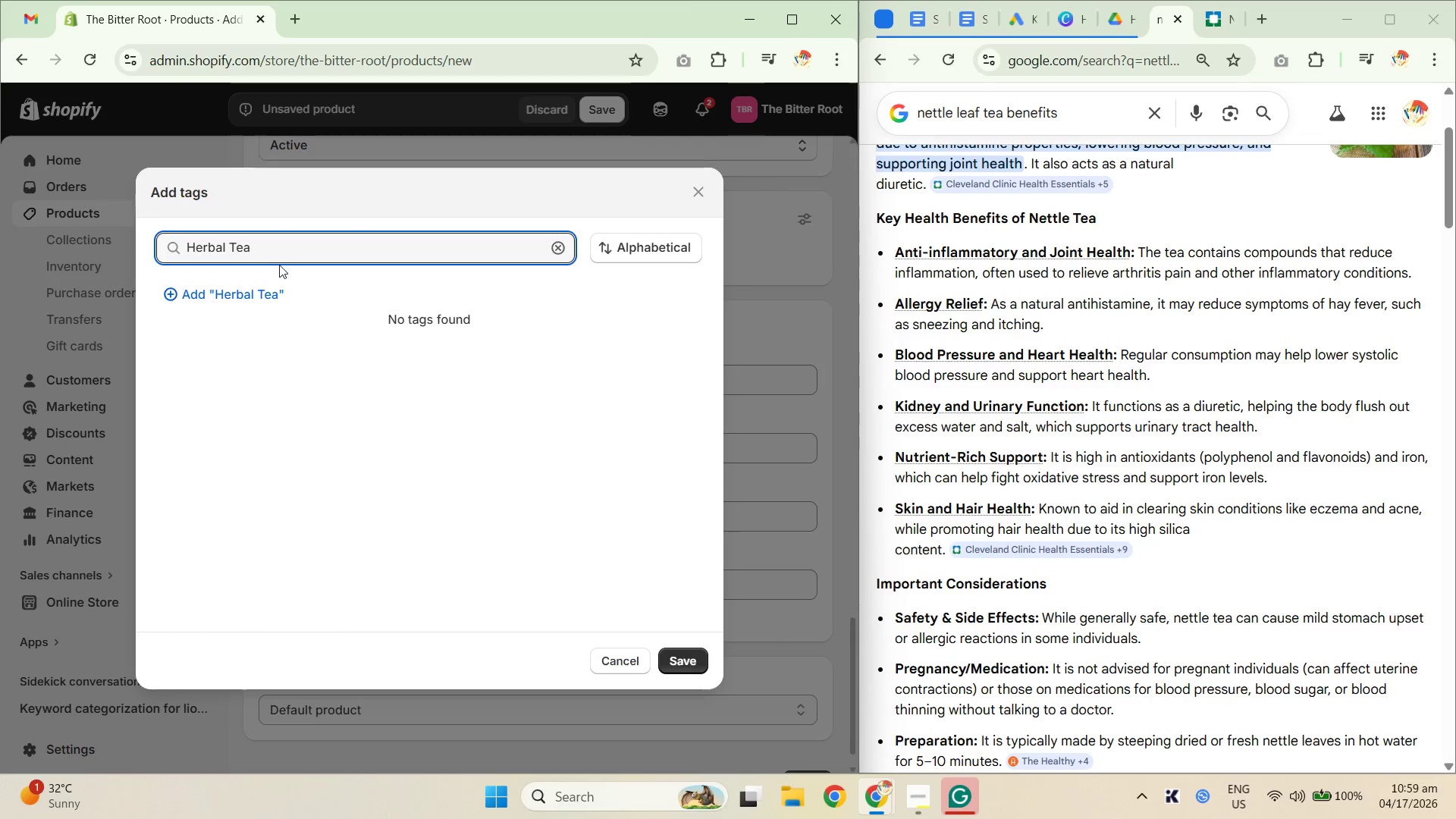 
left_click([281, 289])
 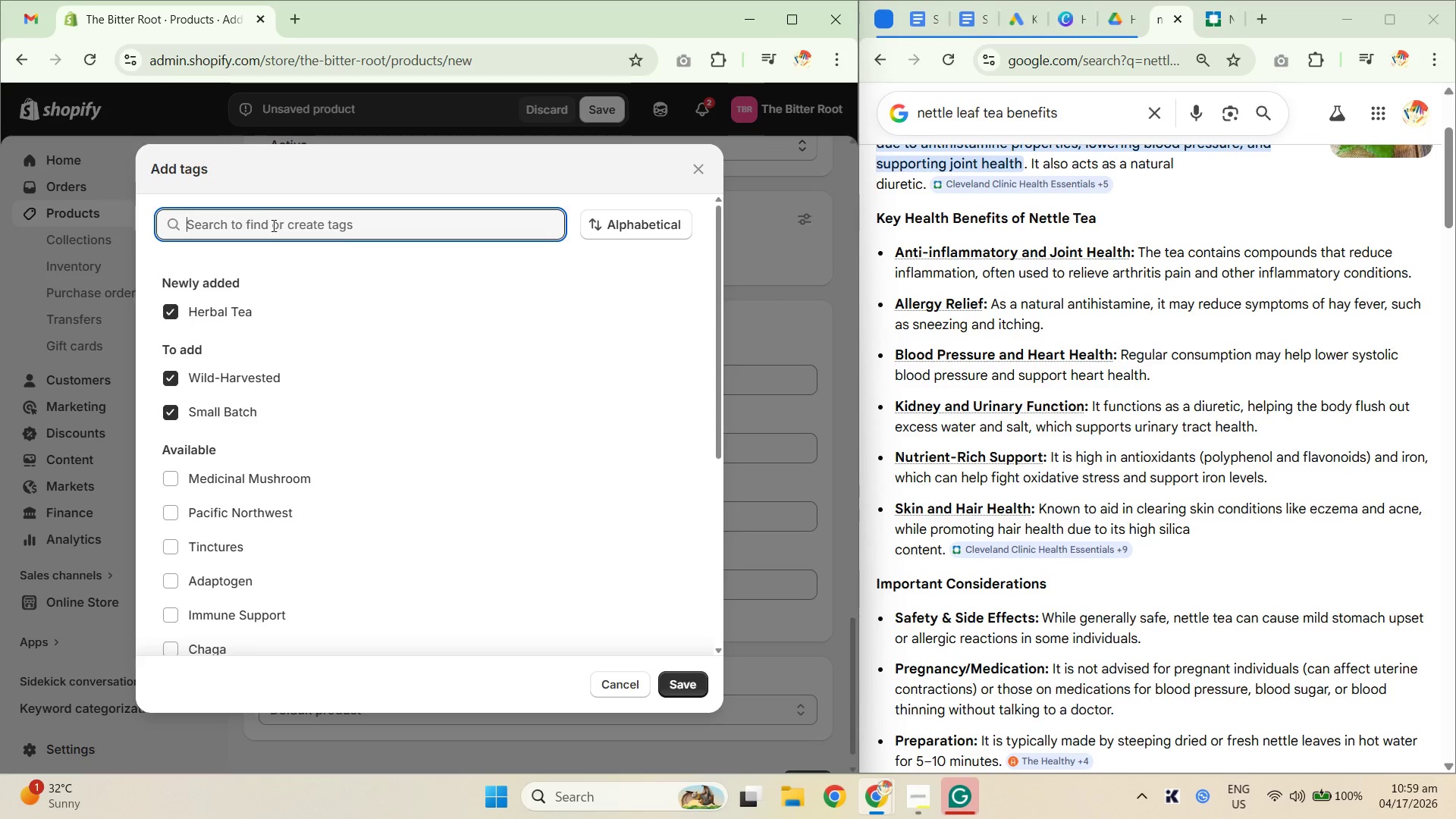 
type(Nettle Leaf)
 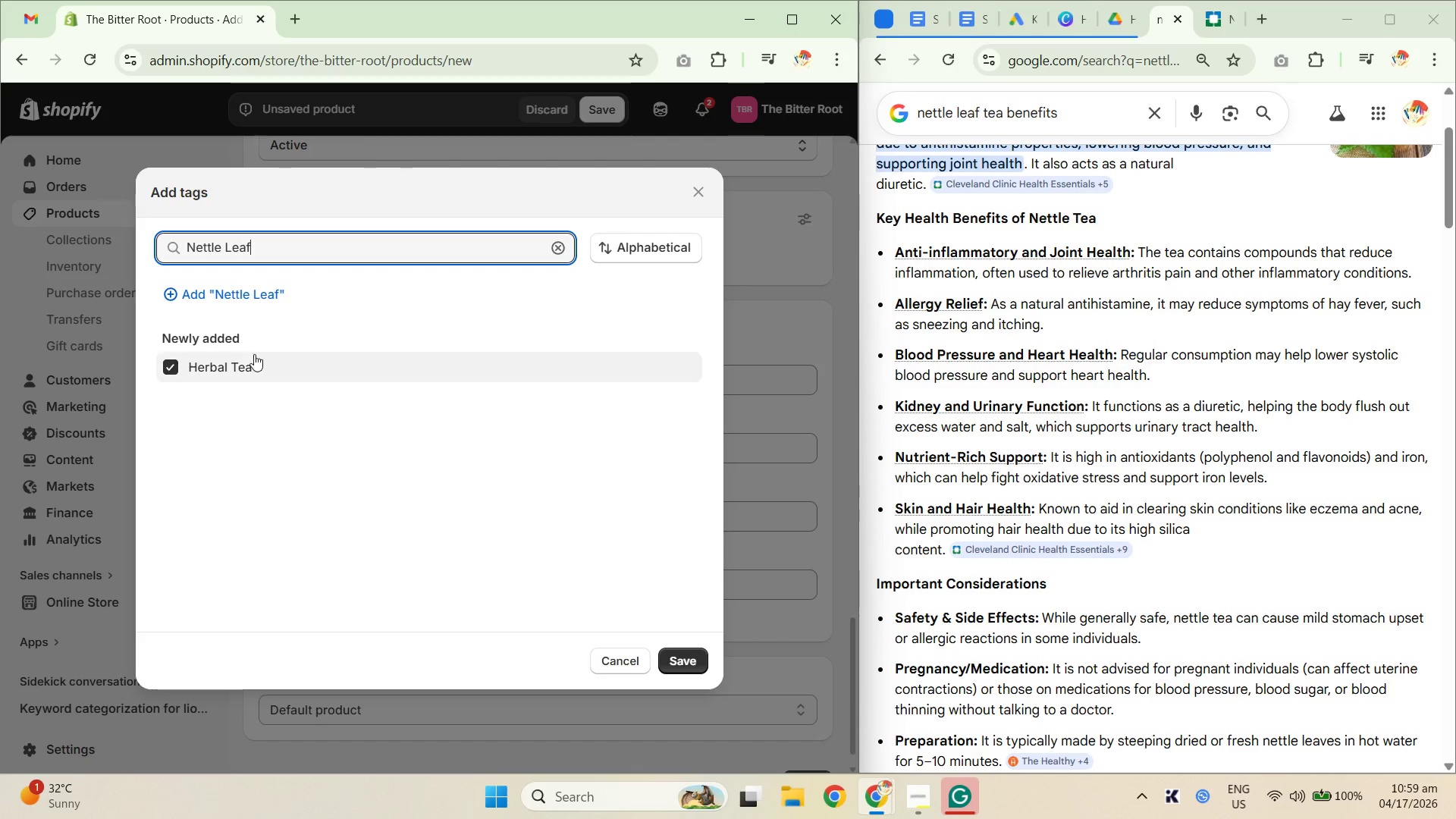 
left_click([262, 293])
 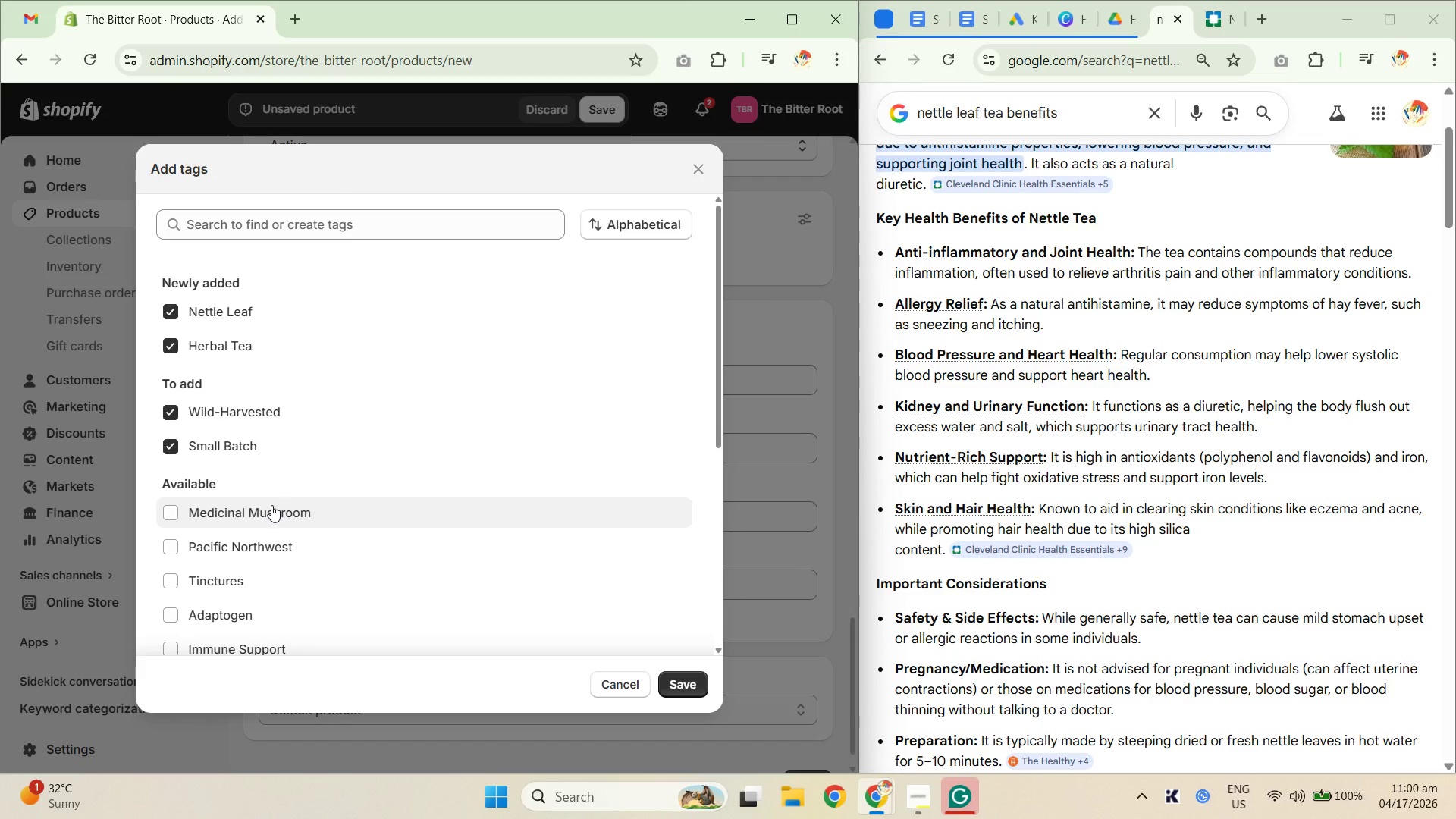 
scroll: coordinate [285, 494], scroll_direction: down, amount: 1.0
 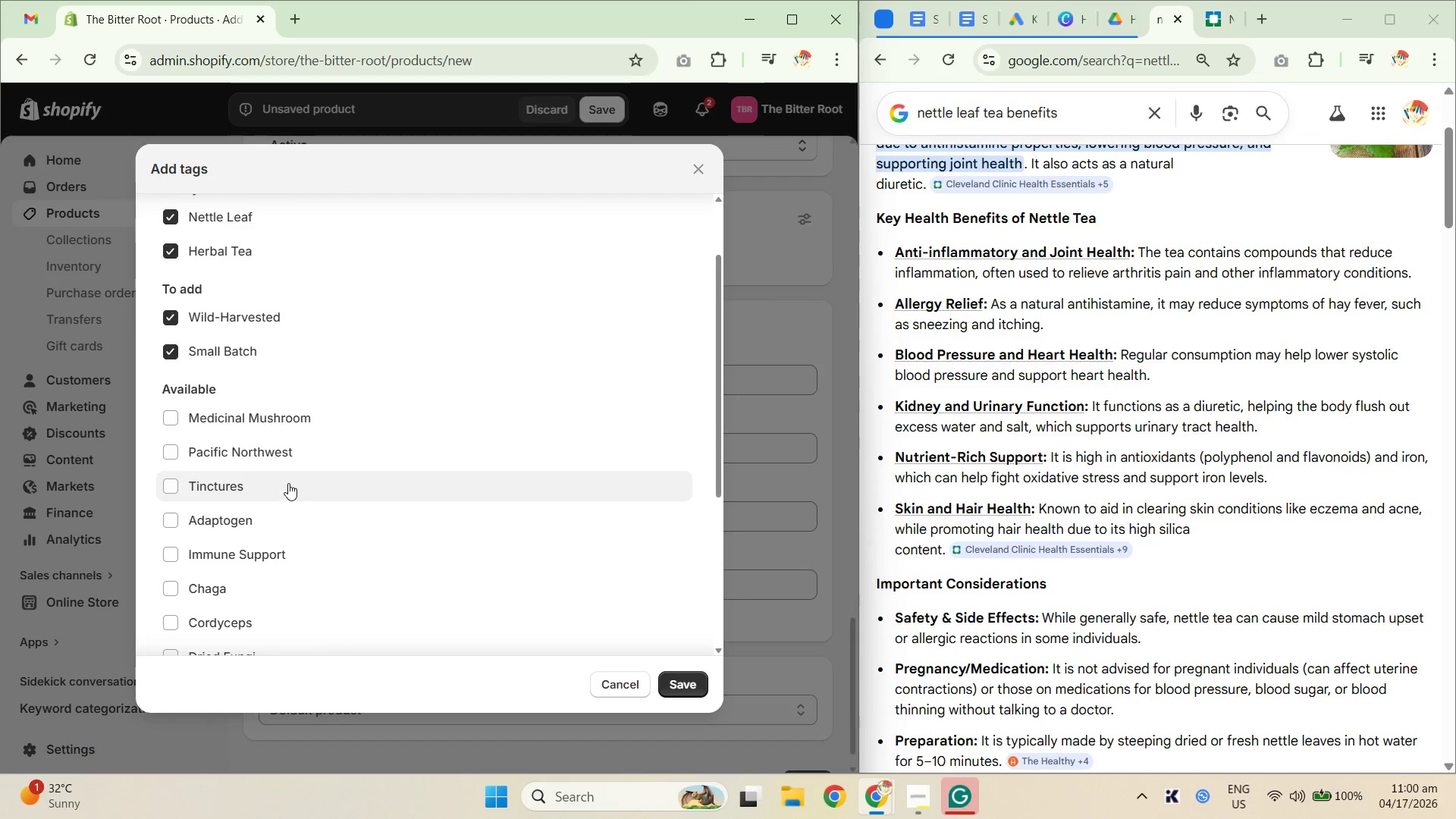 
left_click([289, 452])
 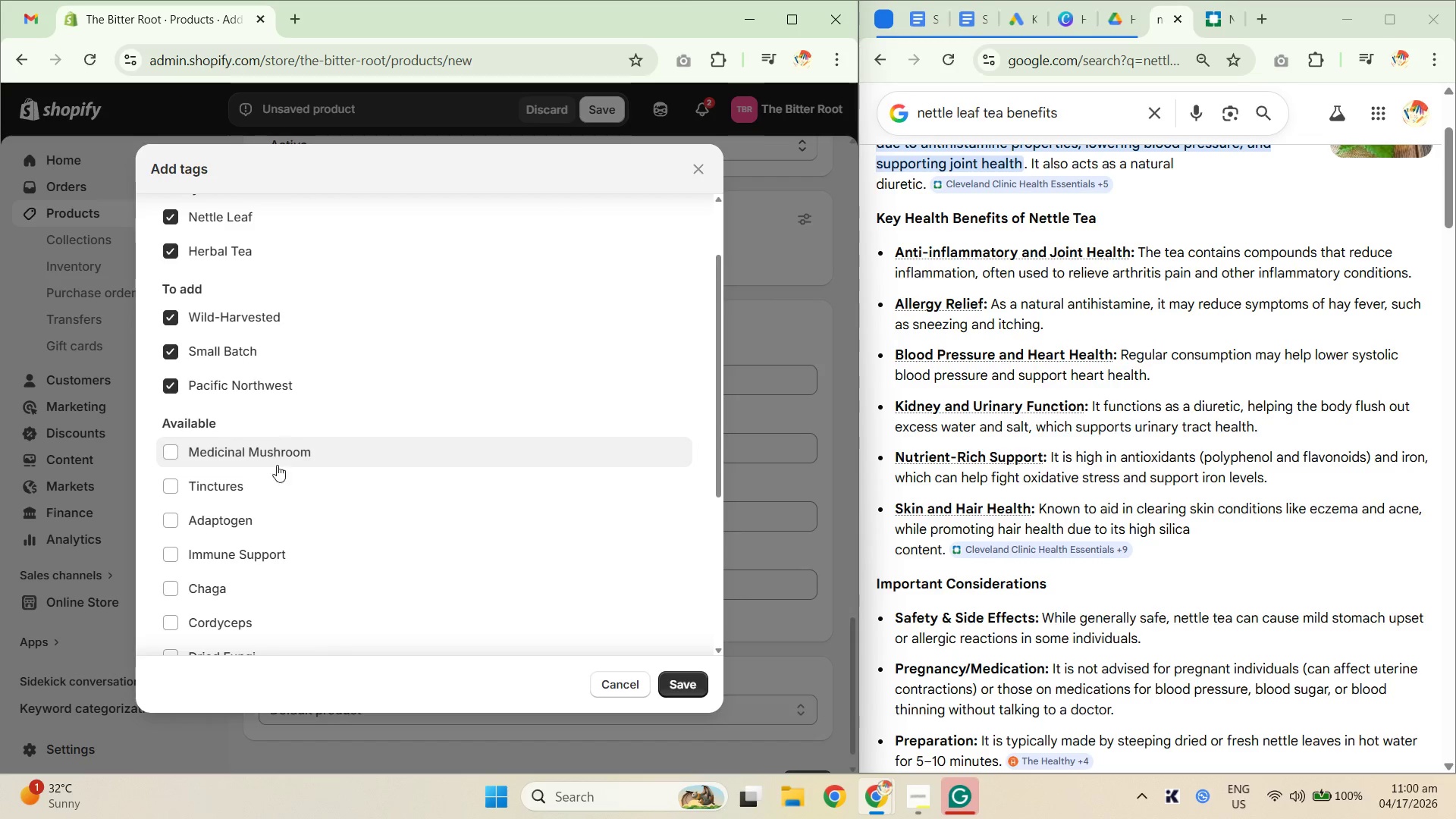 
left_click([262, 220])
 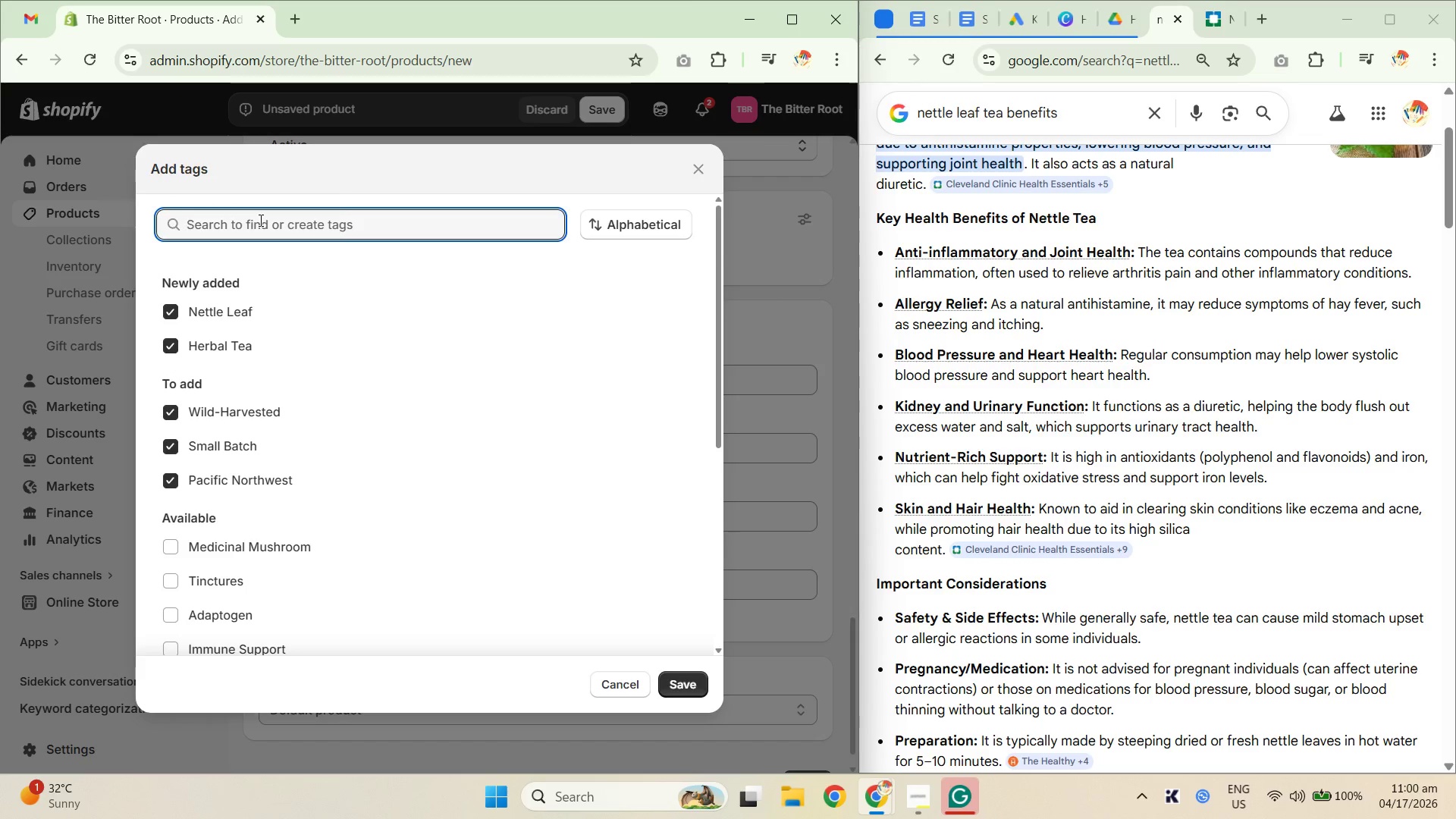 
scroll: coordinate [331, 297], scroll_direction: up, amount: 4.0
 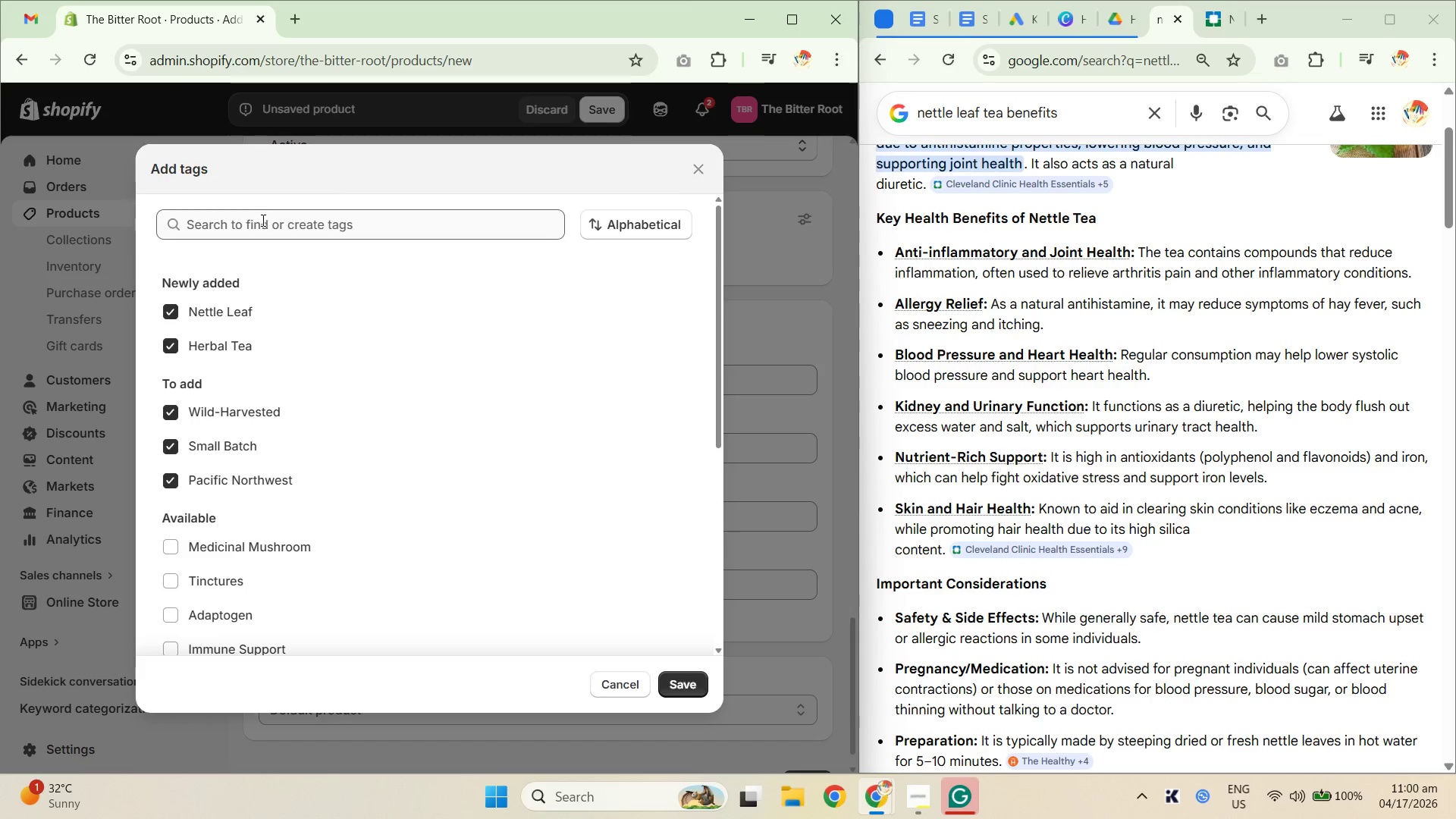 
type(Allery)
key(Backspace)
type(gy Relief)
 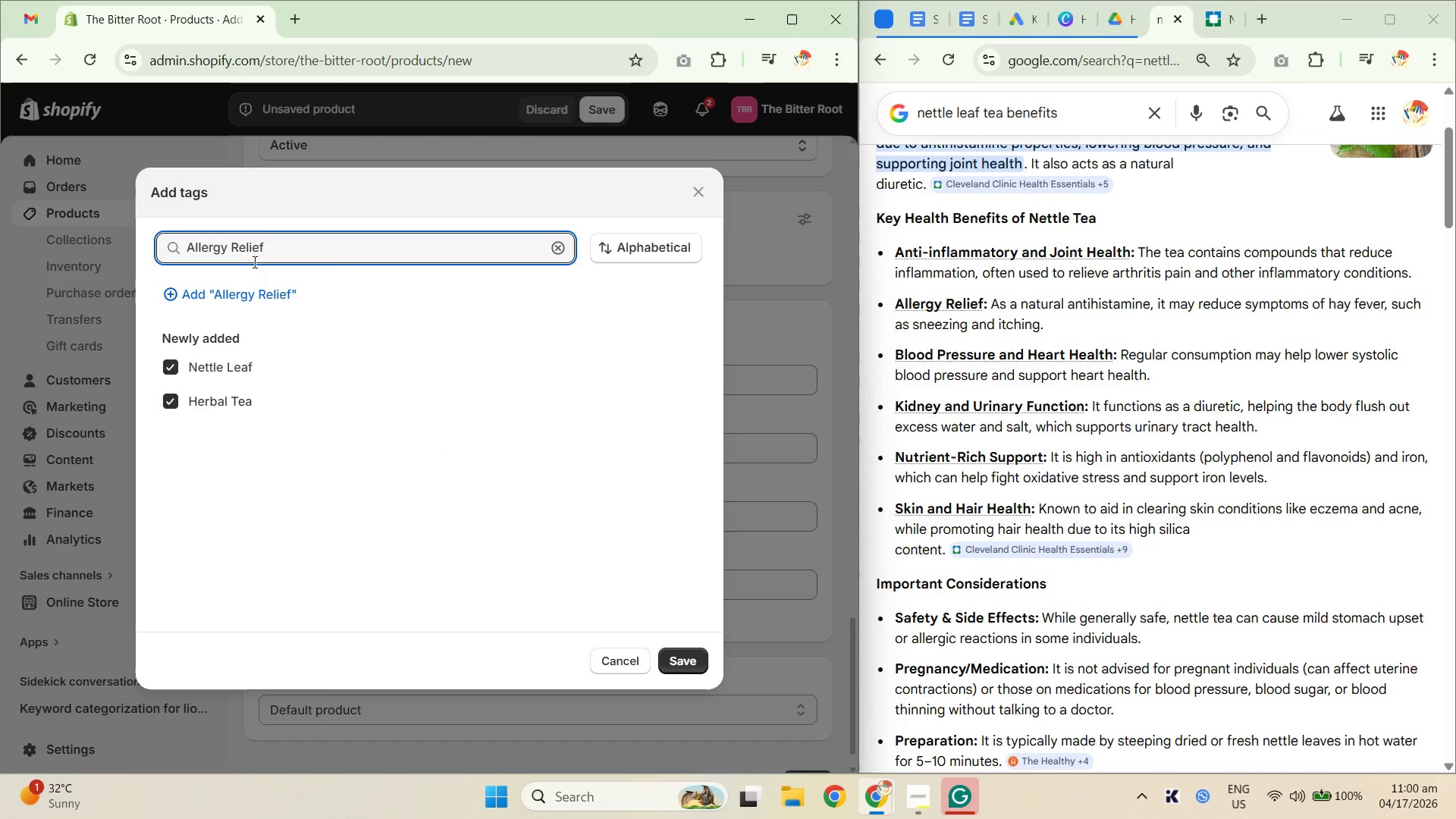 
left_click([258, 292])
 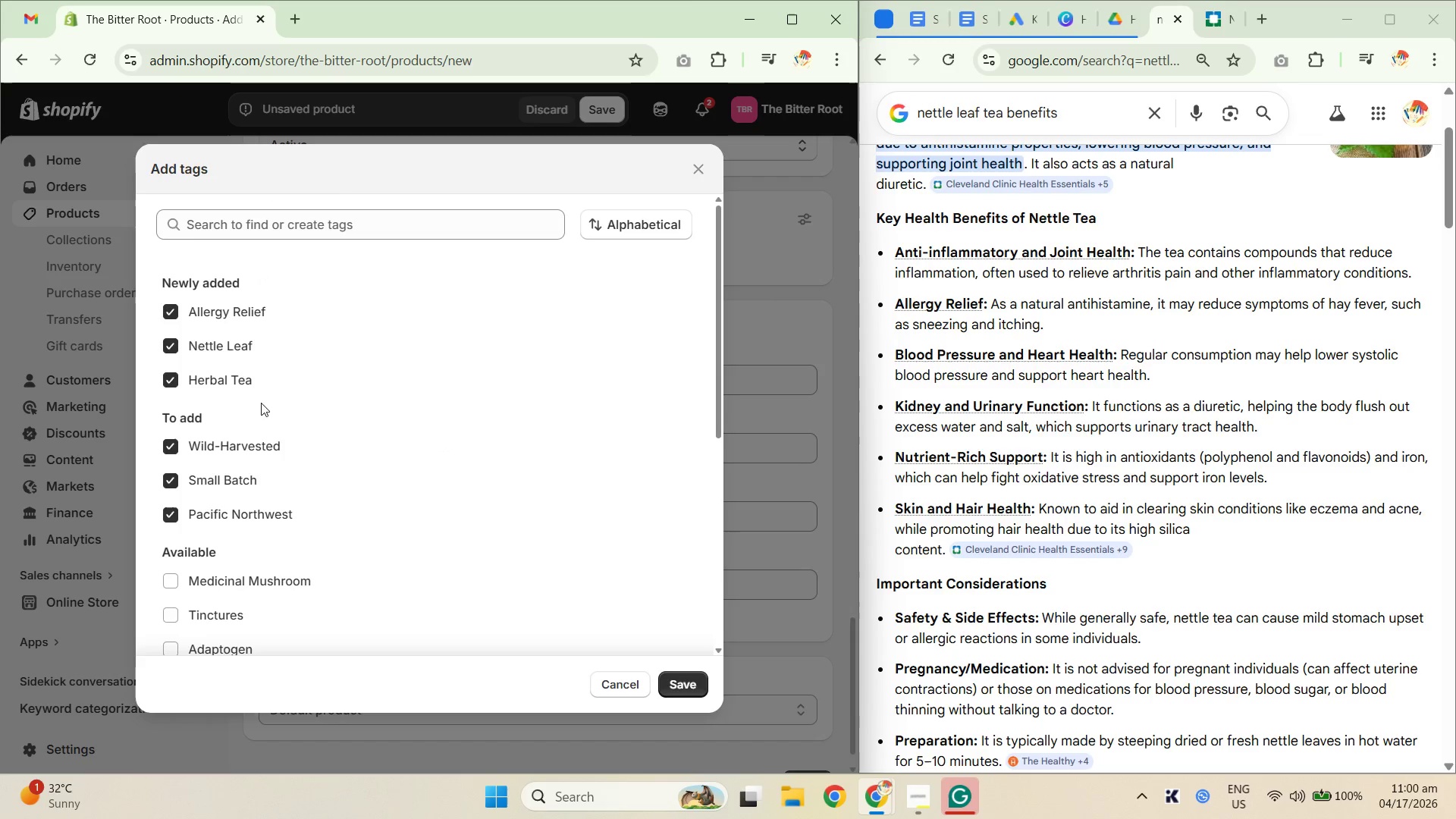 
scroll: coordinate [243, 502], scroll_direction: down, amount: 1.0
 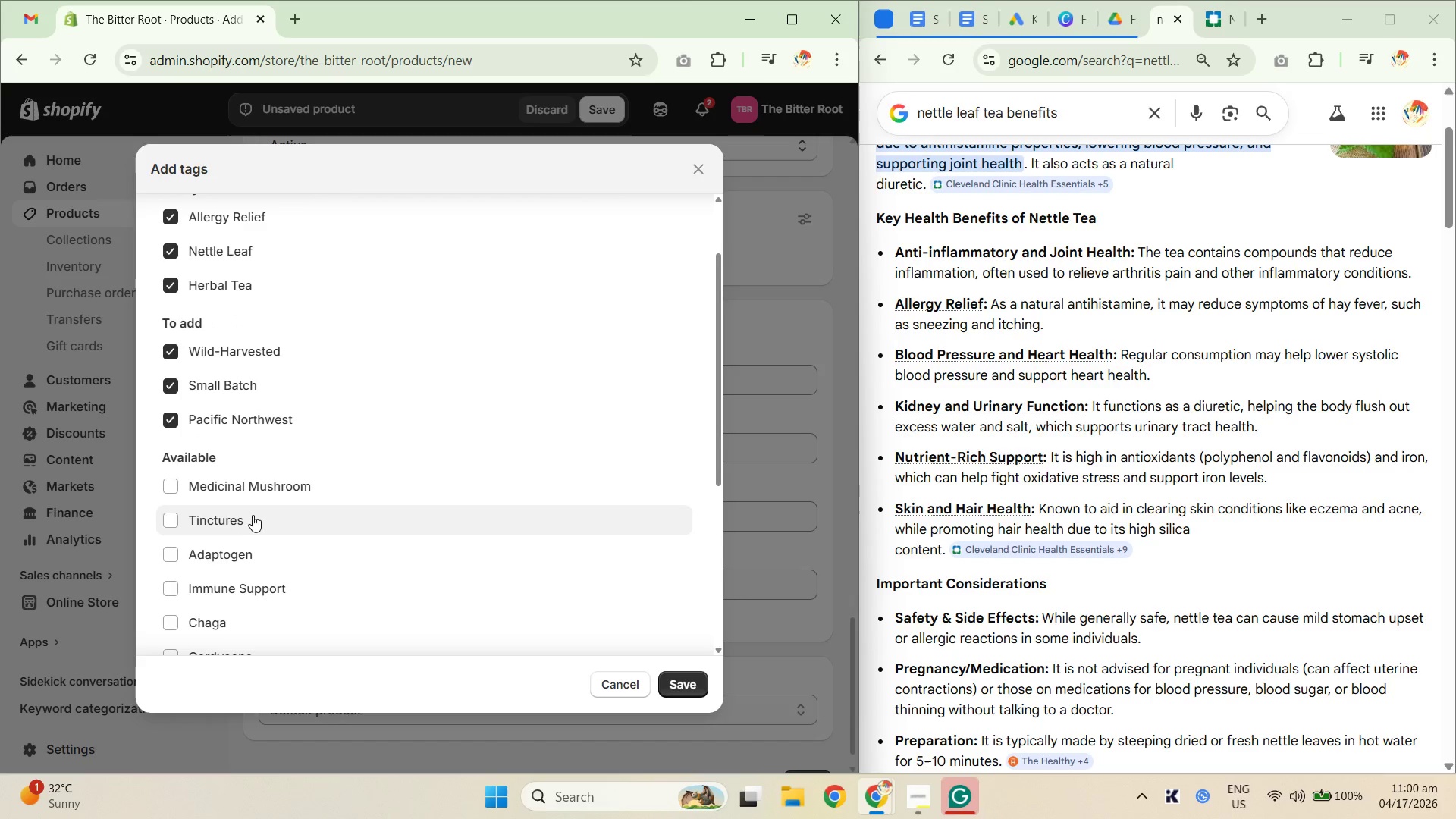 
left_click([246, 234])
 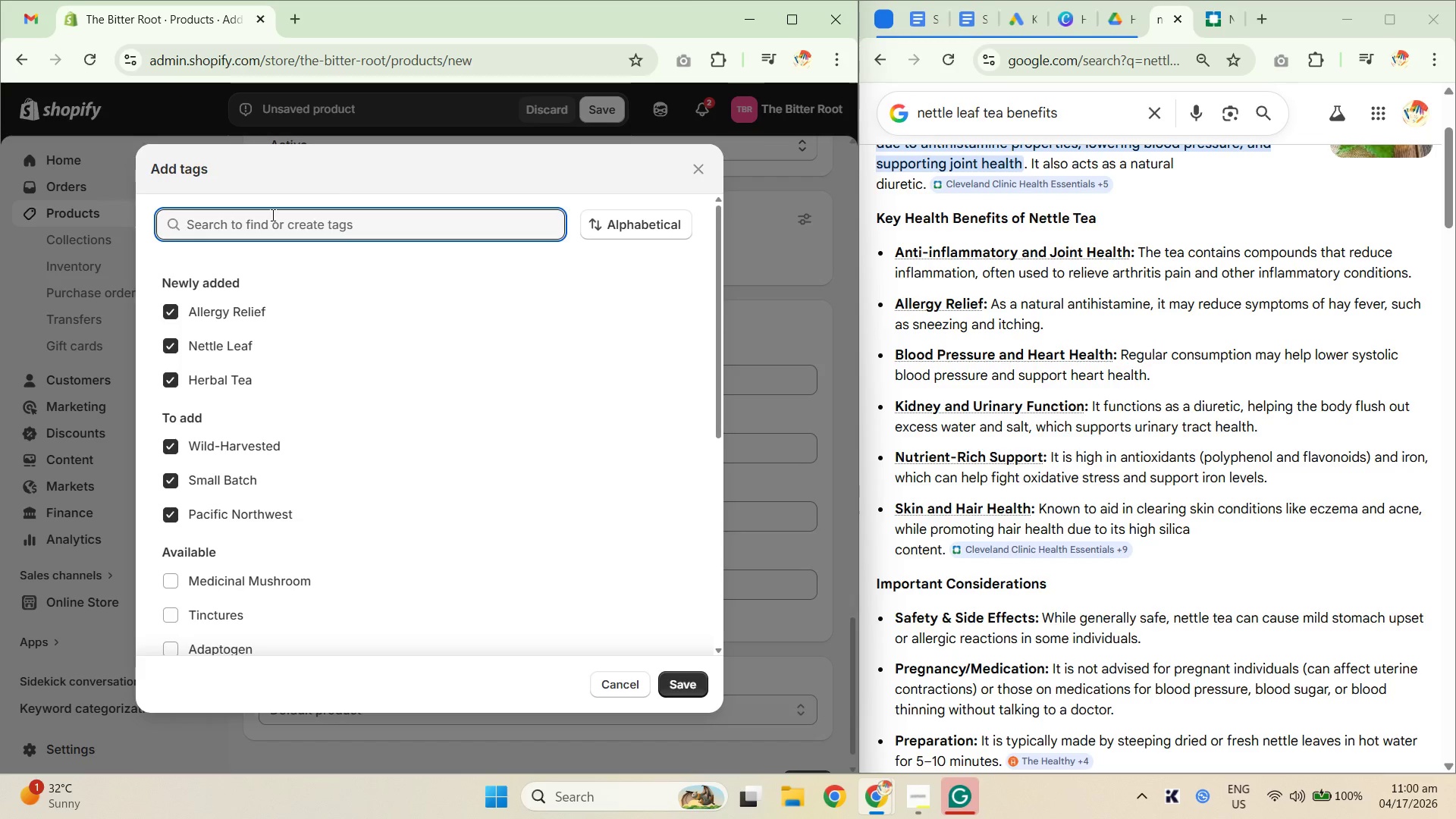 
scroll: coordinate [283, 379], scroll_direction: up, amount: 5.0
 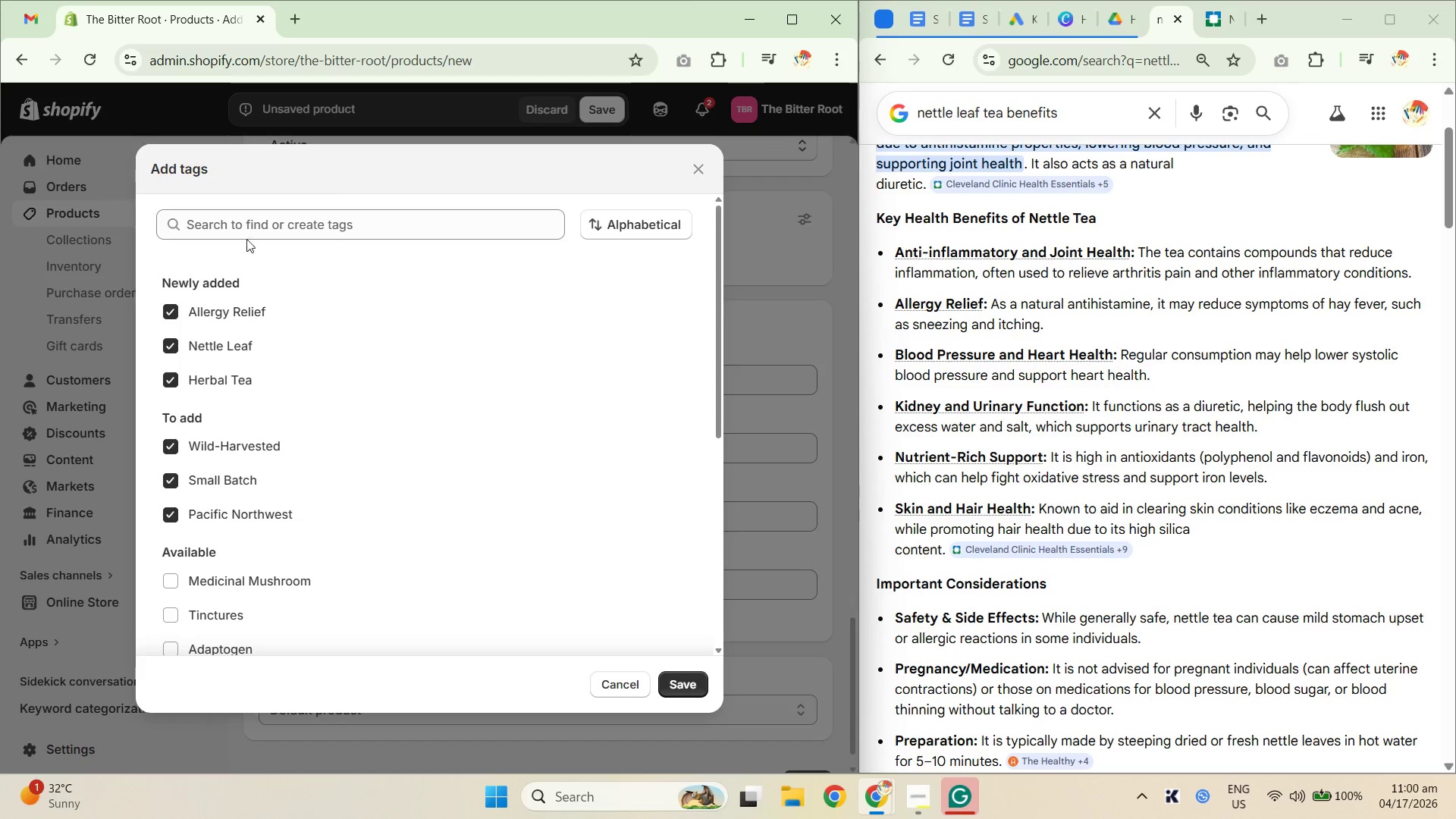 
type(Mineral Rea)
key(Backspace)
key(Backspace)
type(ich)
 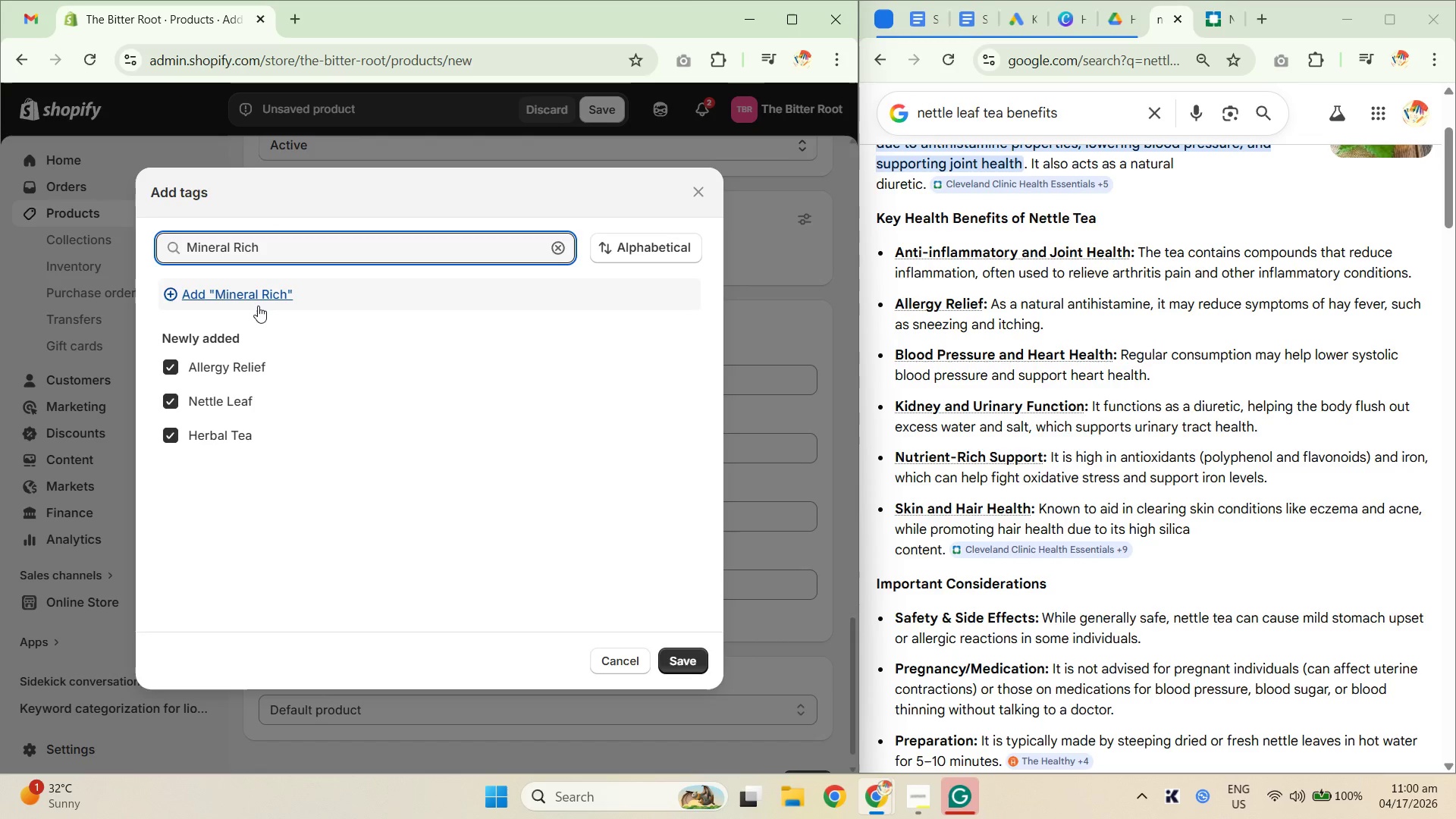 
left_click([254, 303])
 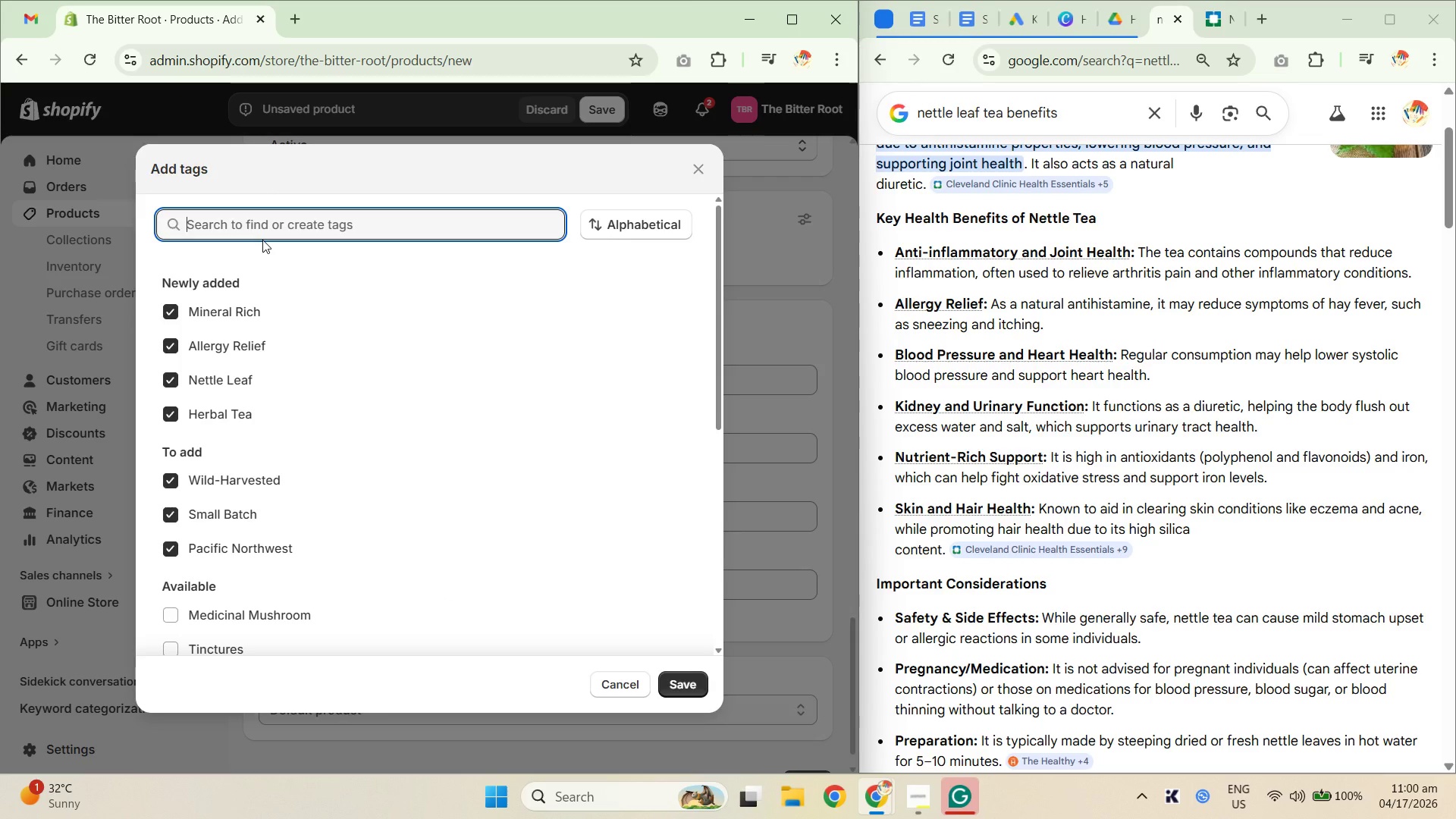 
type(Loose Leaf Tea)
 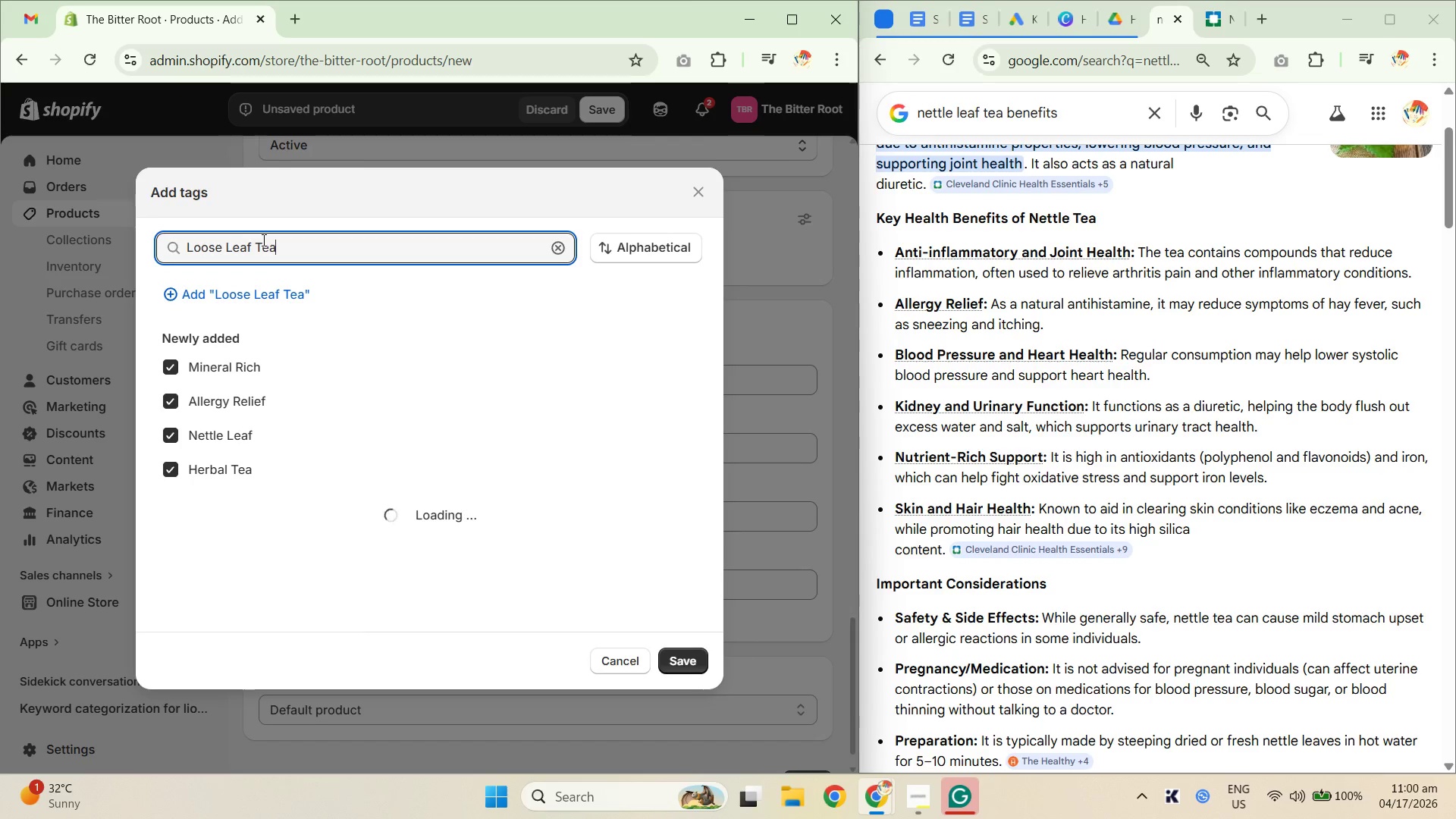 
left_click([278, 303])
 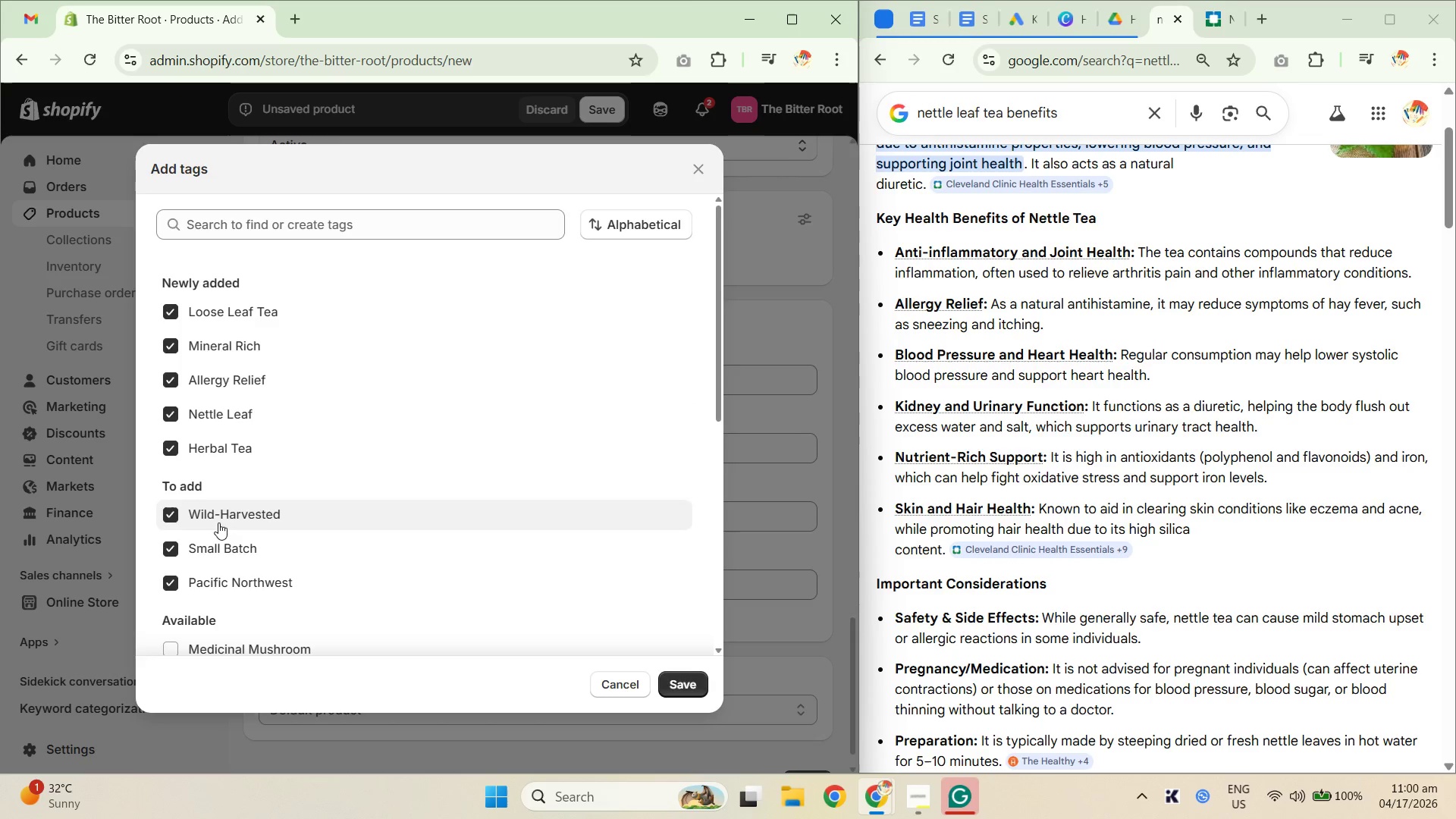 
left_click([679, 687])
 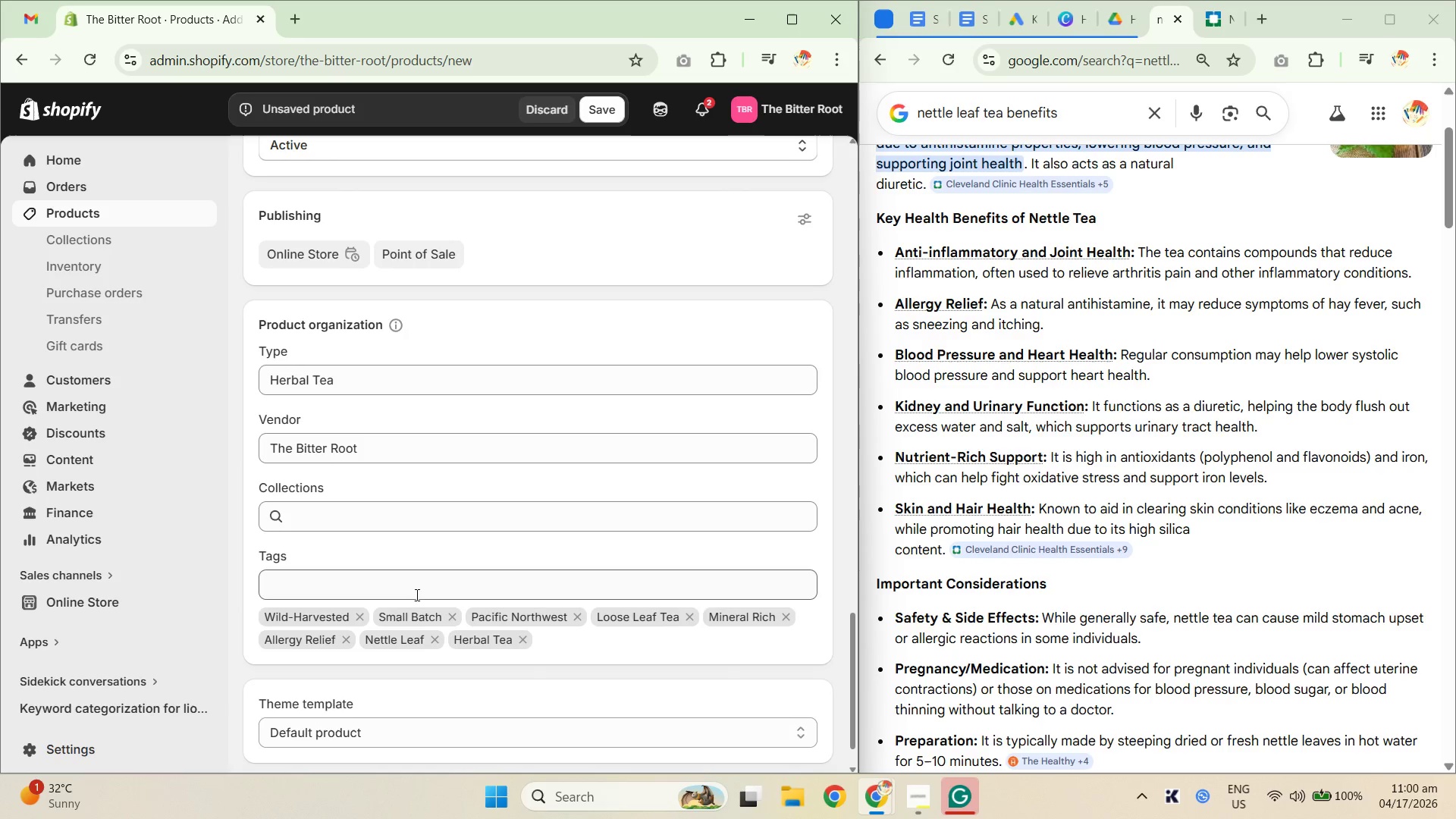 
scroll: coordinate [613, 572], scroll_direction: up, amount: 29.0
 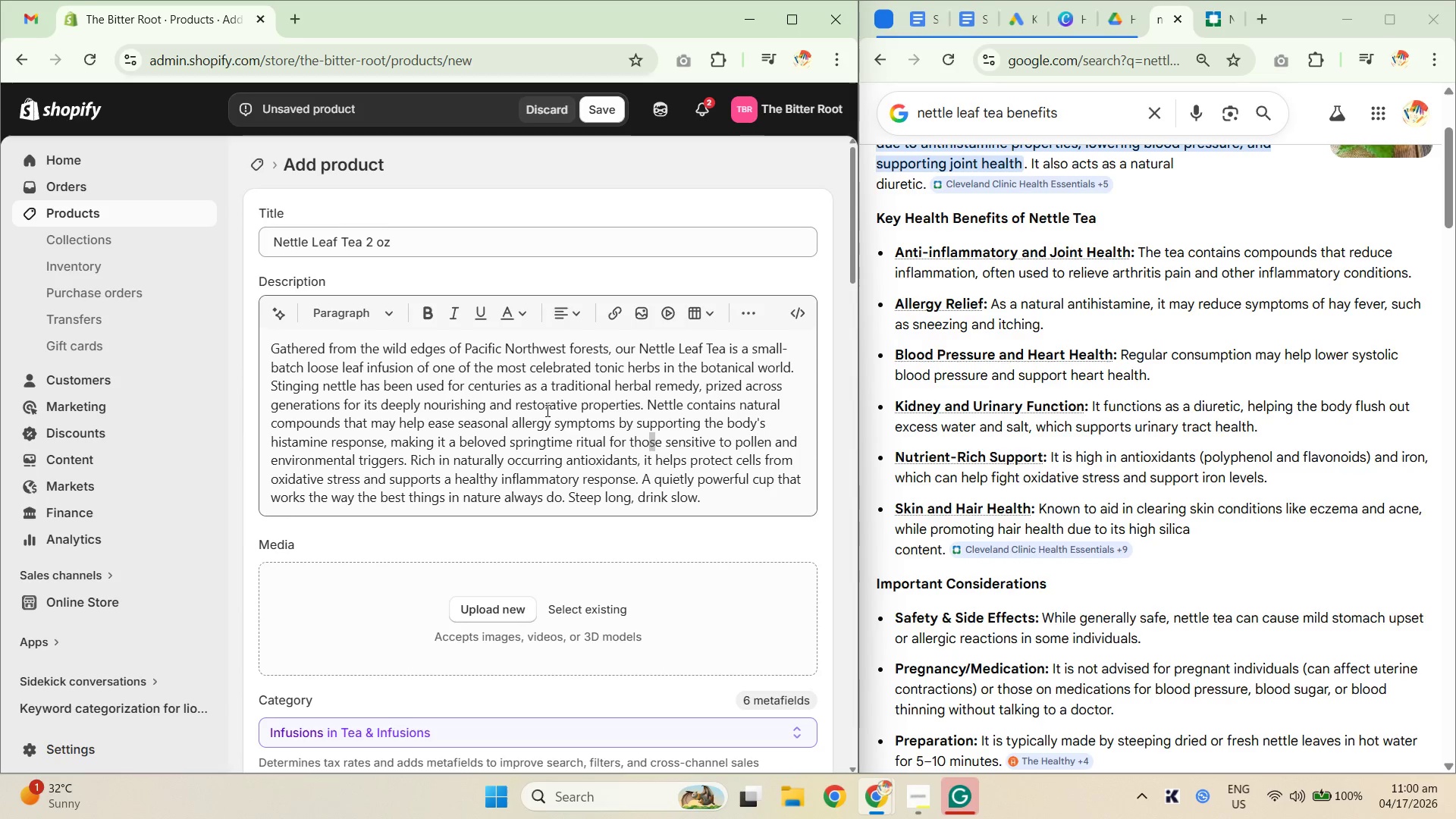 
left_click([550, 410])
 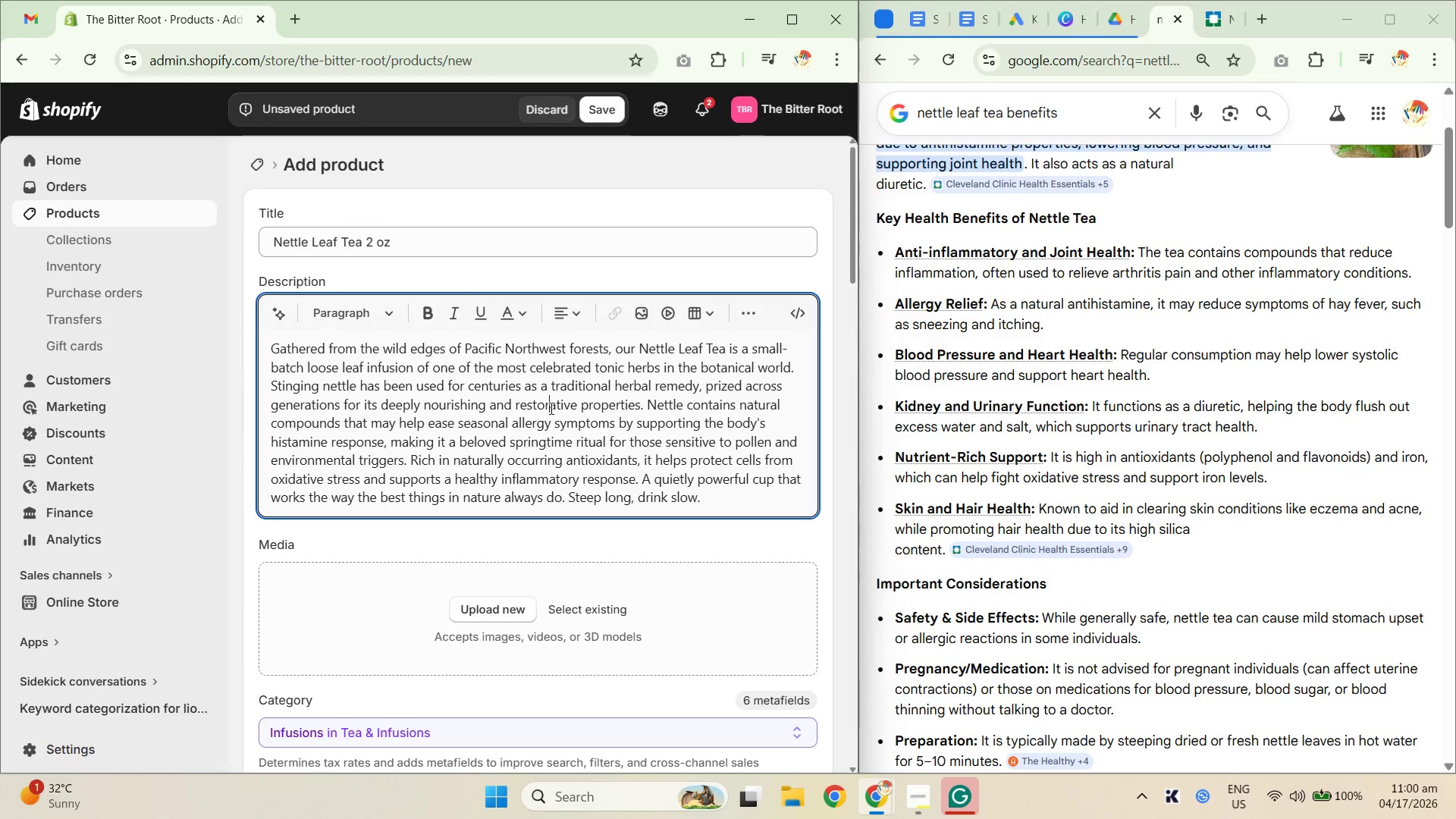 
scroll: coordinate [487, 397], scroll_direction: down, amount: 11.0
 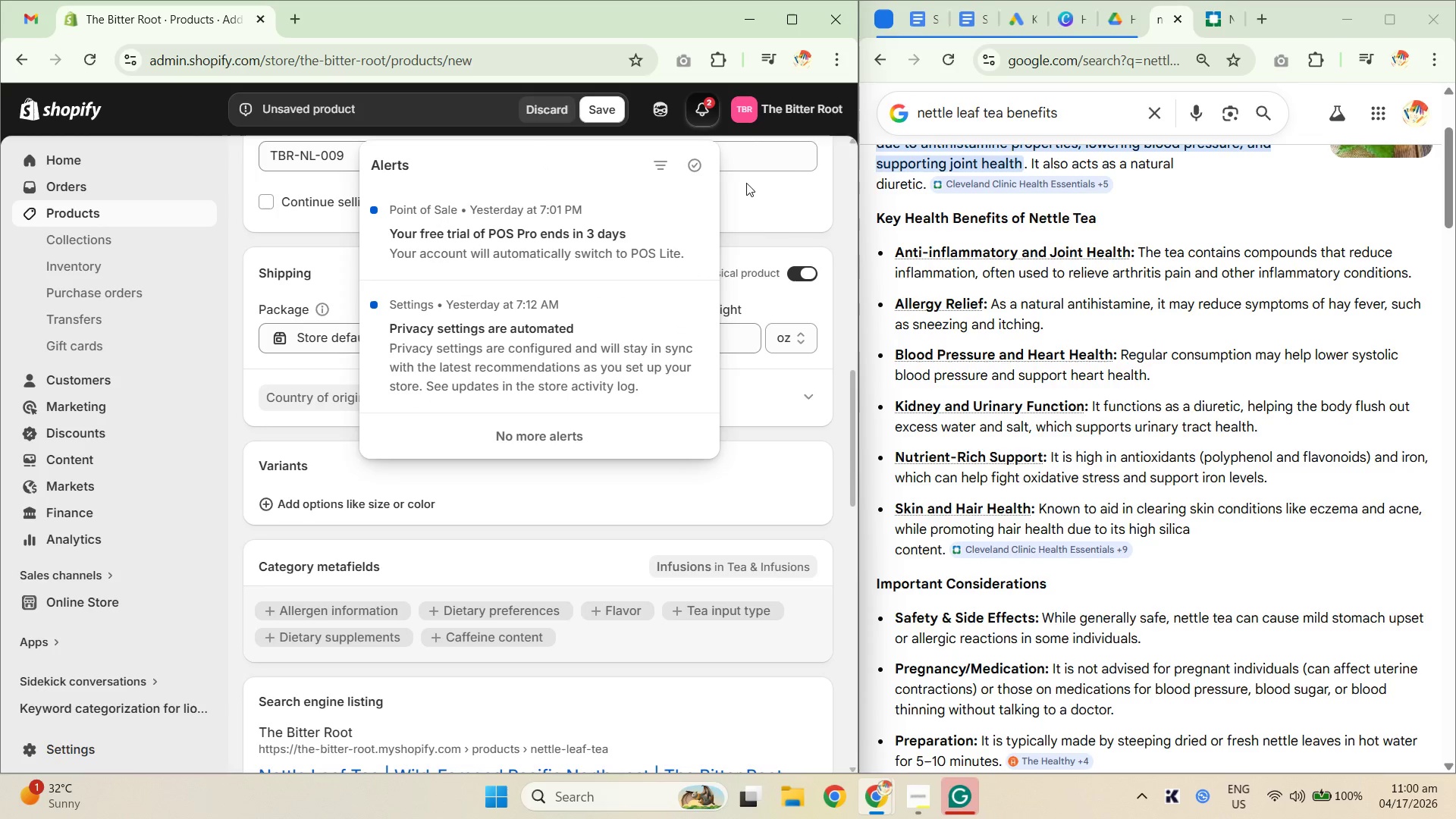 
left_click([830, 234])
 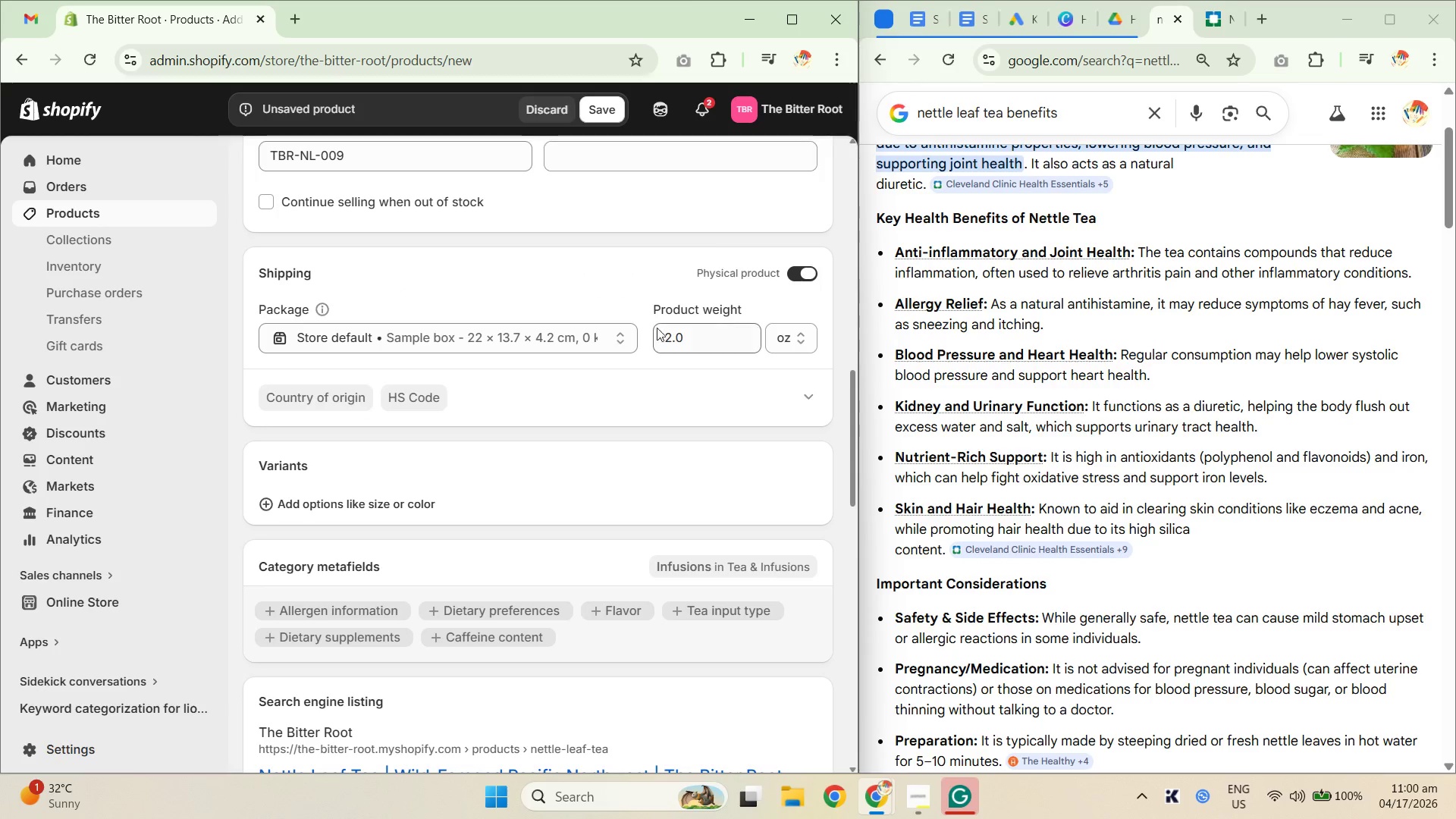 
scroll: coordinate [604, 457], scroll_direction: down, amount: 17.0
 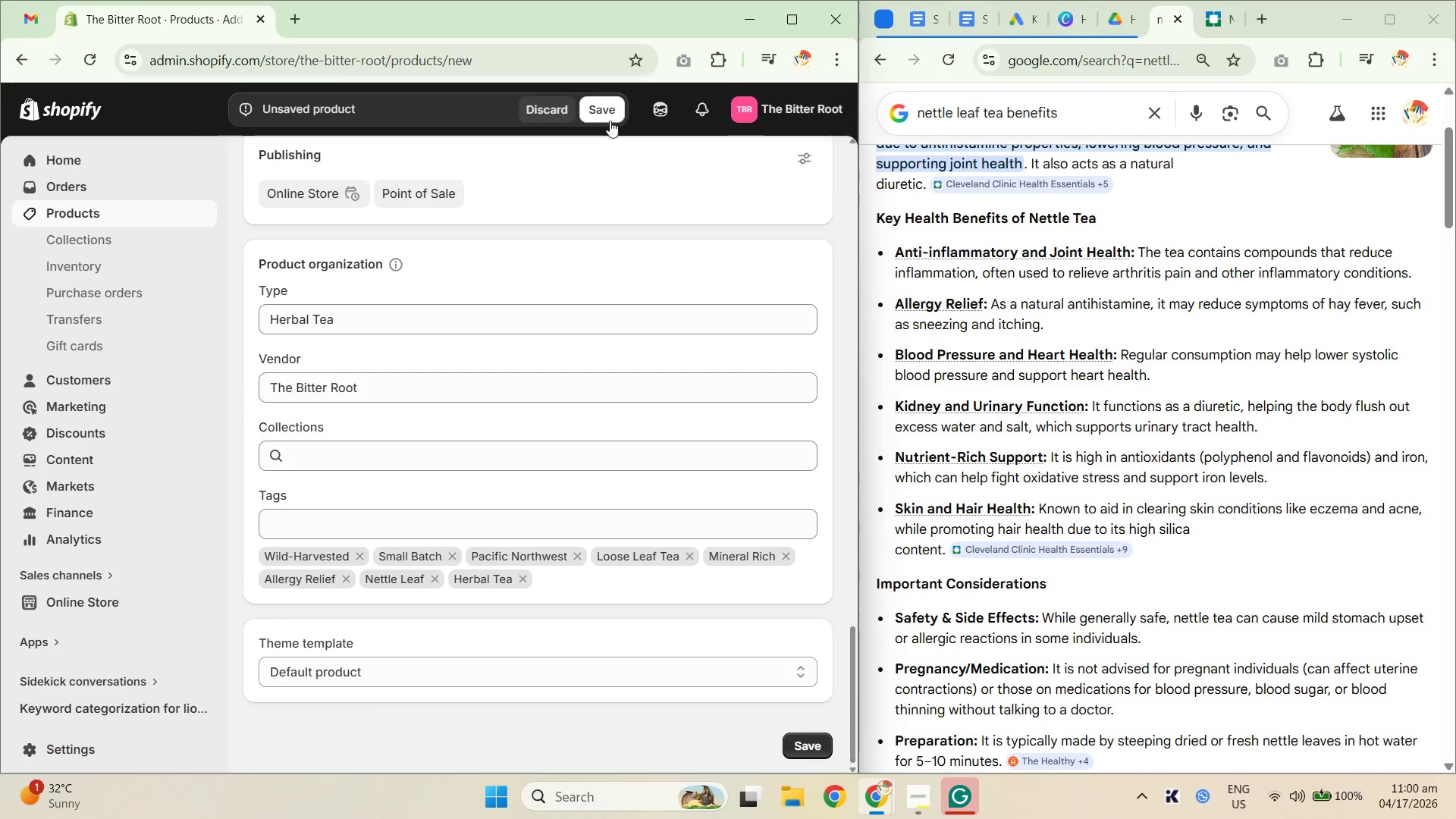 
left_click([605, 111])
 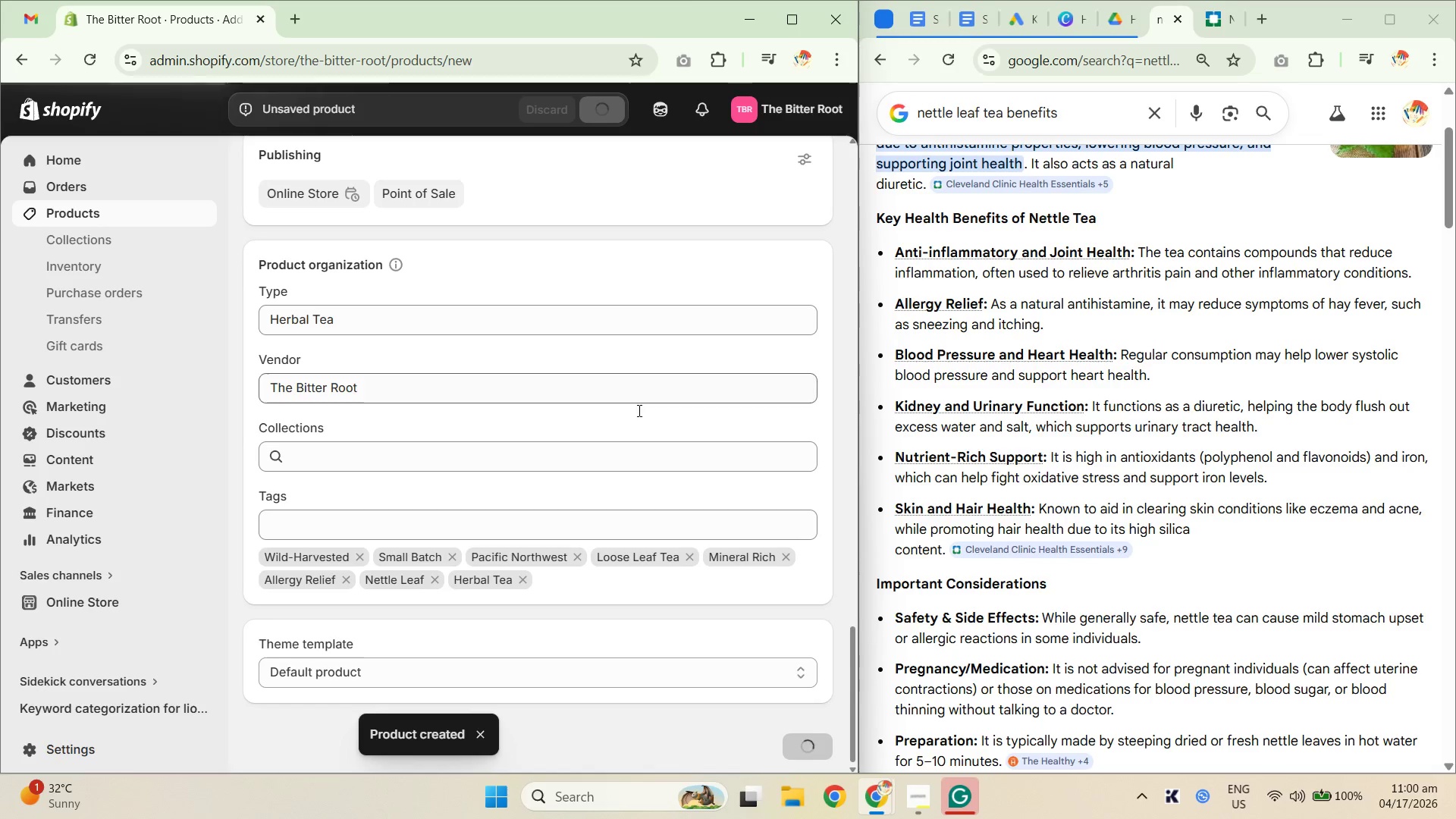 
wait(5.72)
 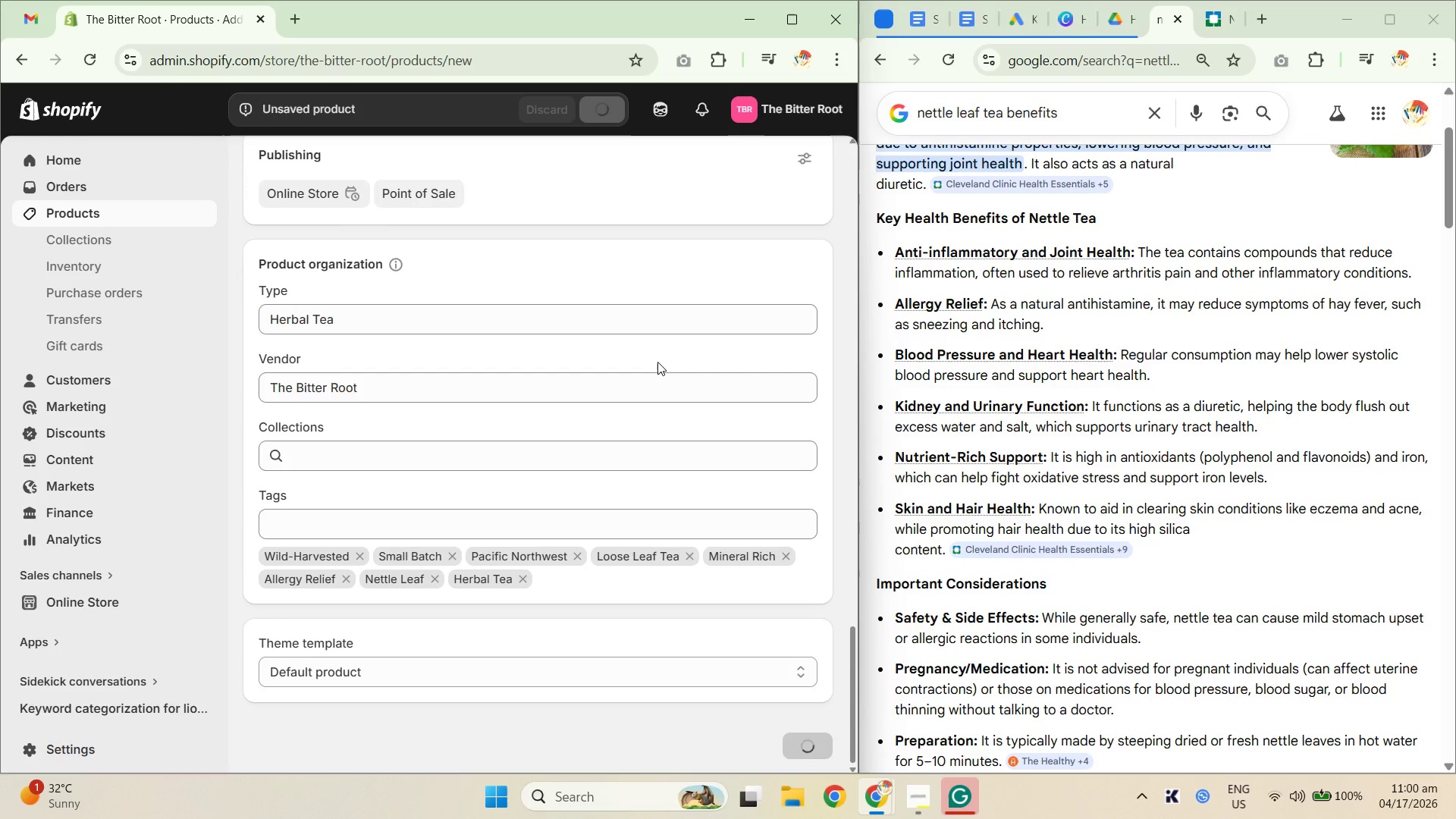 
left_click([656, 115])
 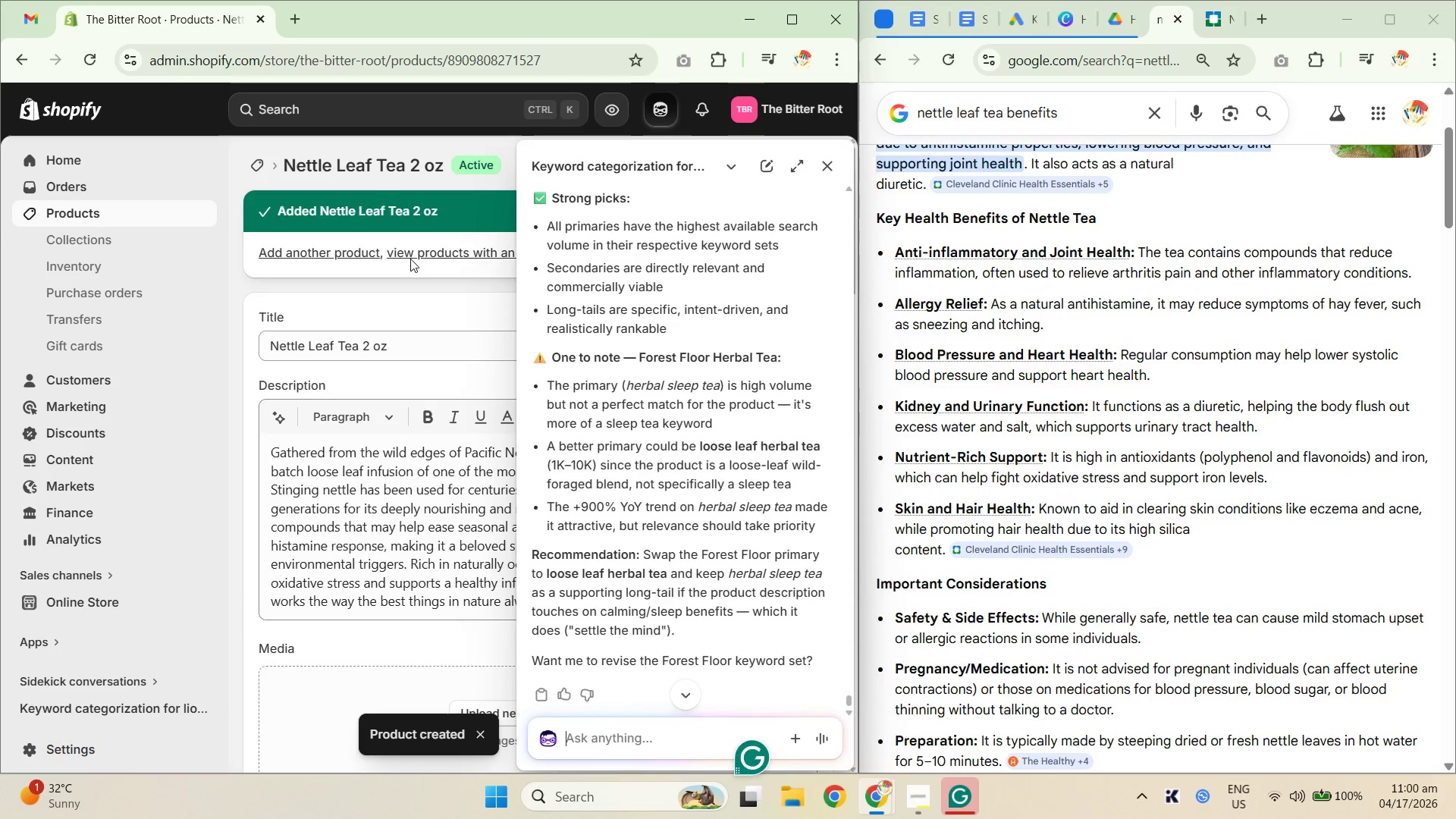 
key(Control+A)
 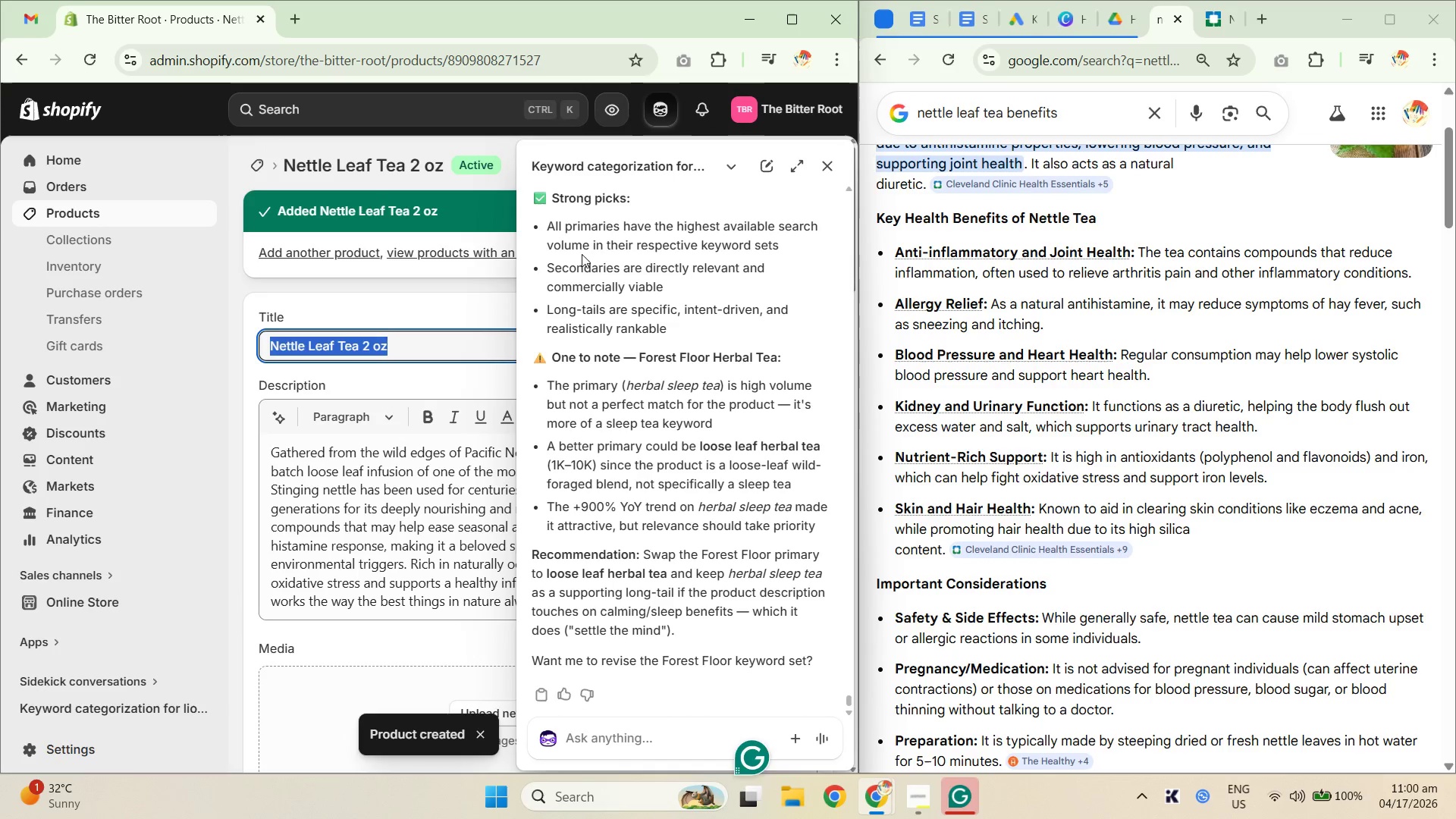 
key(Control+C)
 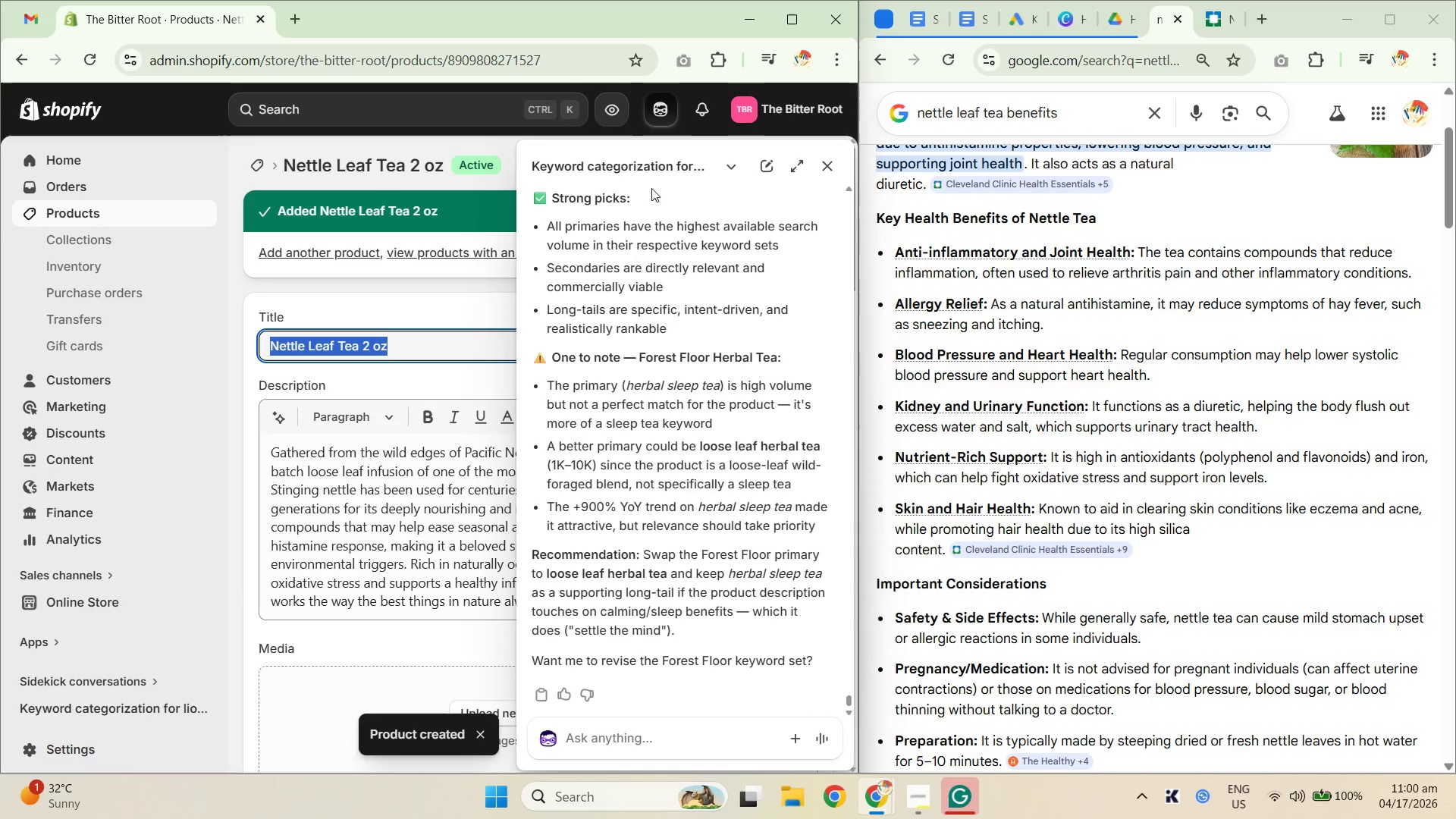 
key(Control+C)
 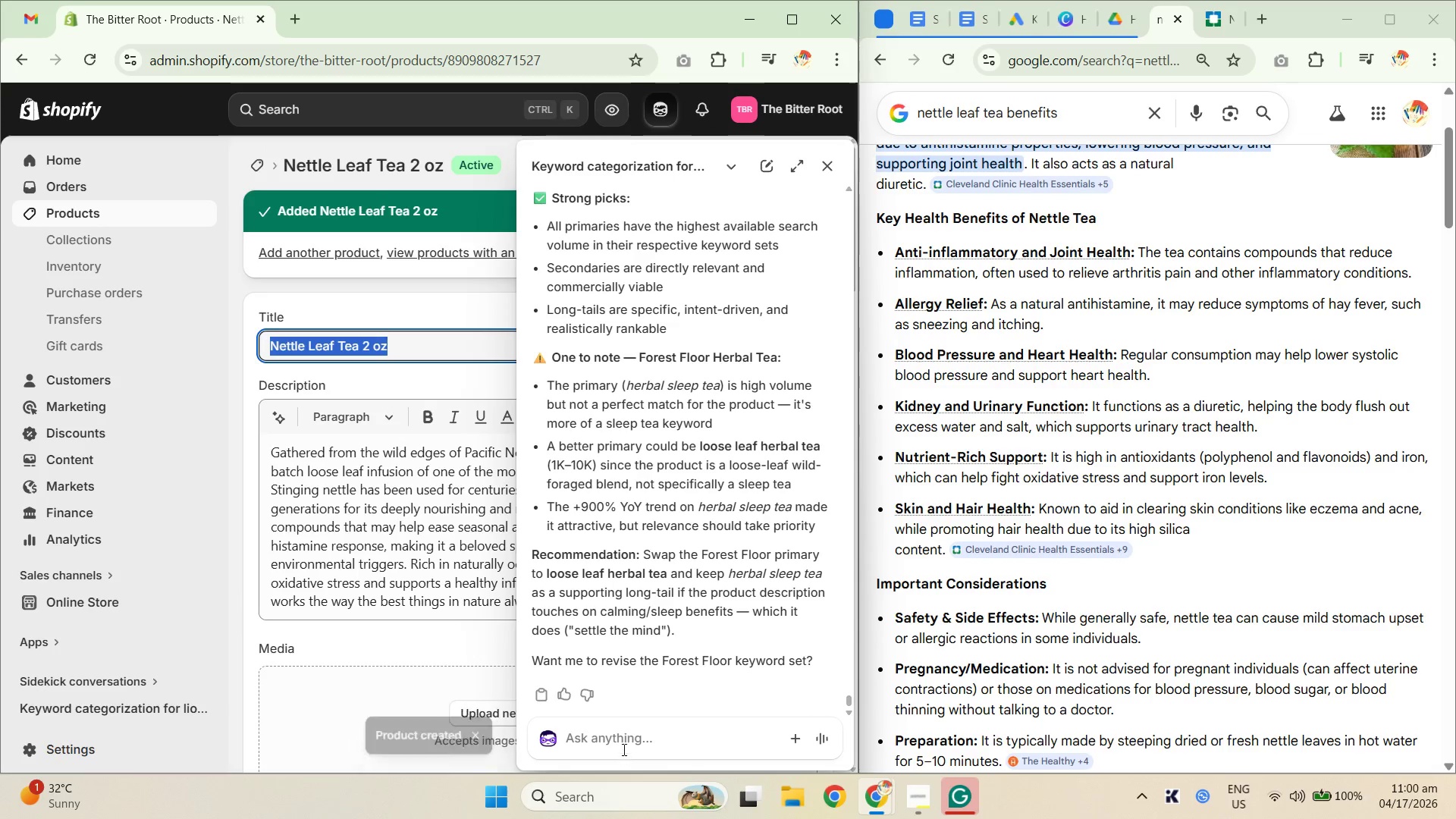 
left_click_drag(start_coordinate=[640, 737], to_coordinate=[641, 745])
 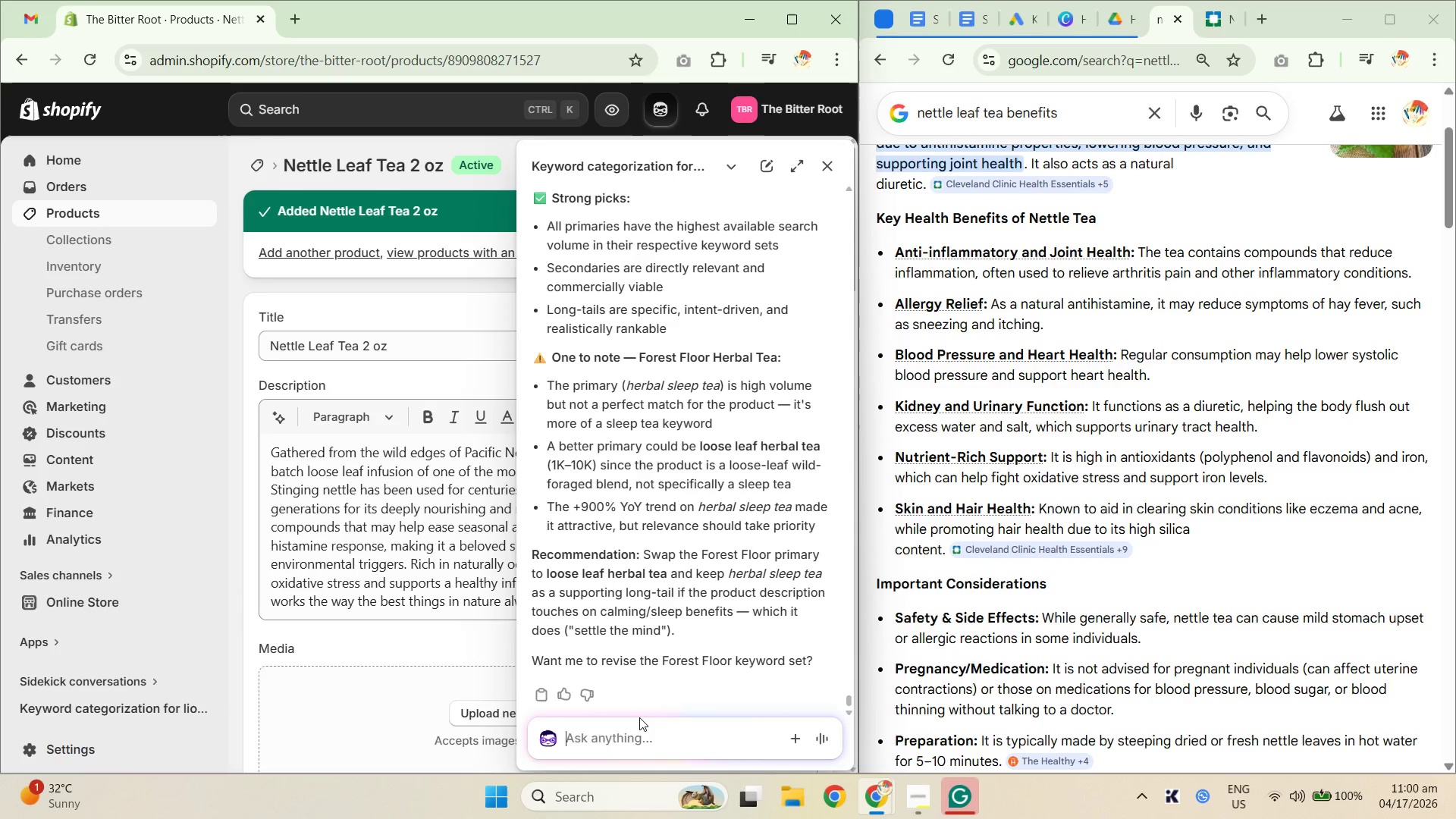 
left_click([639, 717])
 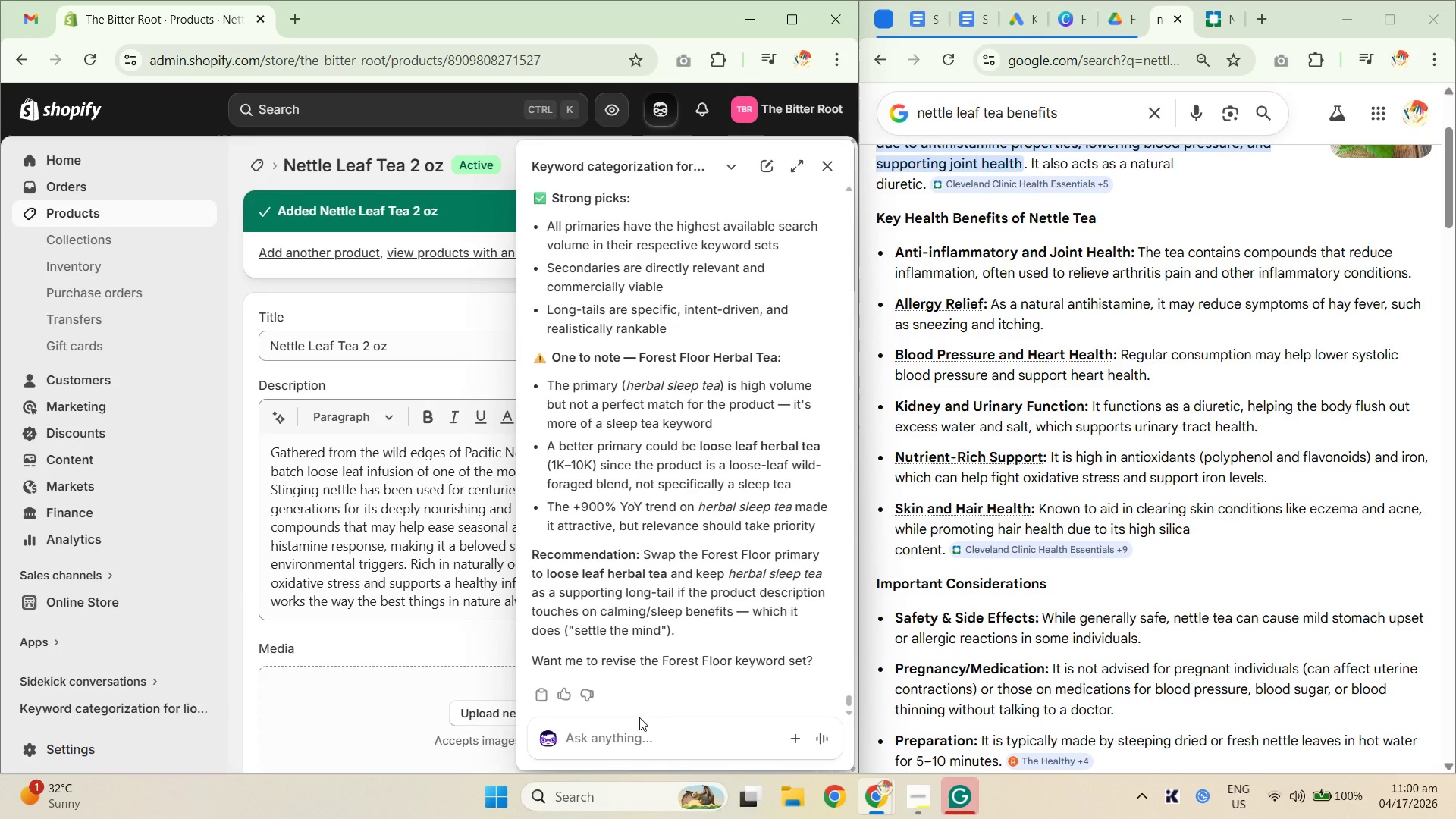 
type(gene)
 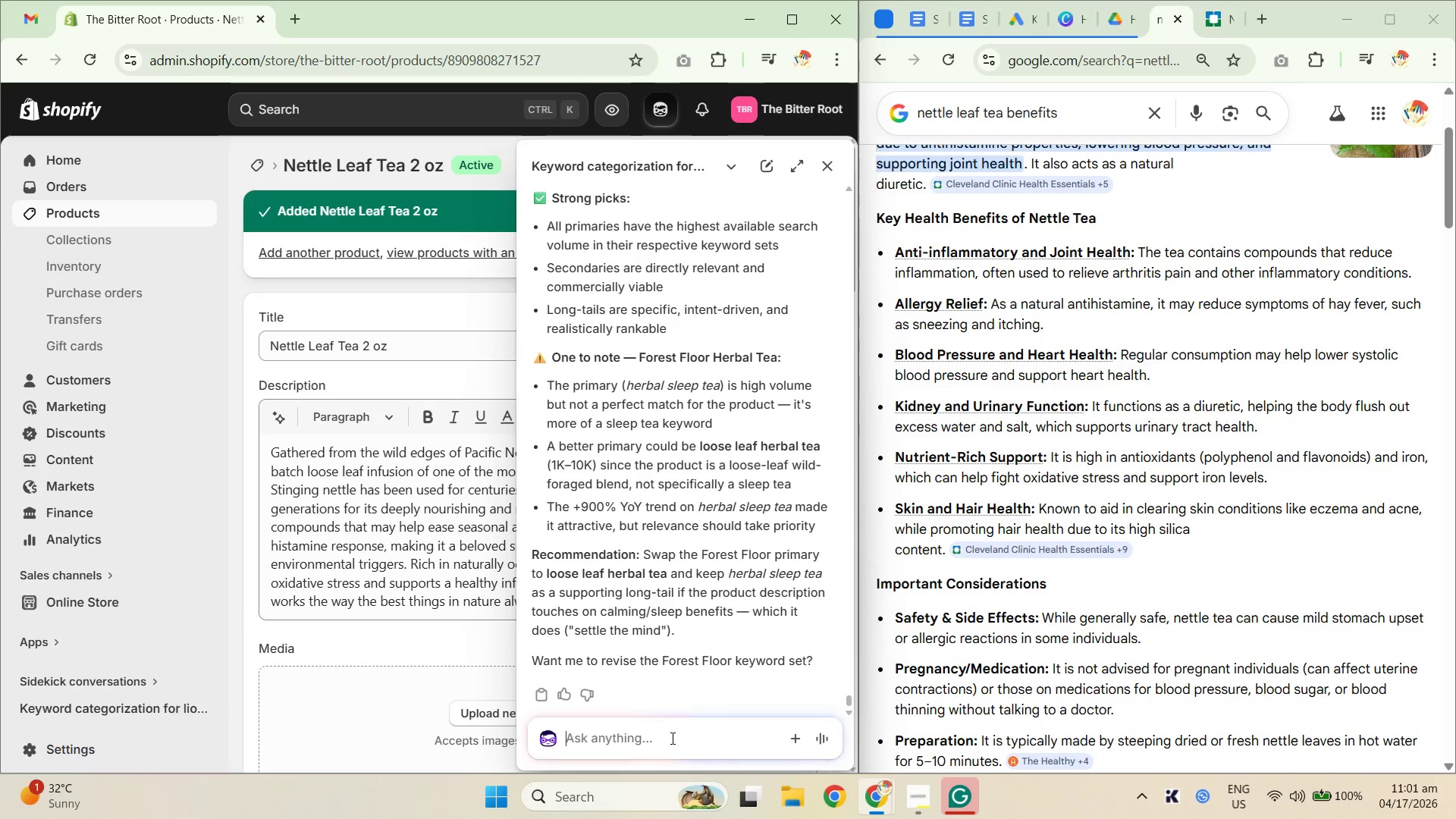 
type(generate a photo based on the product details of )
 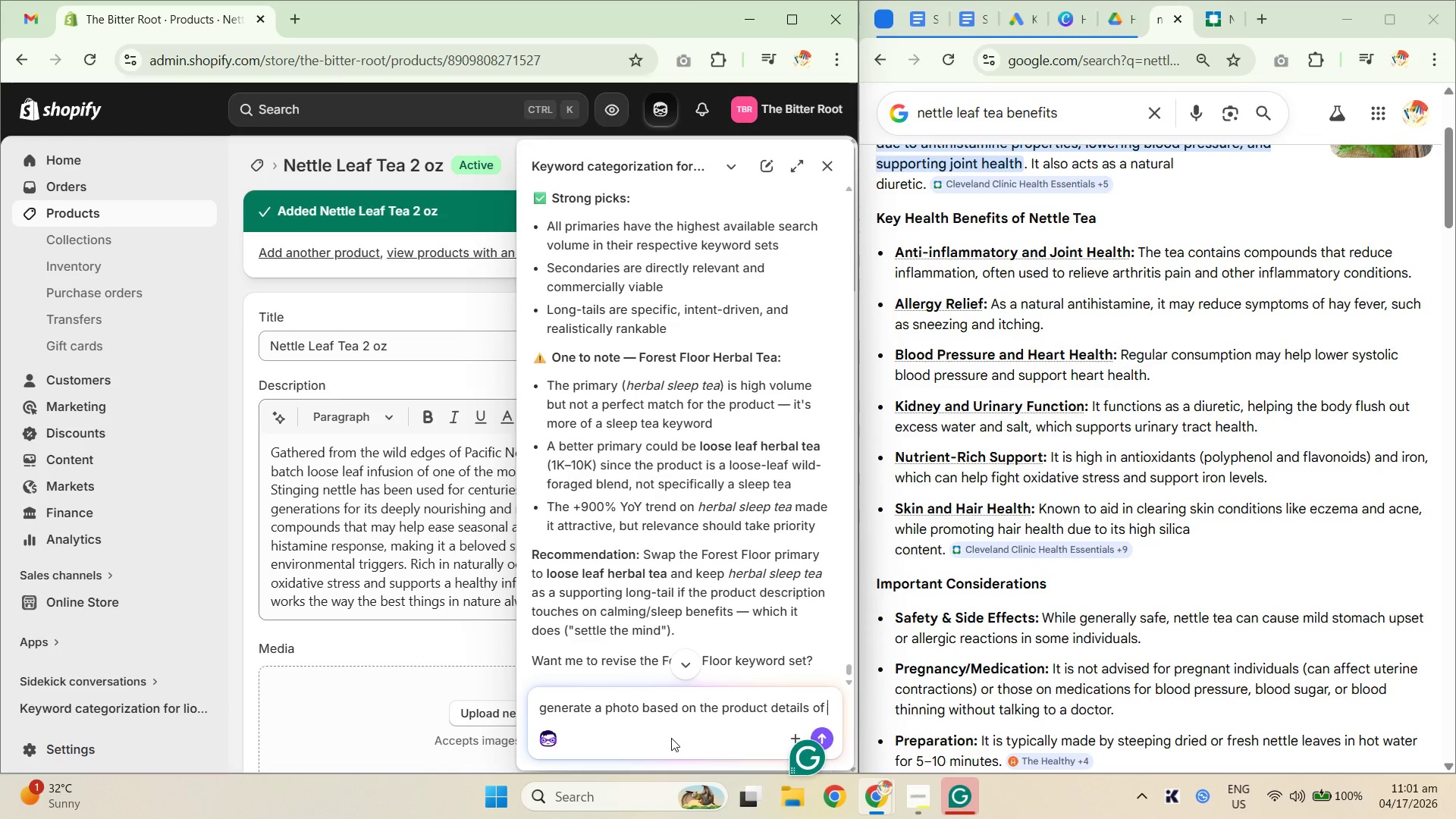 
key(Control+V)
 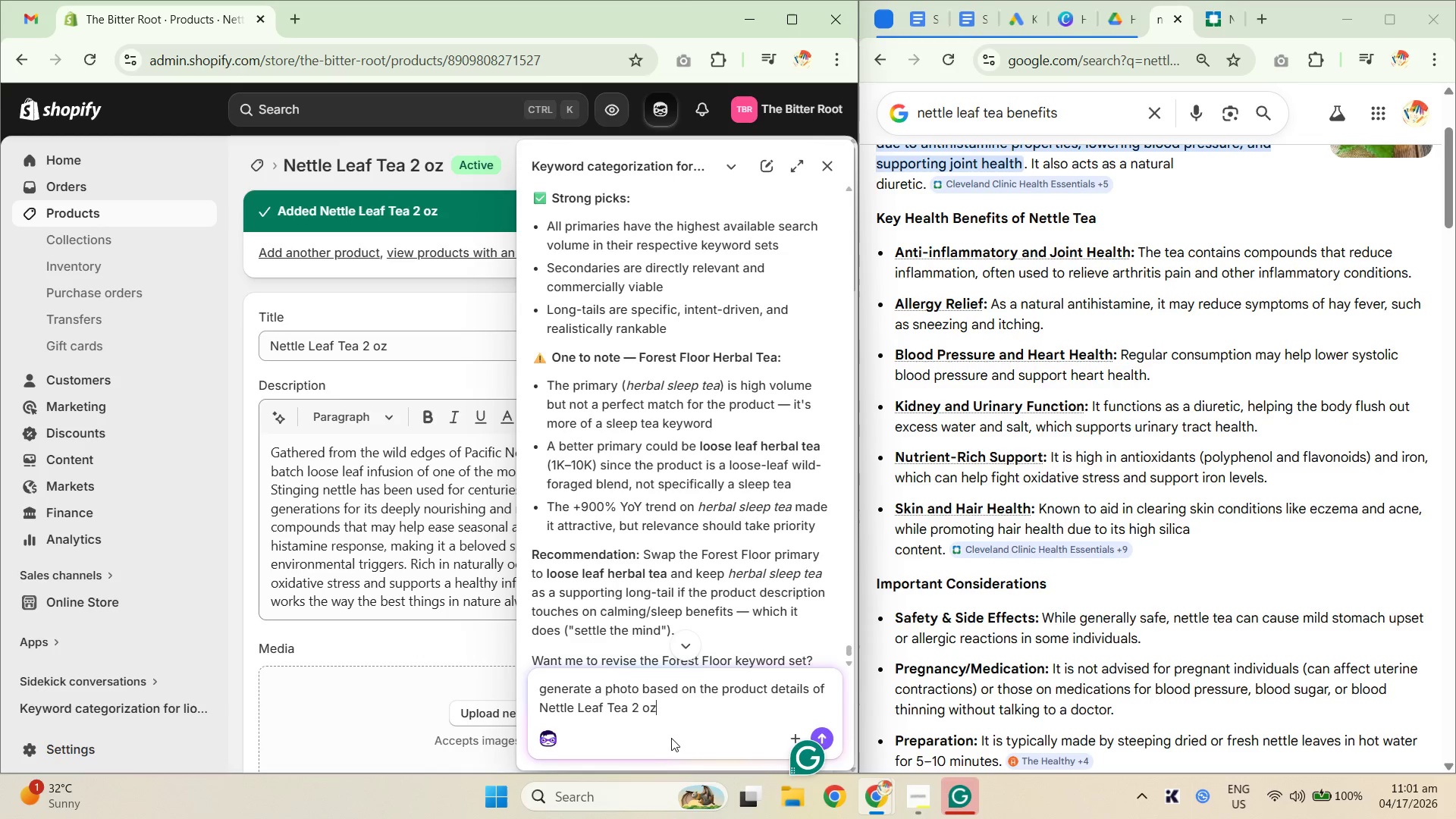 
key(NumpadEnter)
 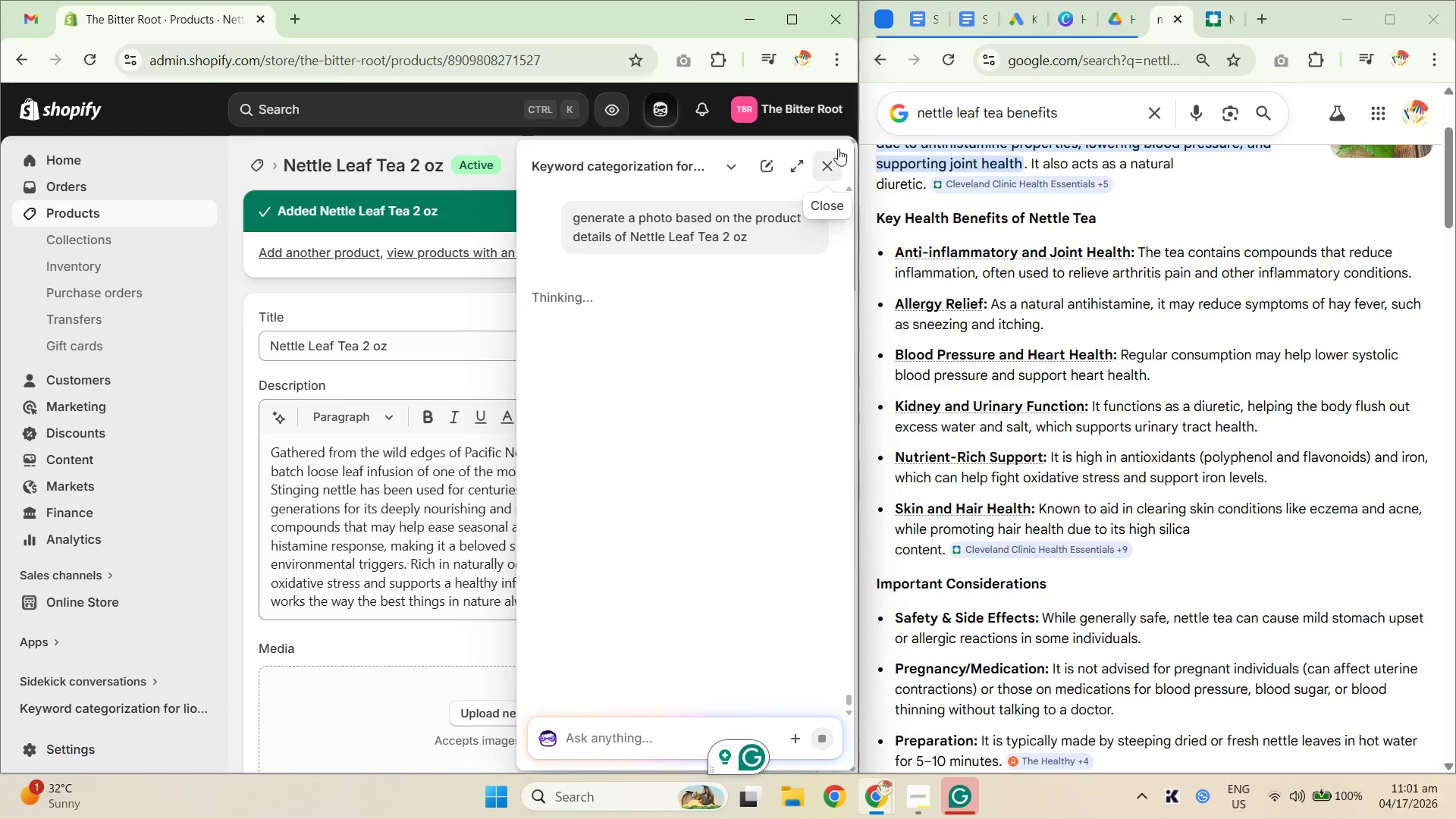 
left_click([965, 24])
 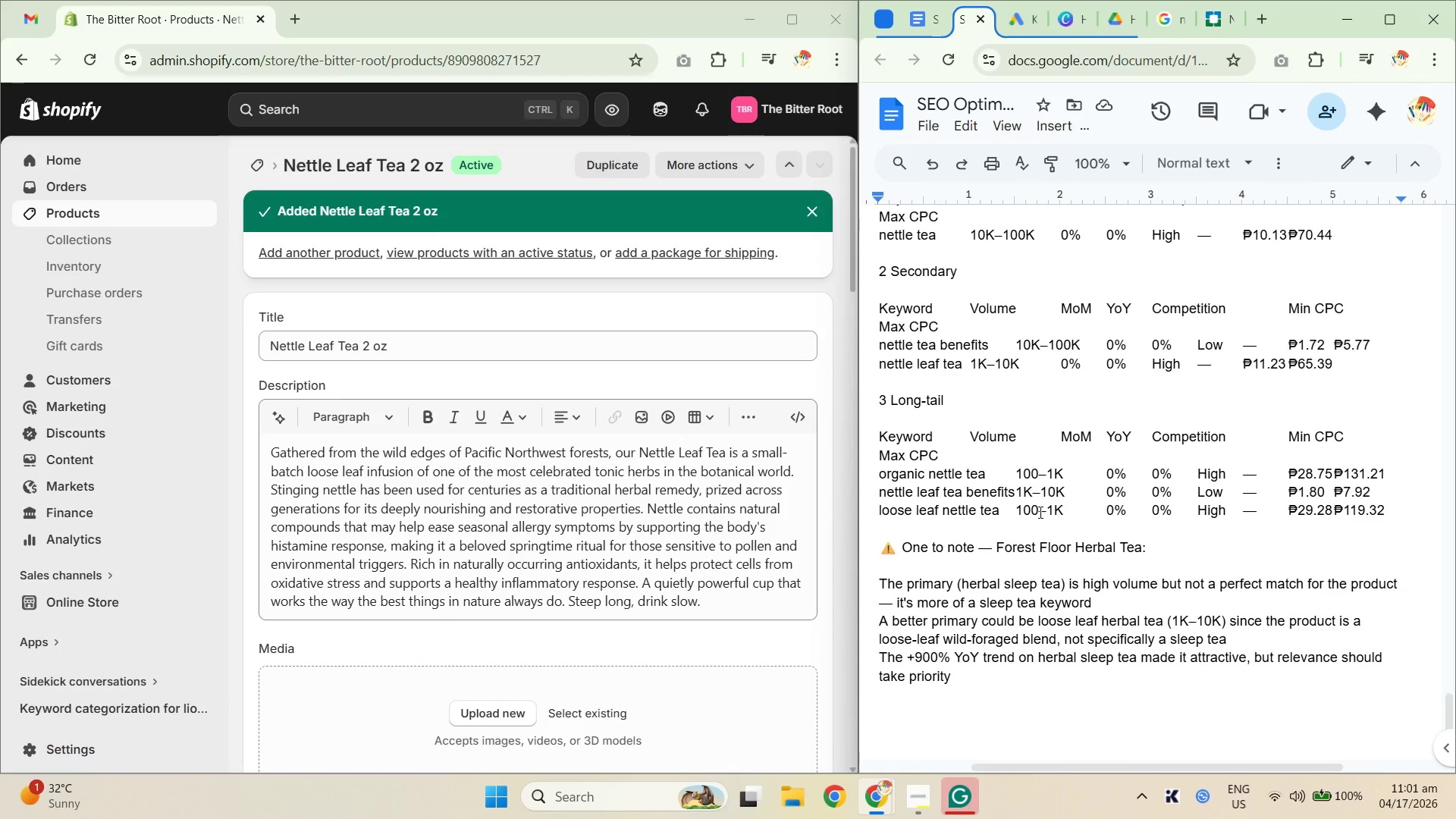 
scroll: coordinate [1065, 468], scroll_direction: up, amount: 4.0
 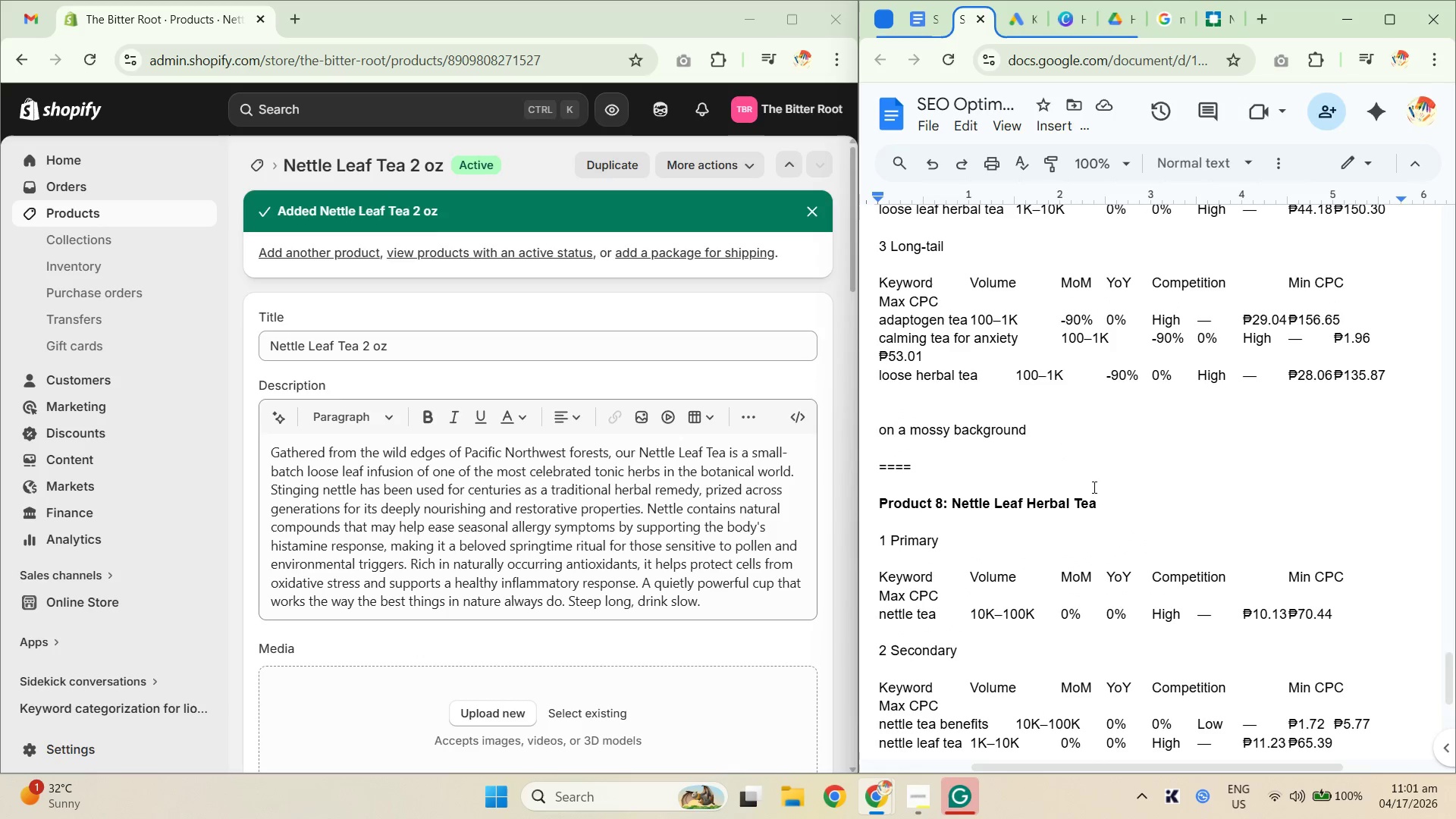 
left_click_drag(start_coordinate=[1133, 498], to_coordinate=[876, 460])
 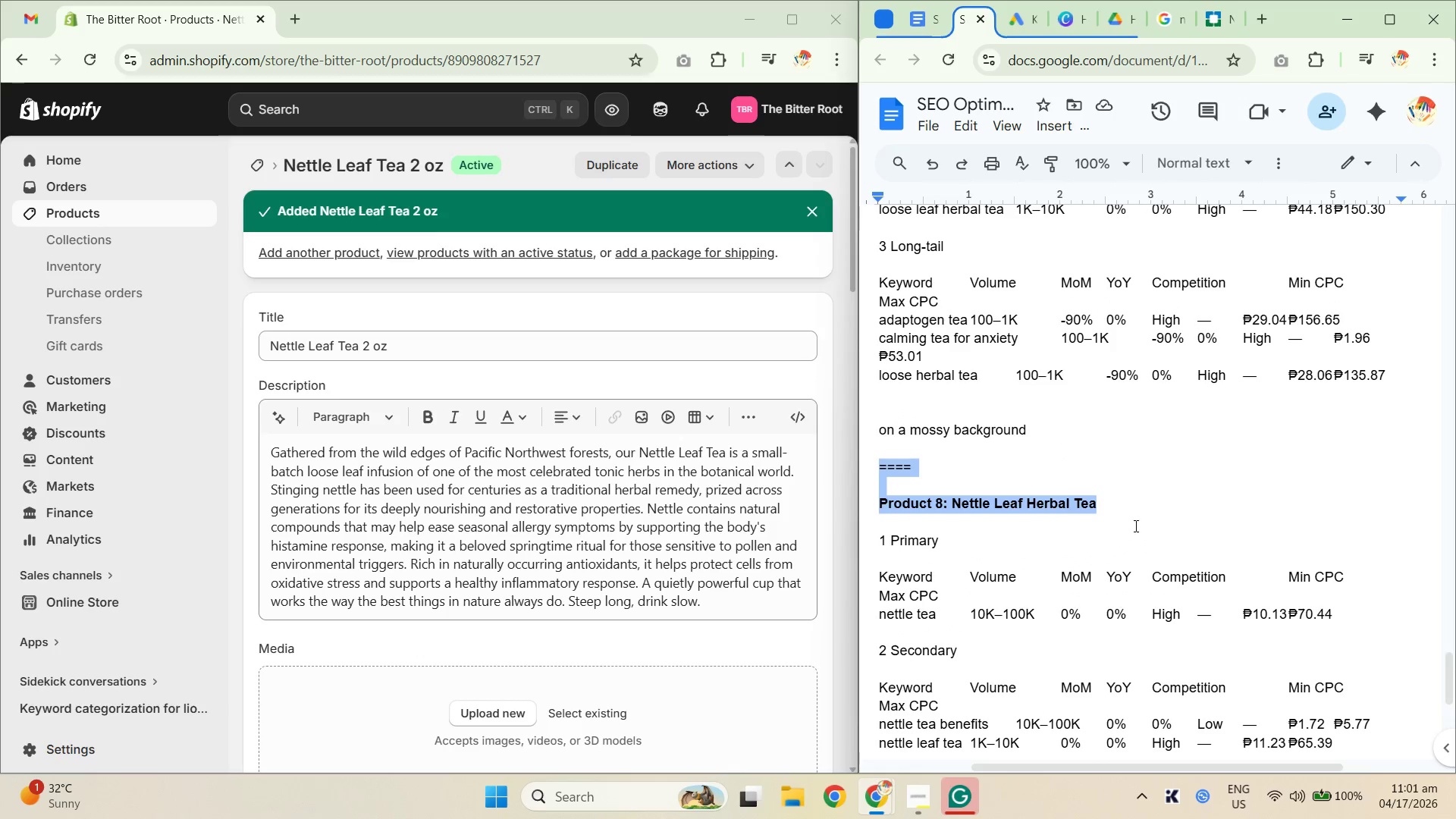 
key(Control+C)
 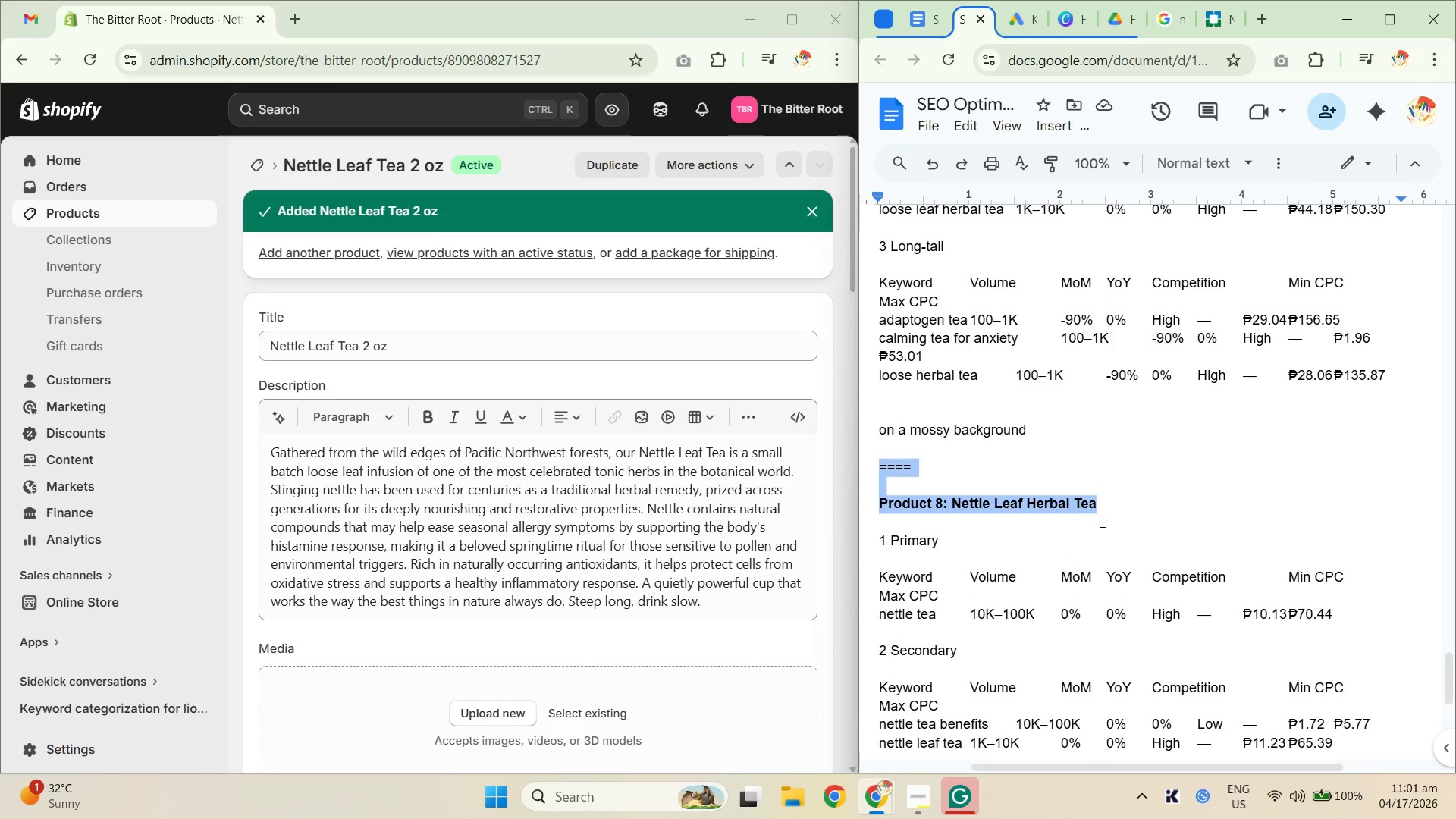 
key(Control+C)
 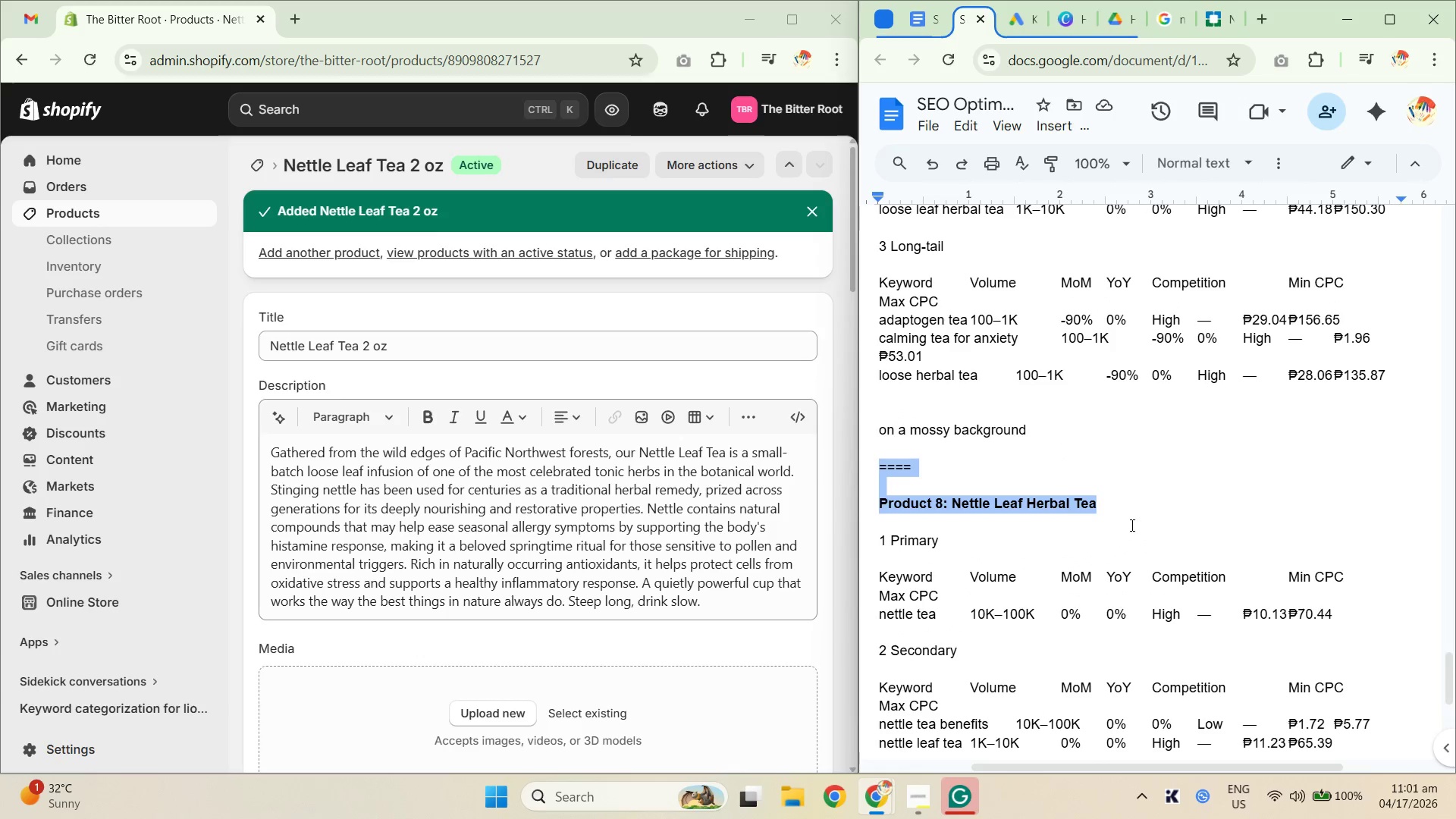 
key(Control+C)
 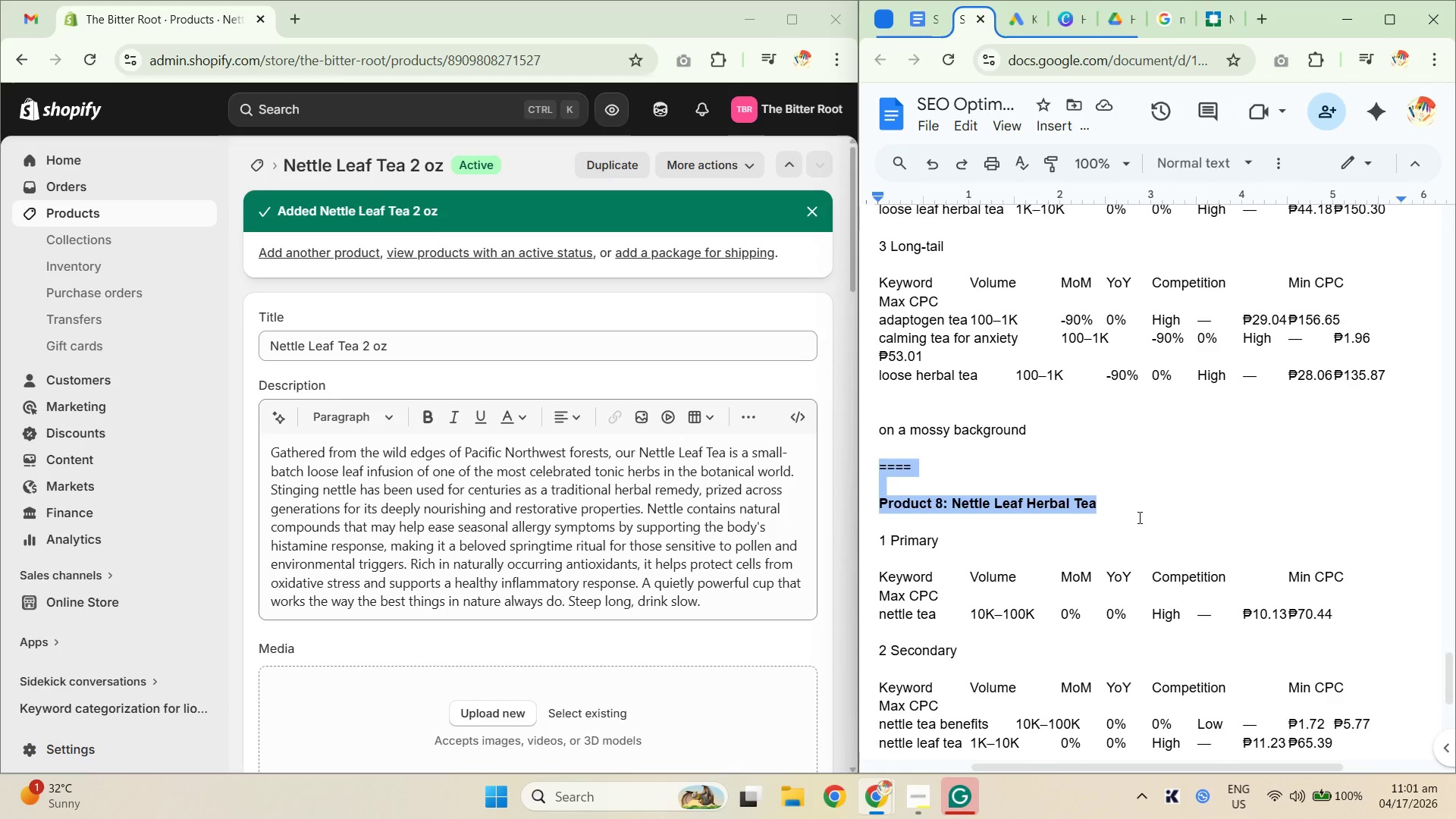 
scroll: coordinate [1138, 516], scroll_direction: down, amount: 6.0
 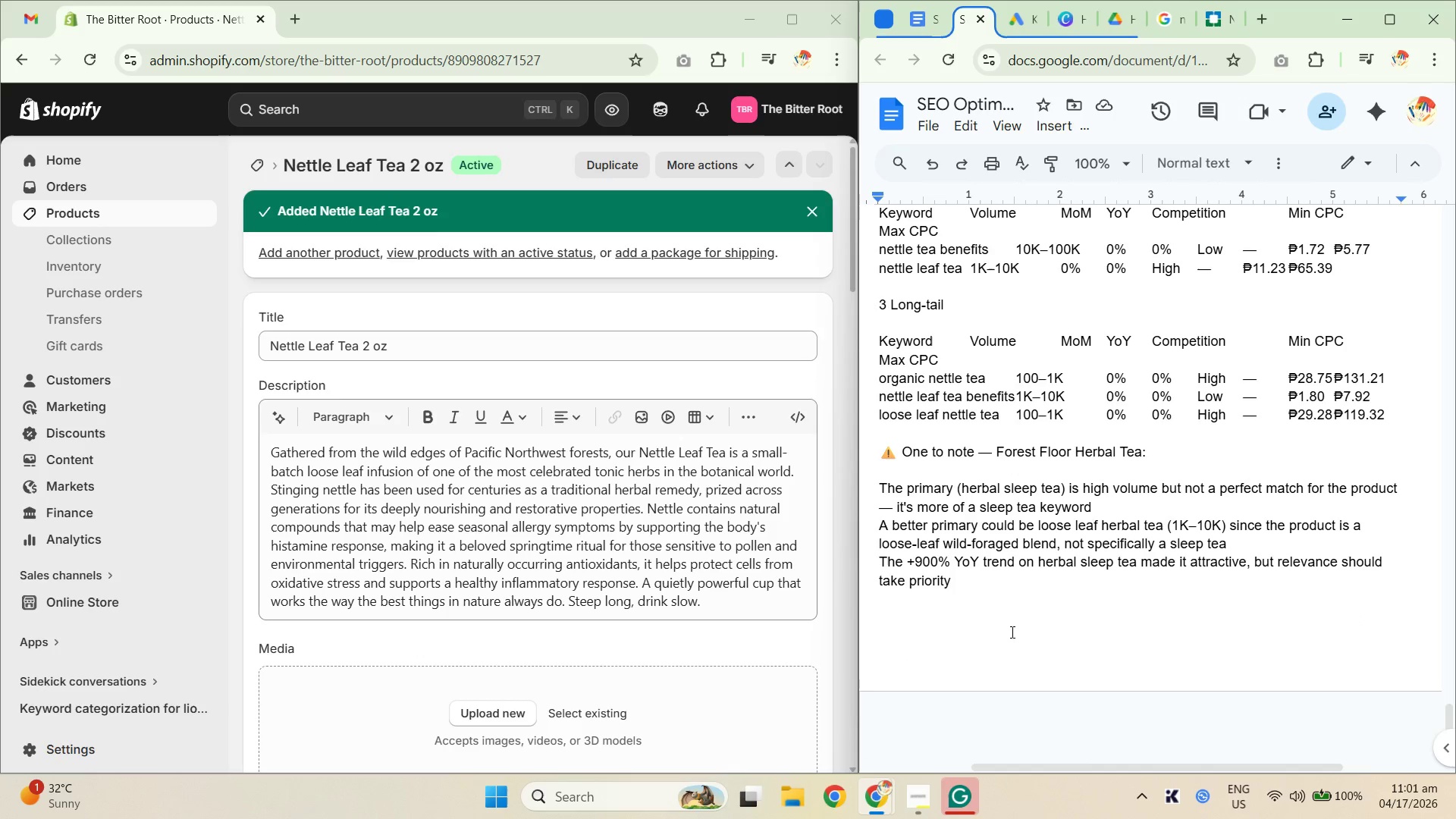 
left_click([1036, 614])
 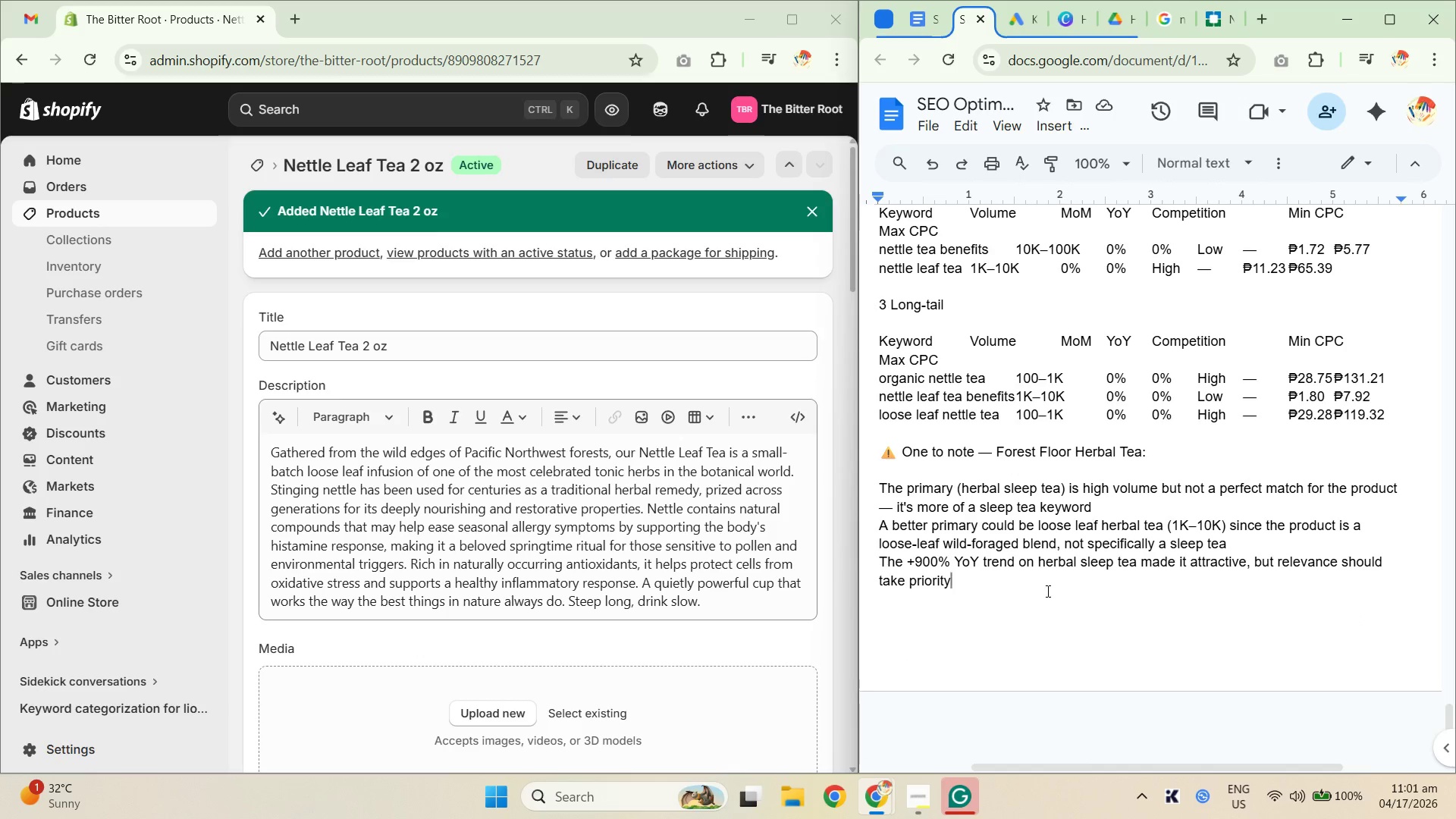 
key(NumpadEnter)
 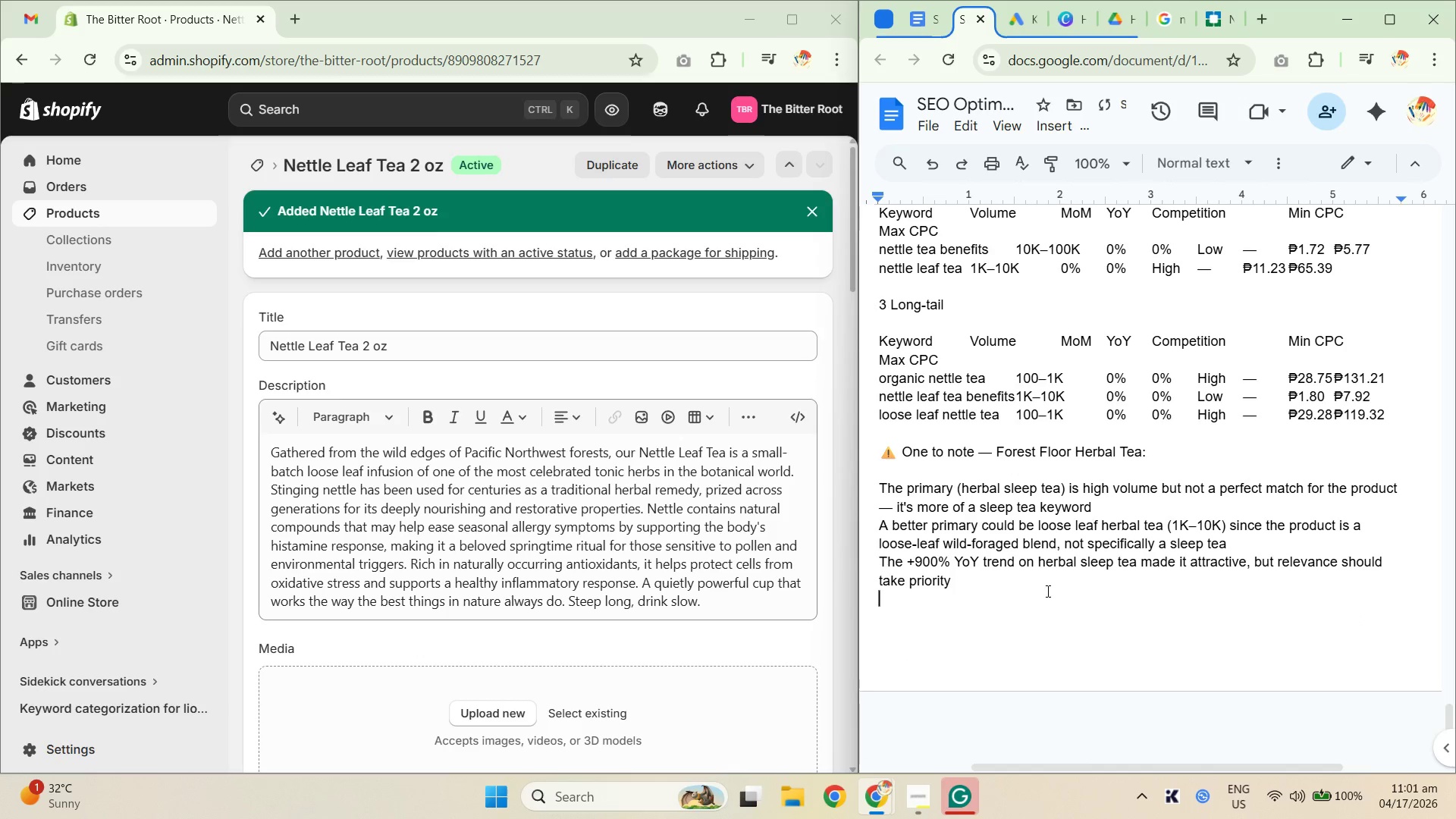 
key(NumpadEnter)
 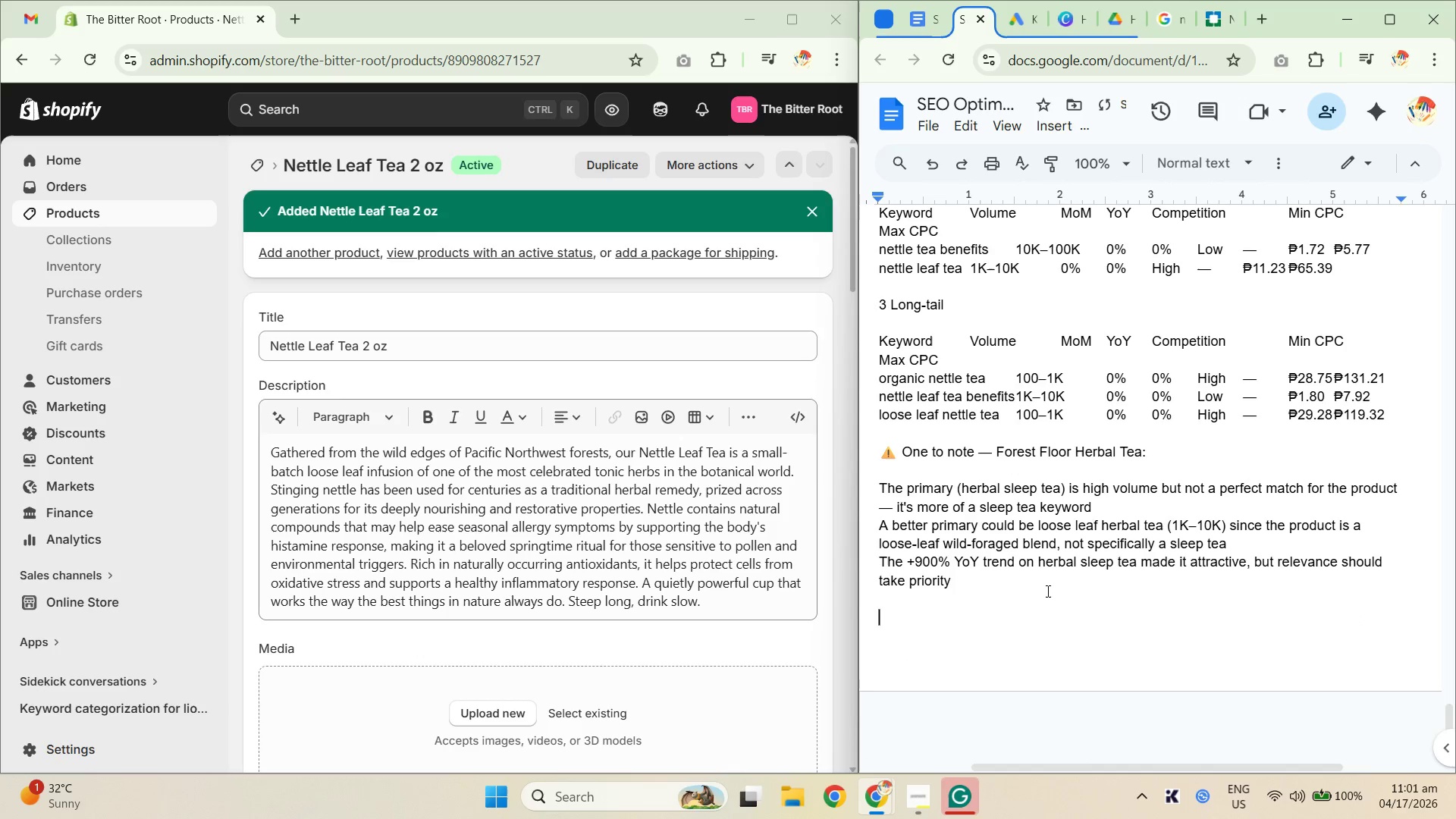 
scroll: coordinate [1208, 522], scroll_direction: up, amount: 3.0
 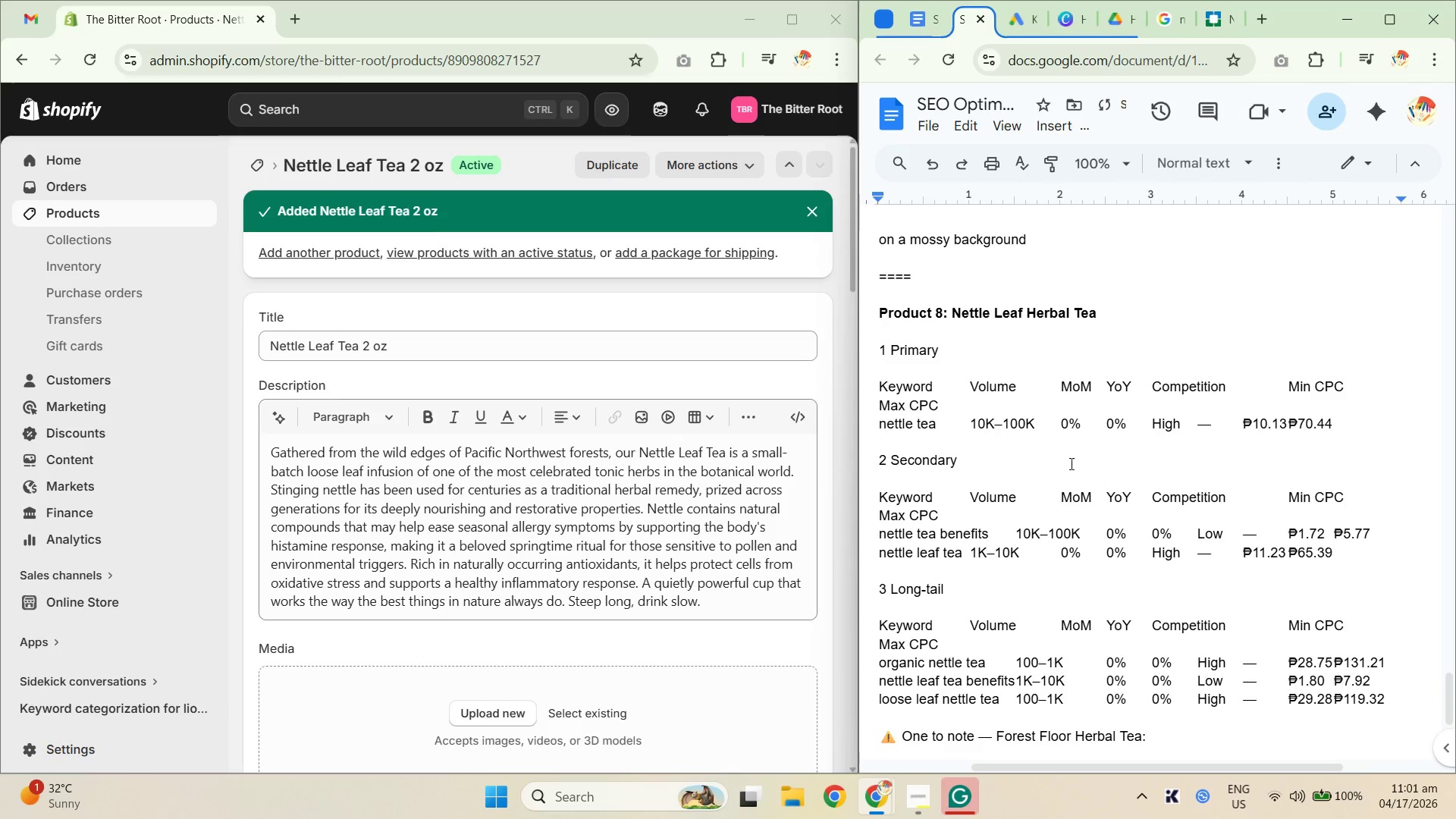 
scroll: coordinate [1018, 400], scroll_direction: down, amount: 2.0
 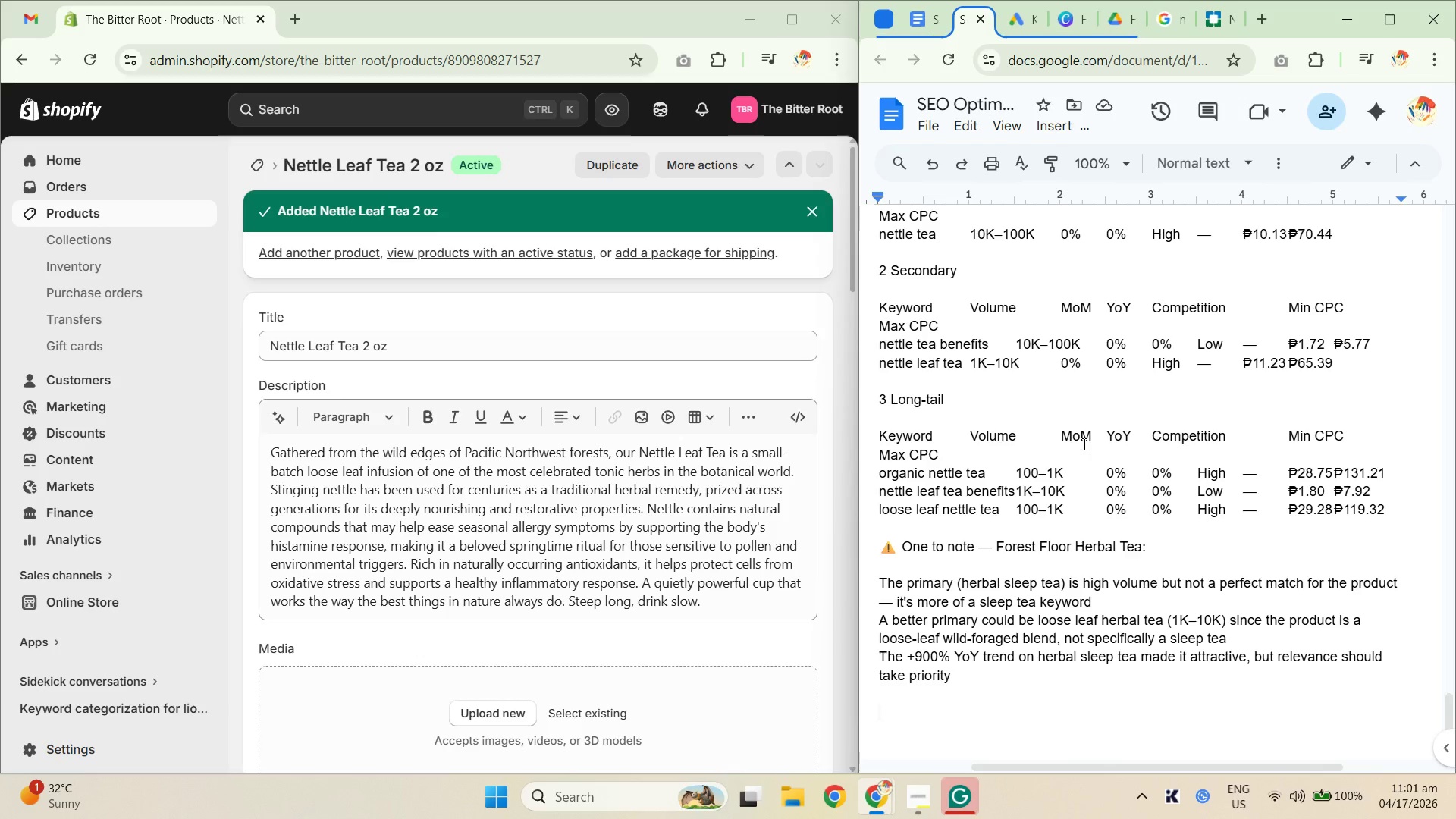 
scroll: coordinate [1093, 479], scroll_direction: up, amount: 4.0
 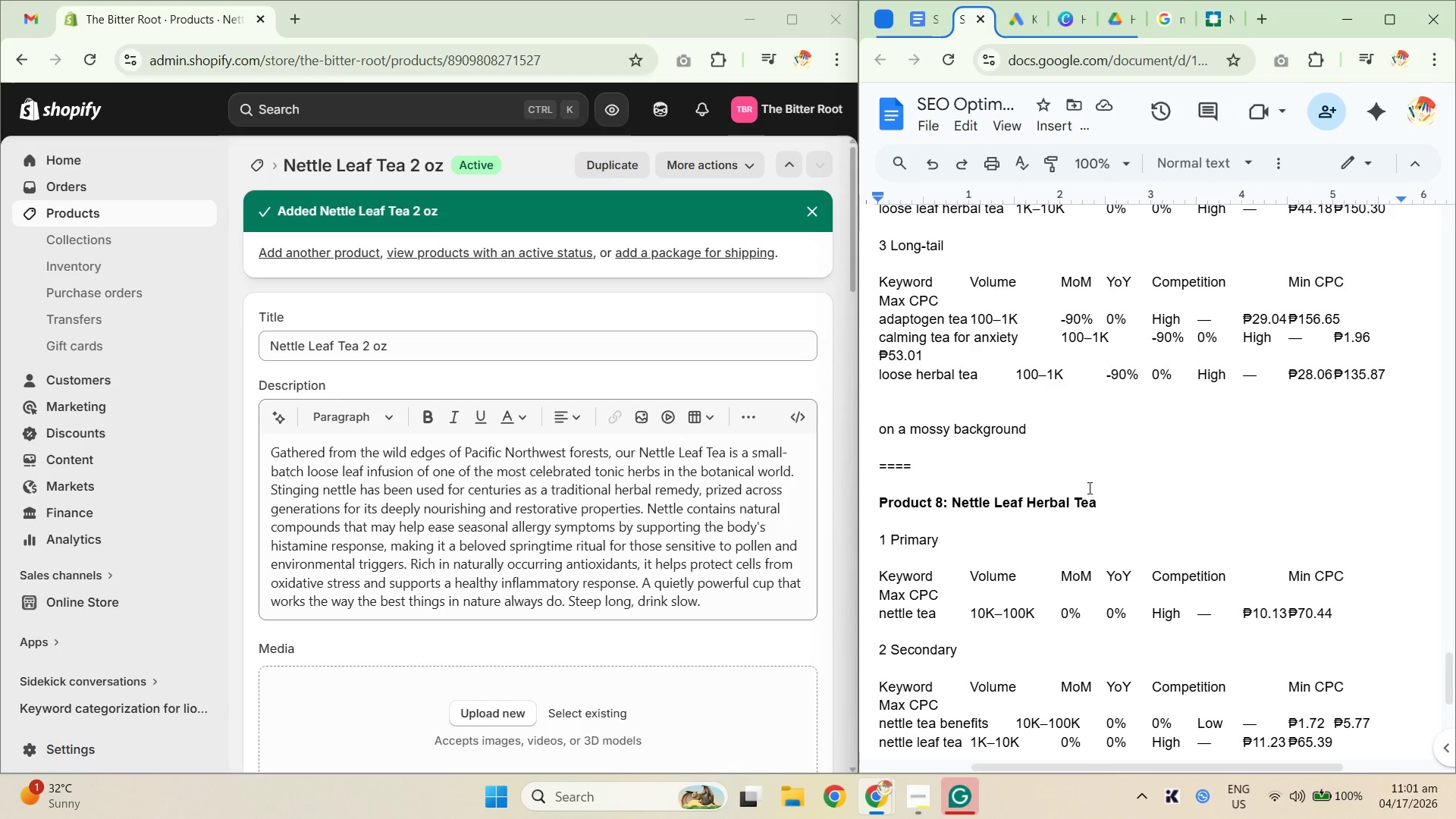 
scroll: coordinate [1087, 516], scroll_direction: down, amount: 5.0
 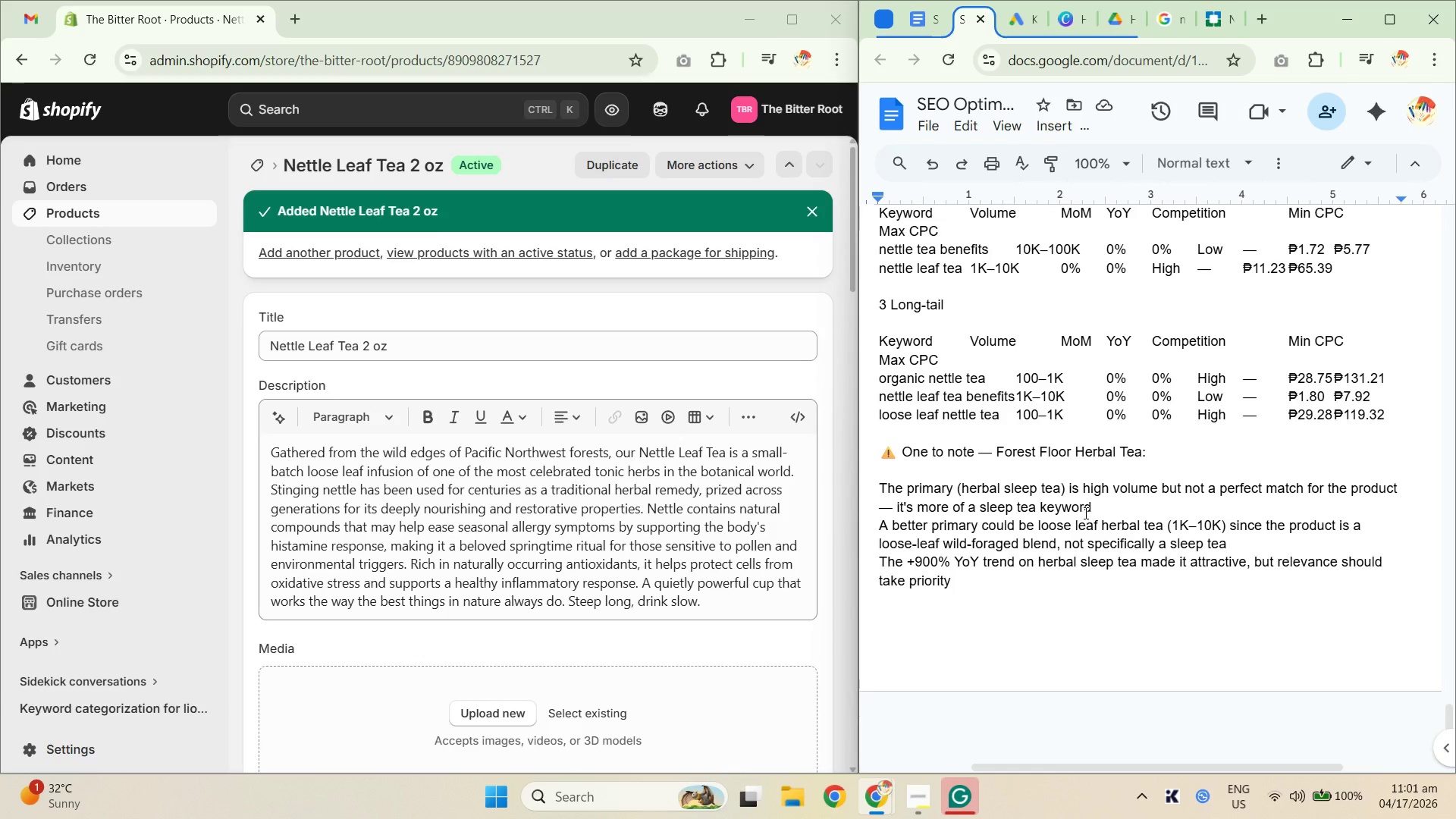 
scroll: coordinate [1081, 557], scroll_direction: up, amount: 10.0
 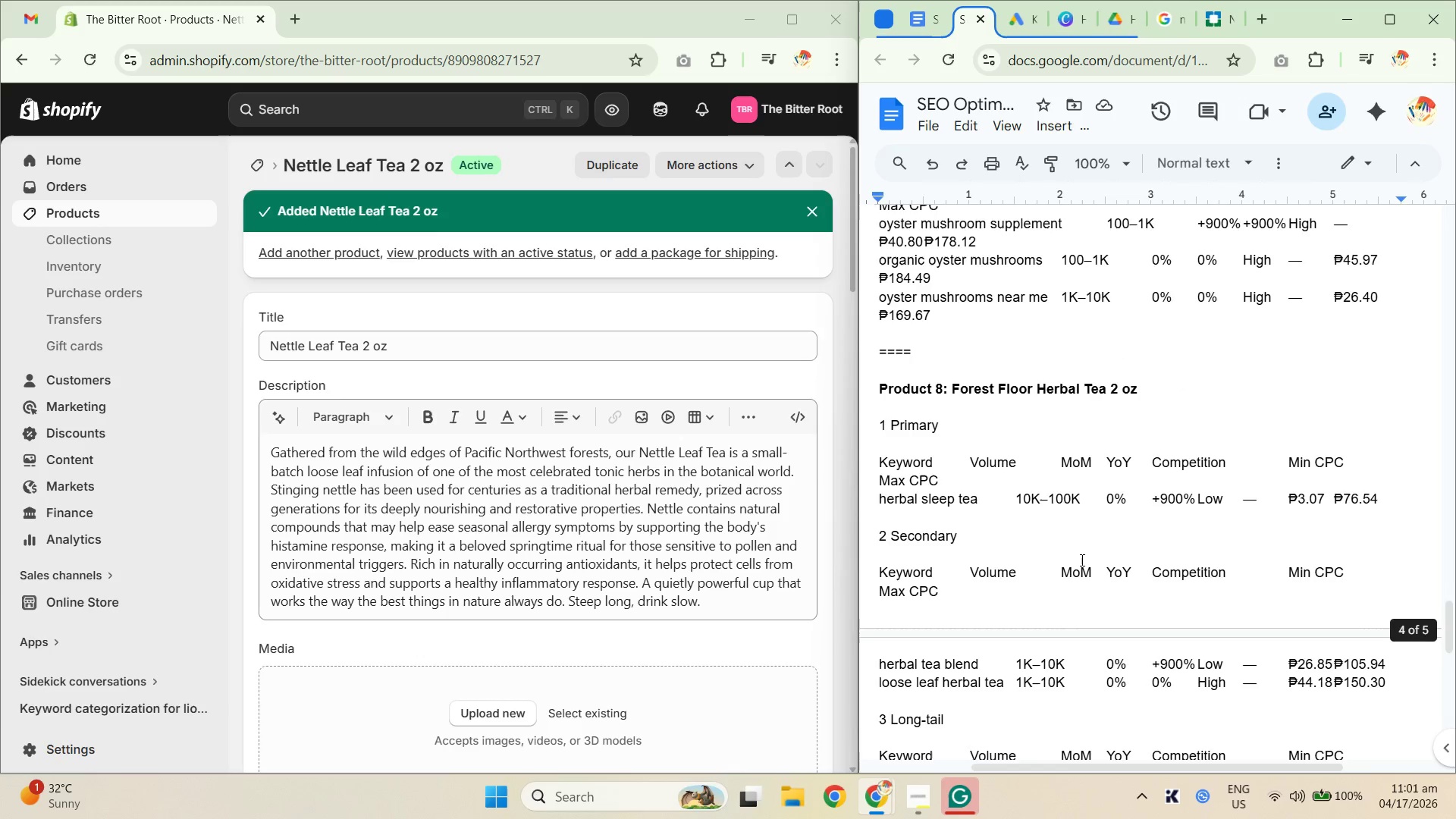 
scroll: coordinate [1078, 575], scroll_direction: down, amount: 10.0
 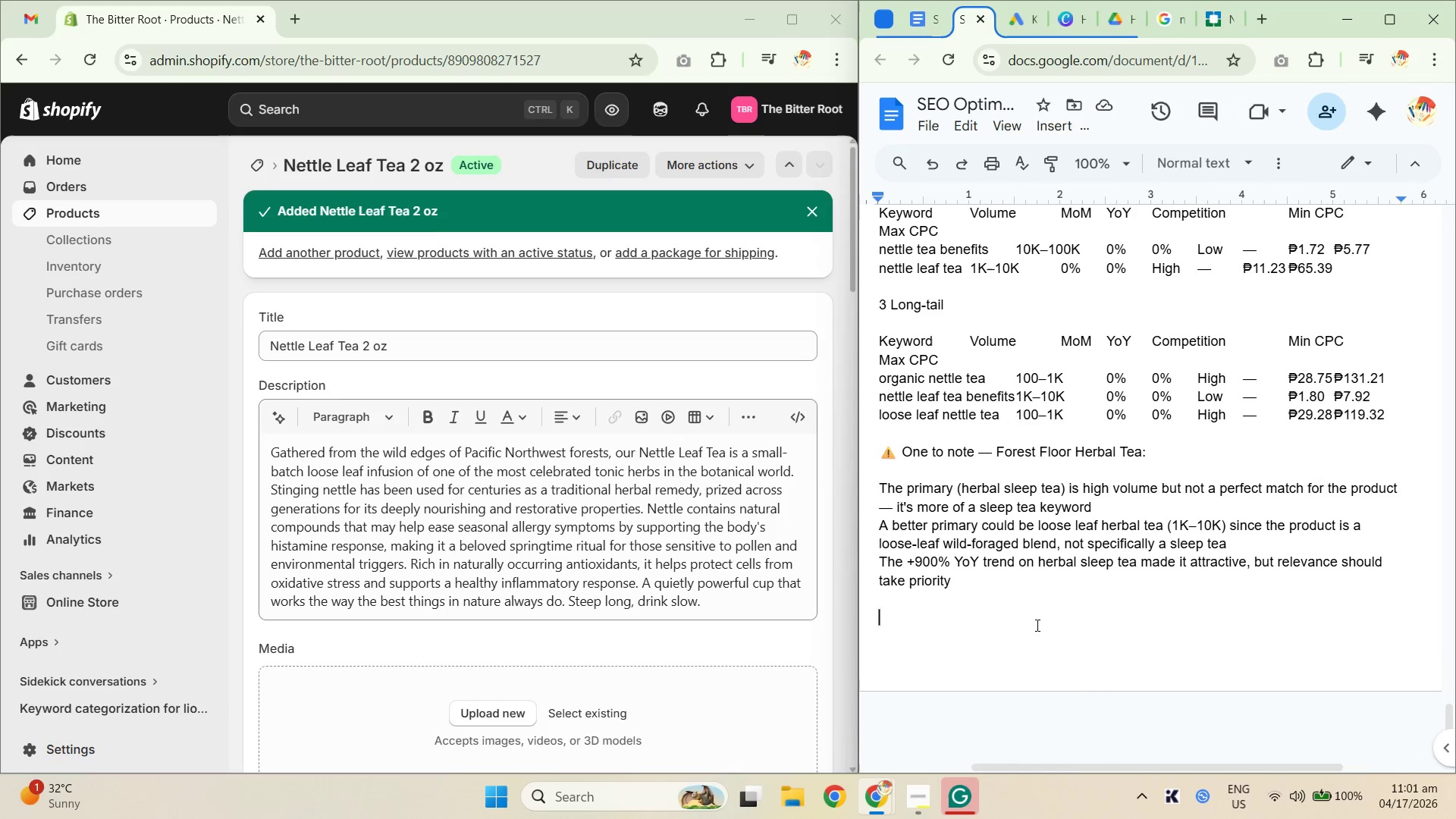 
left_click_drag(start_coordinate=[1033, 623], to_coordinate=[882, 458])
 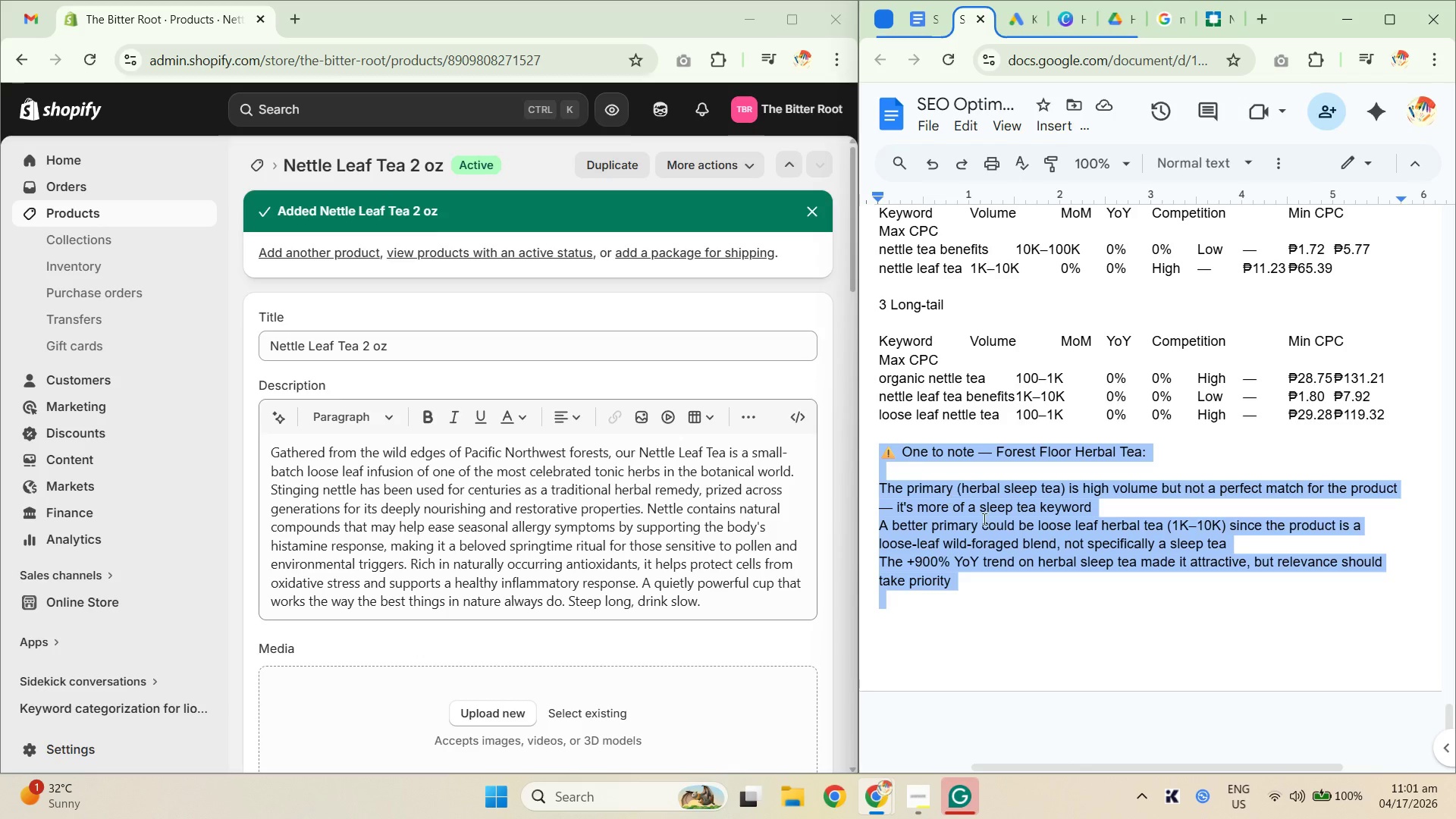 
key(Control+X)
 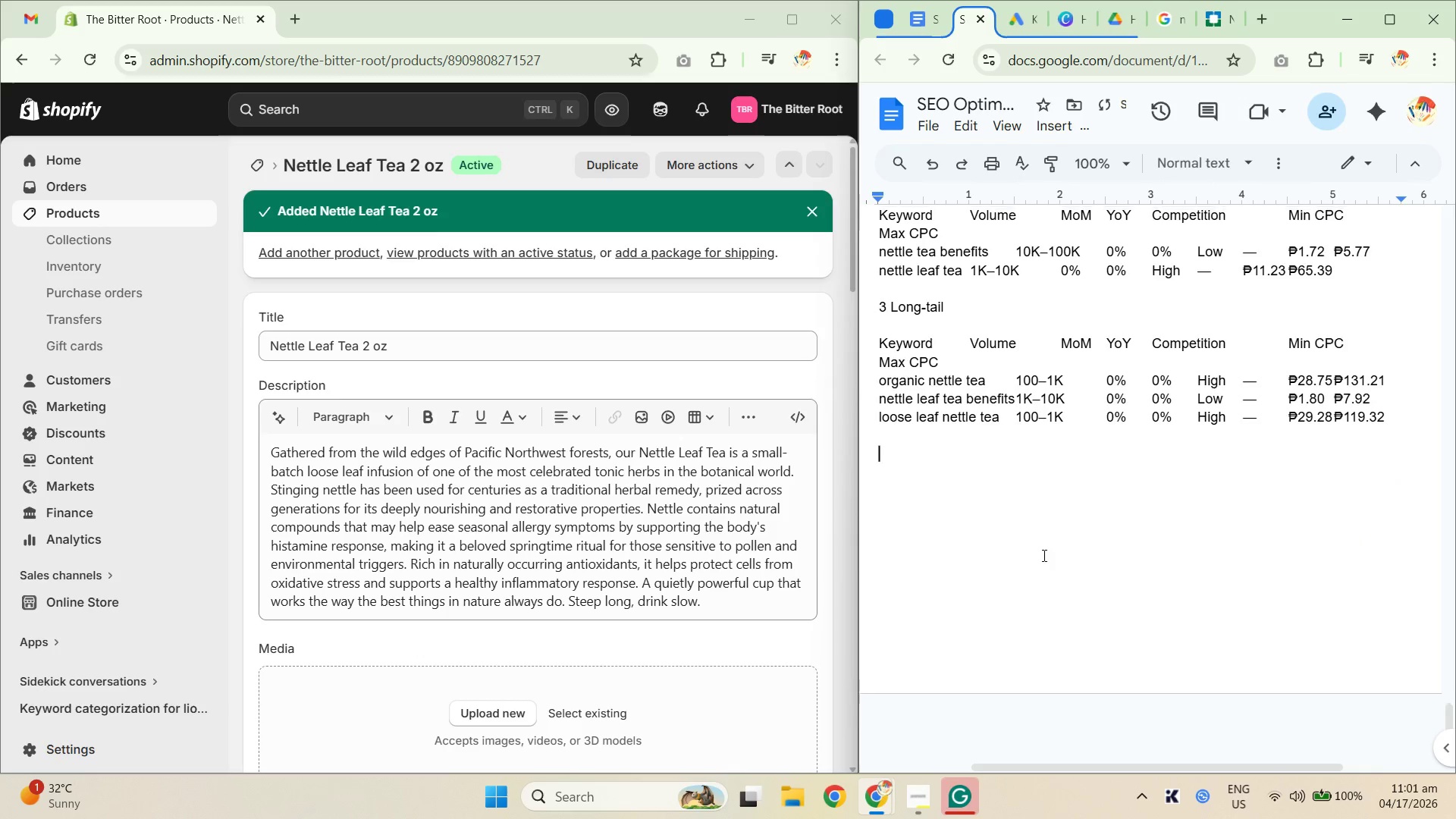 
scroll: coordinate [1025, 536], scroll_direction: up, amount: 5.0
 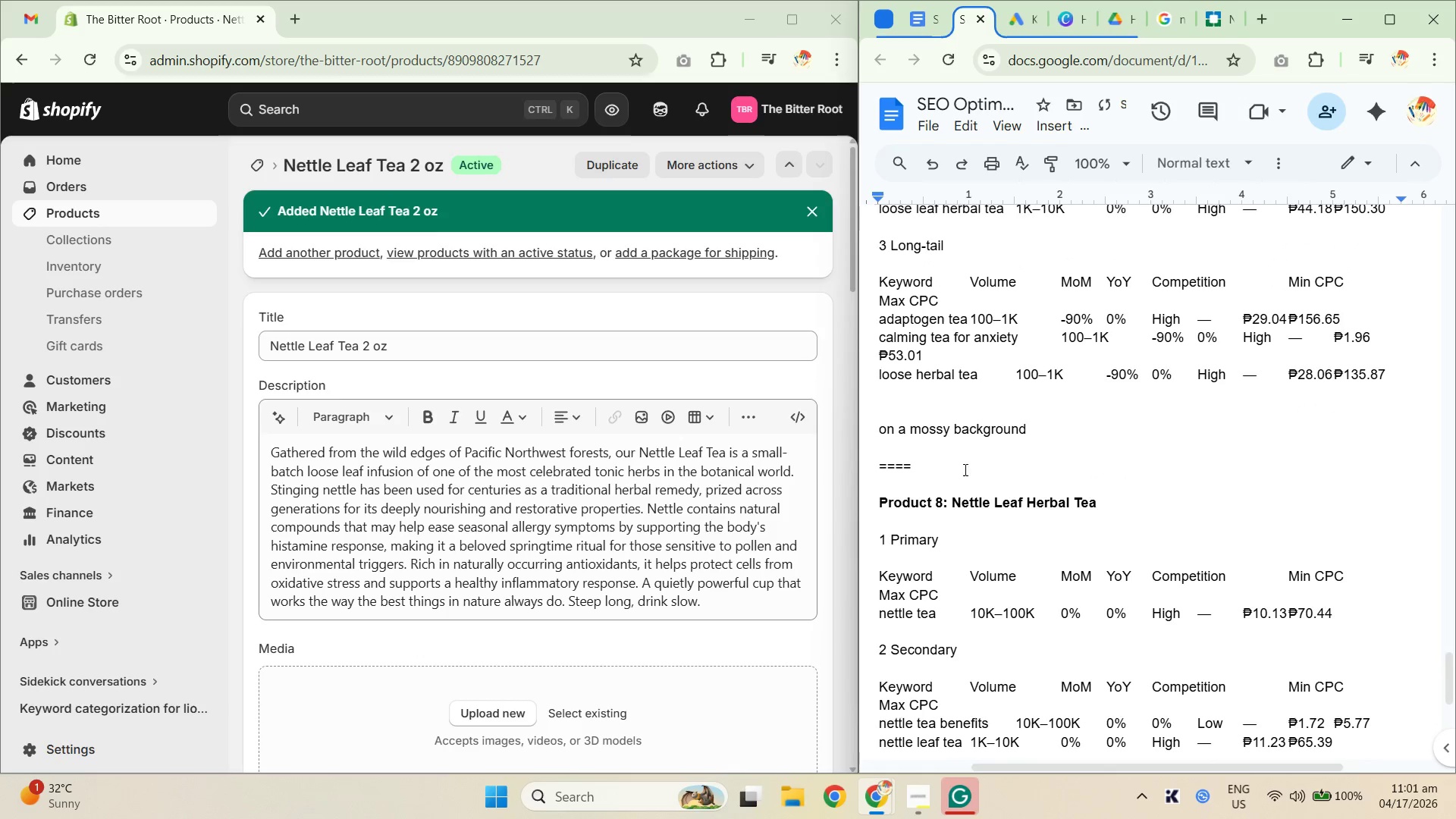 
left_click([945, 442])
 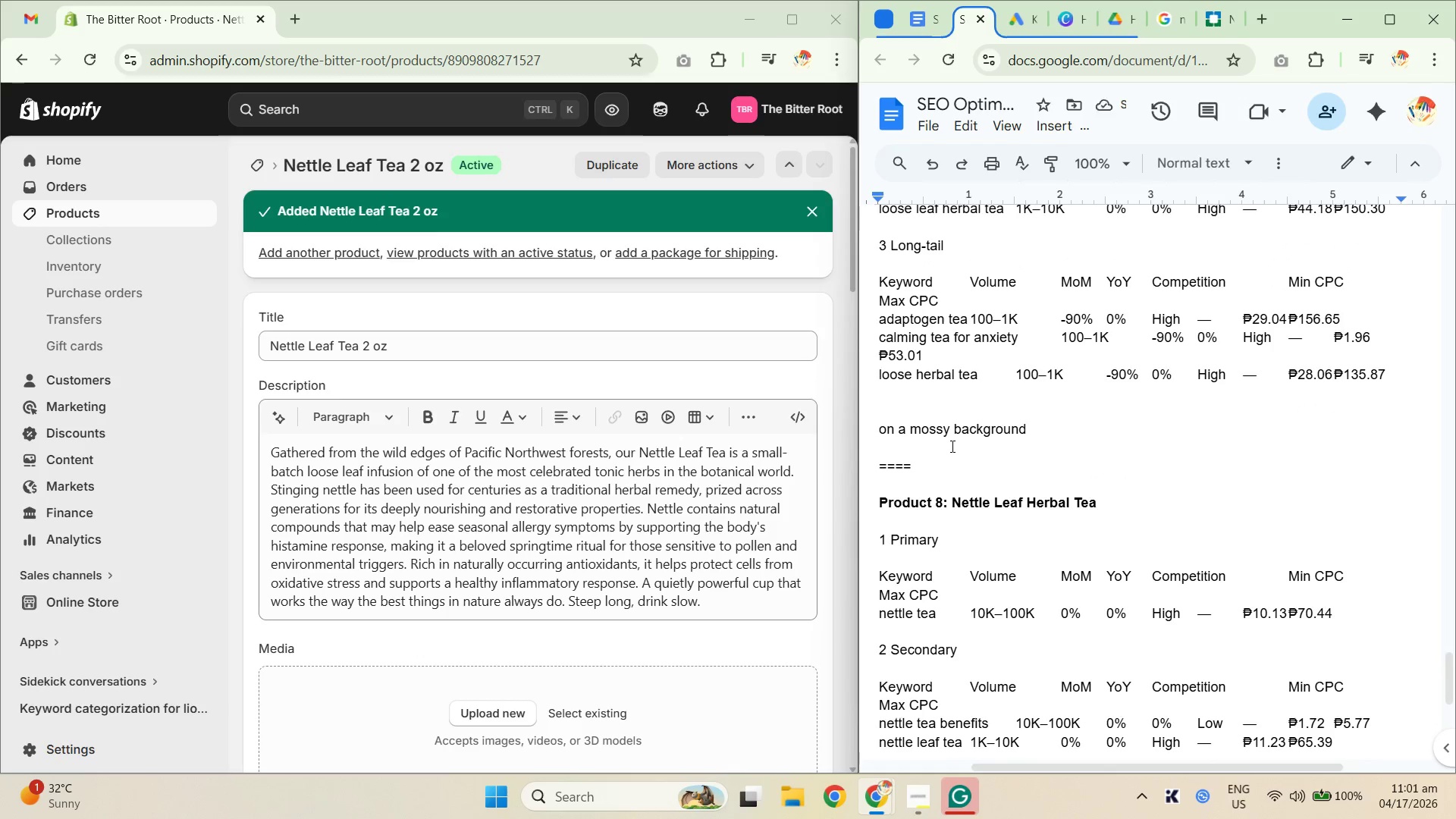 
key(NumpadEnter)
 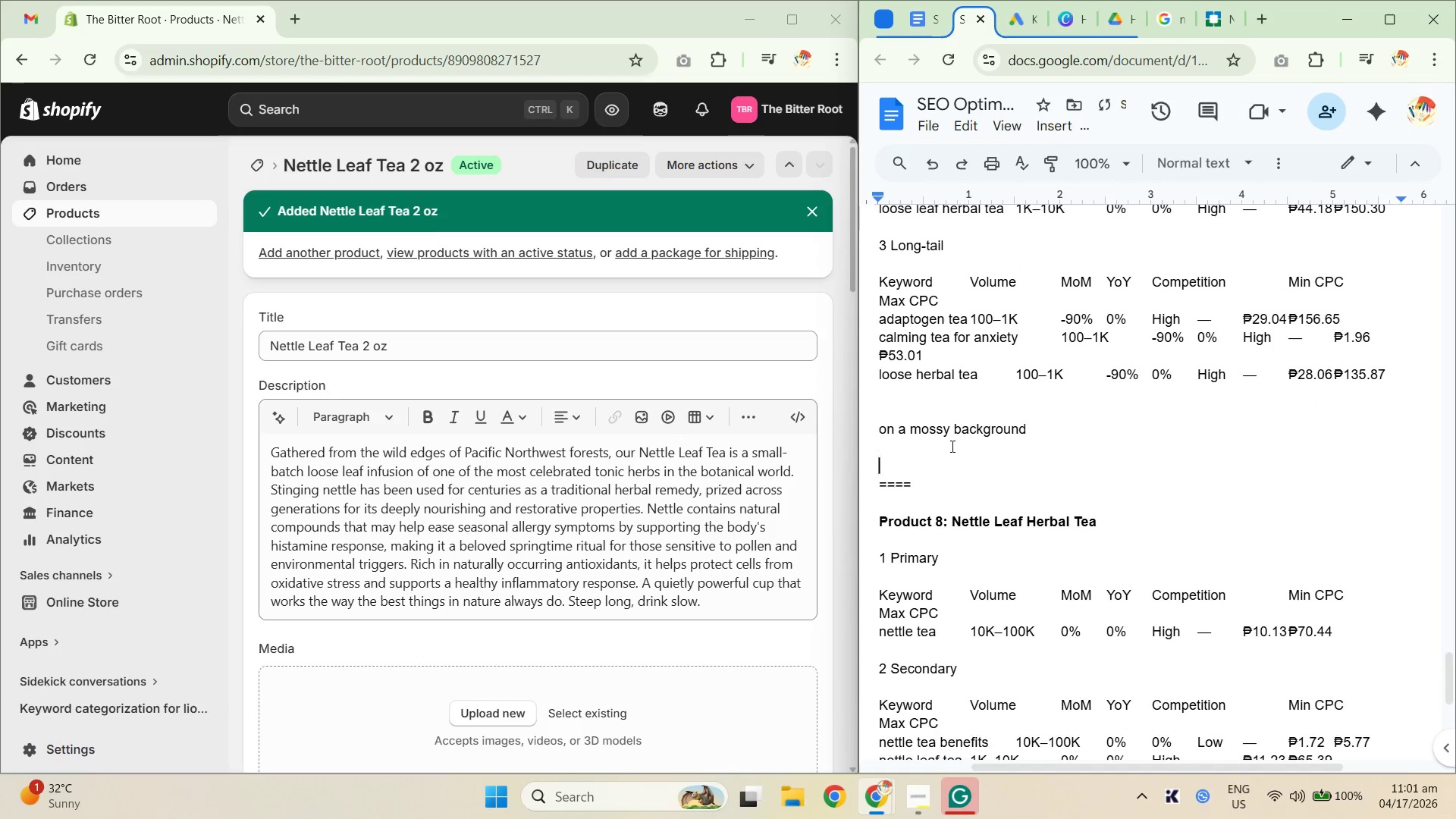 
key(NumpadEnter)
 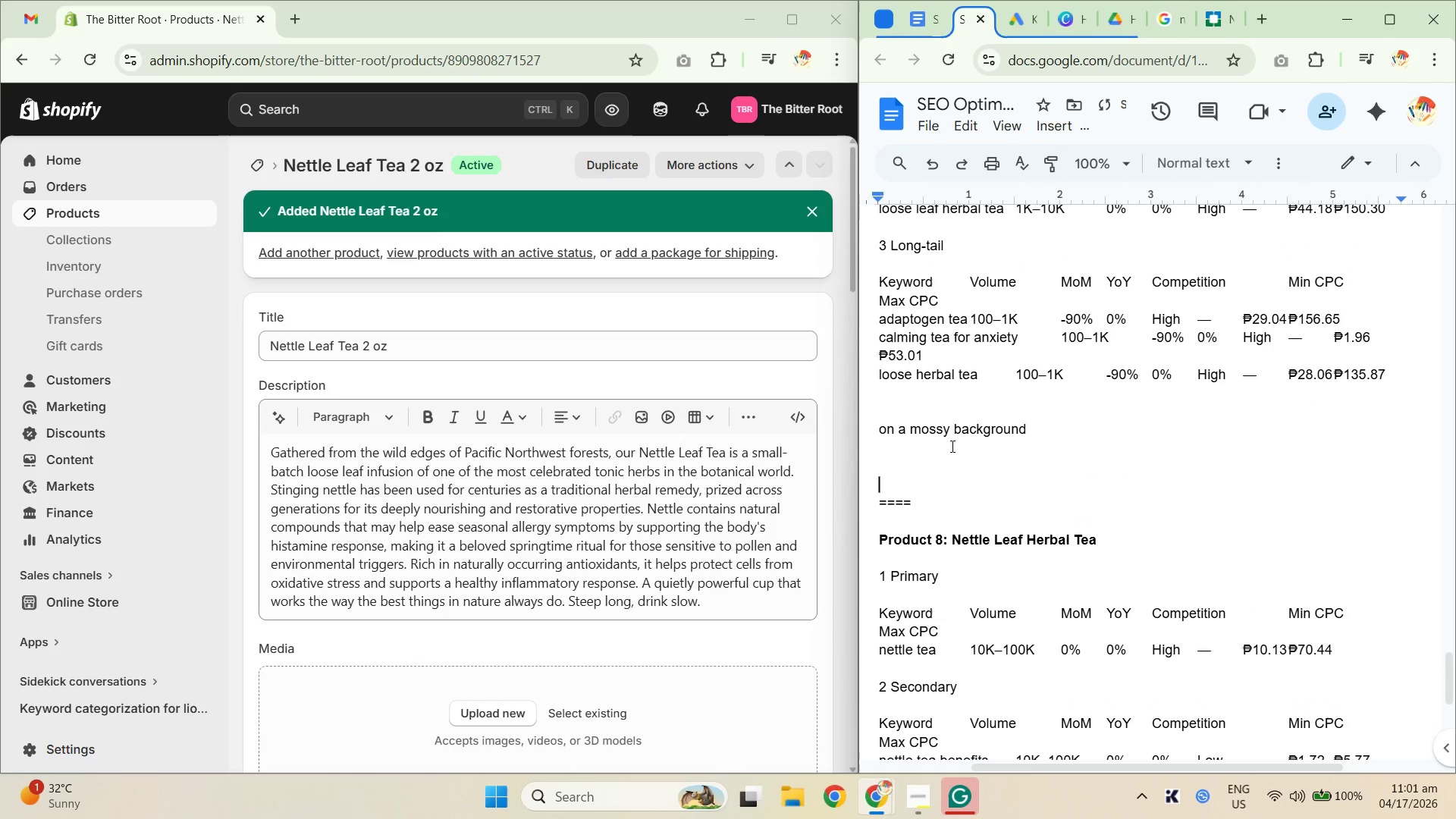 
key(ArrowUp)
 